 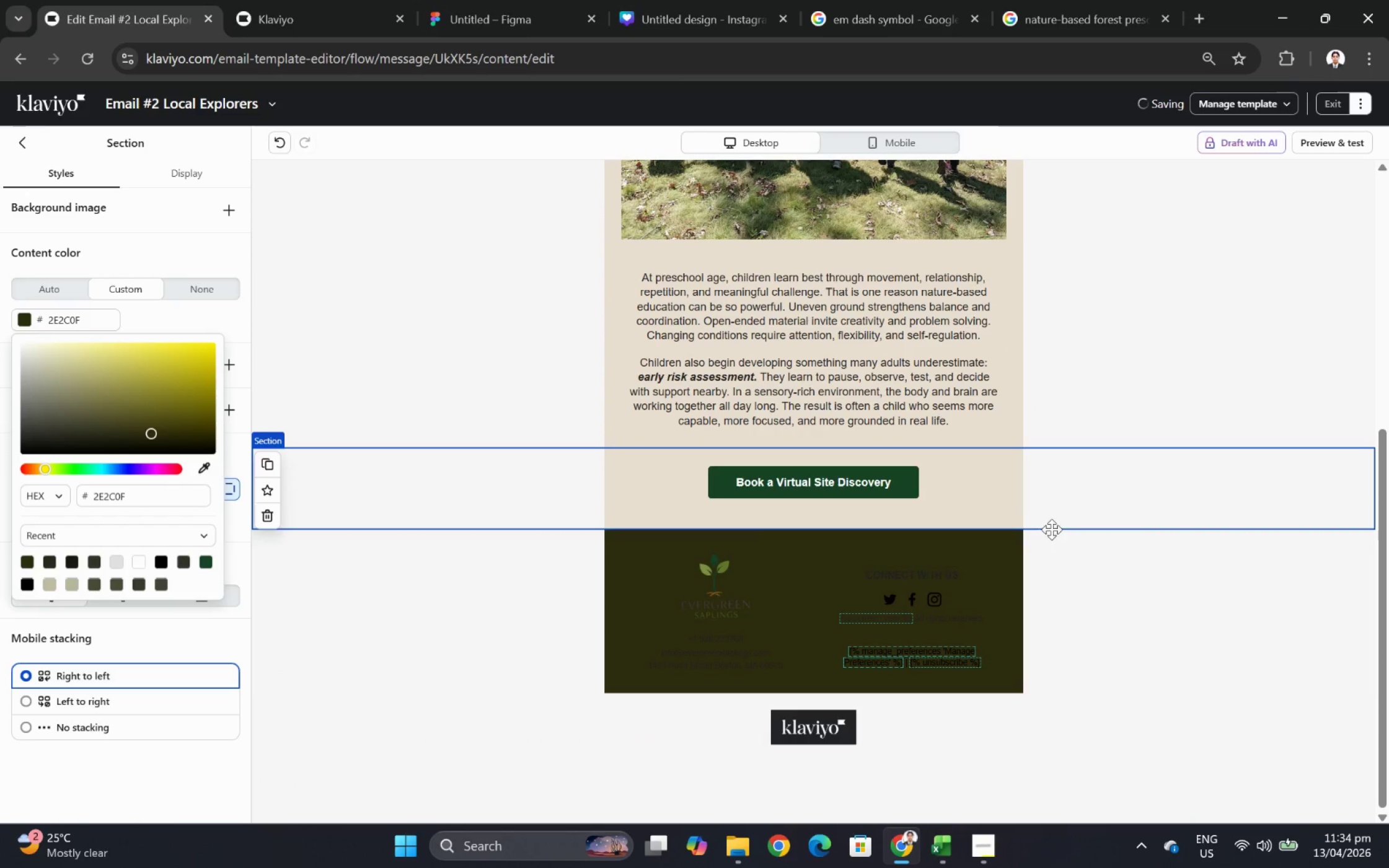 
left_click([138, 289])
 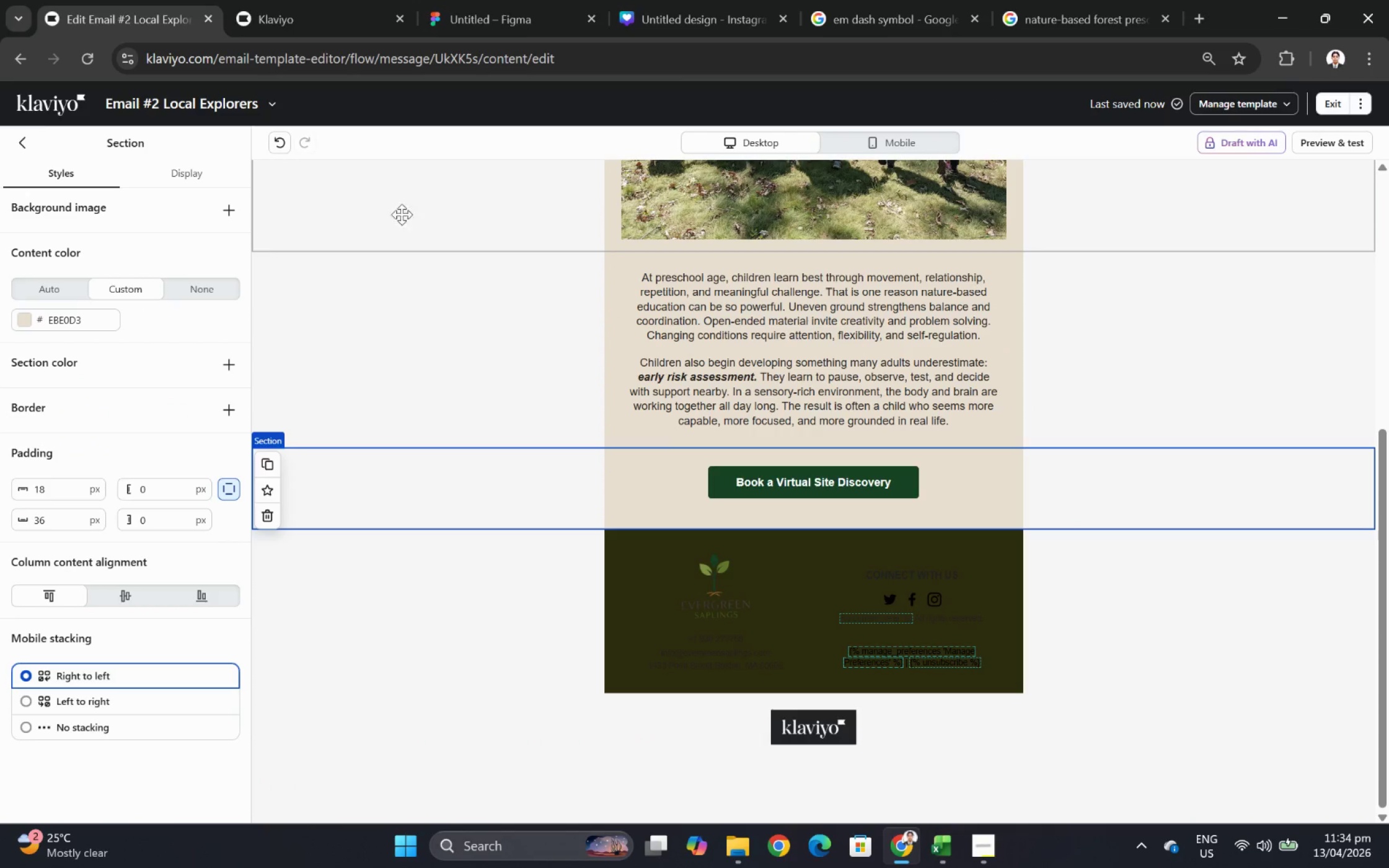 
left_click([279, 142])
 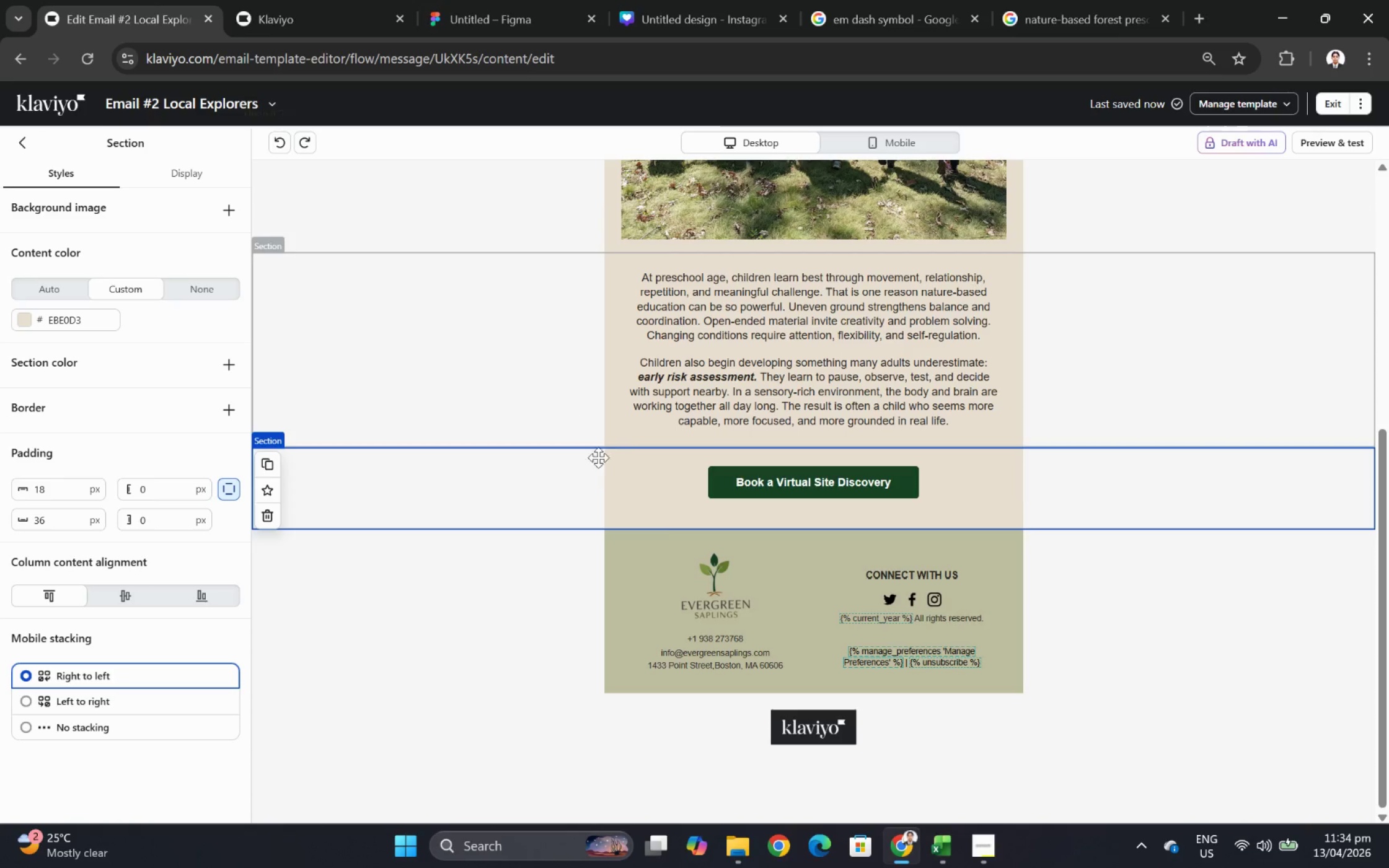 
left_click([514, 590])
 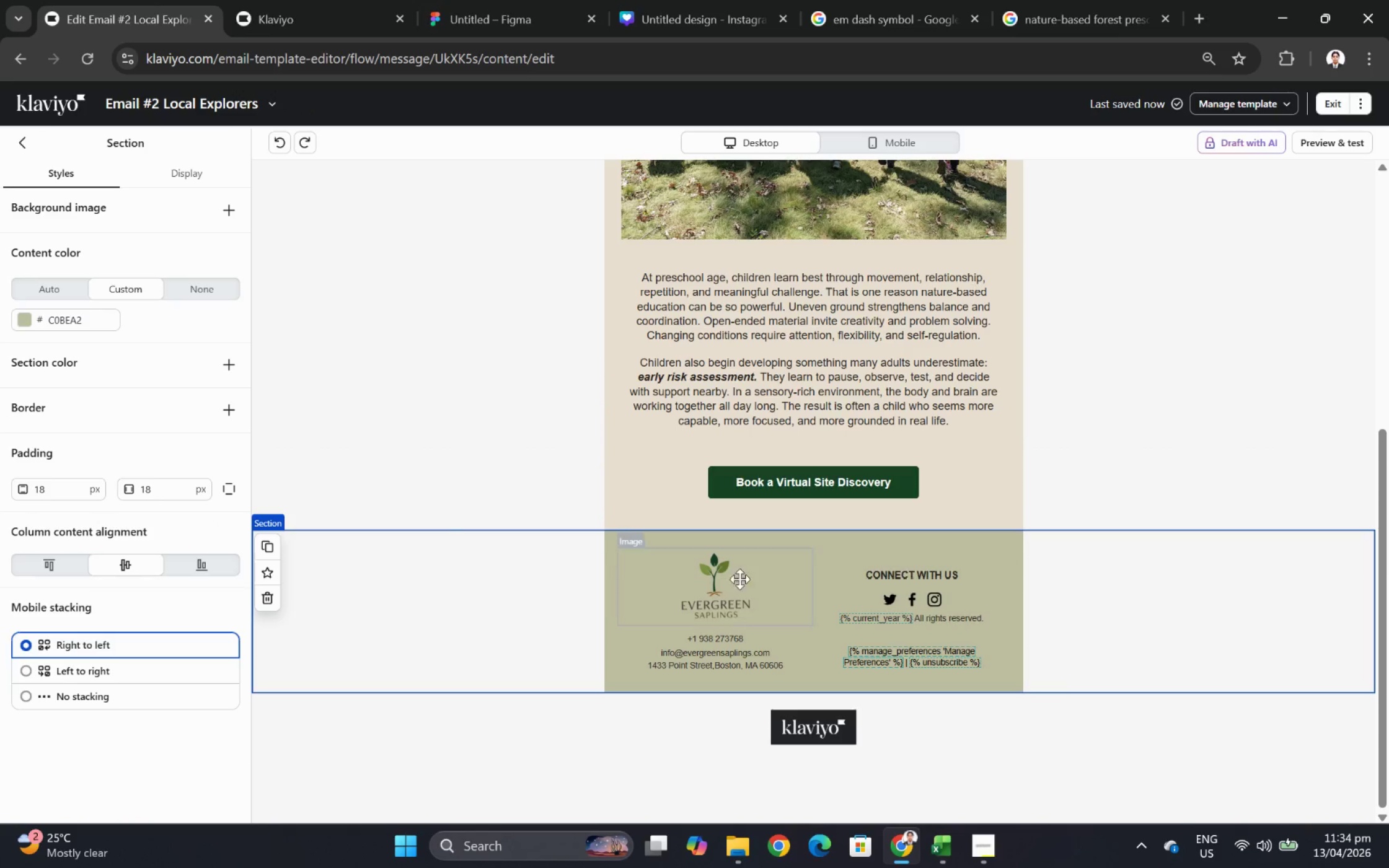 
wait(5.95)
 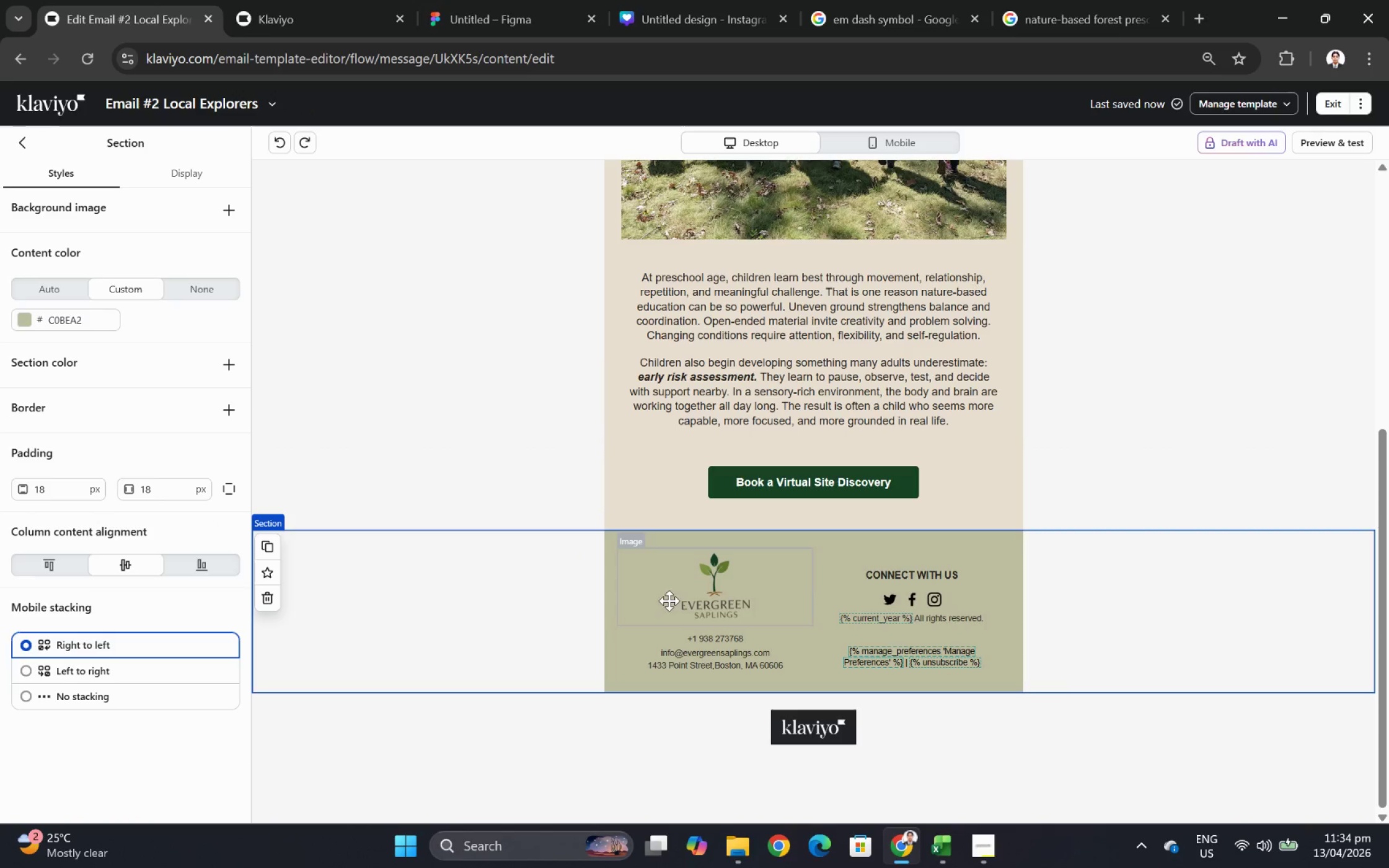 
left_click([29, 325])
 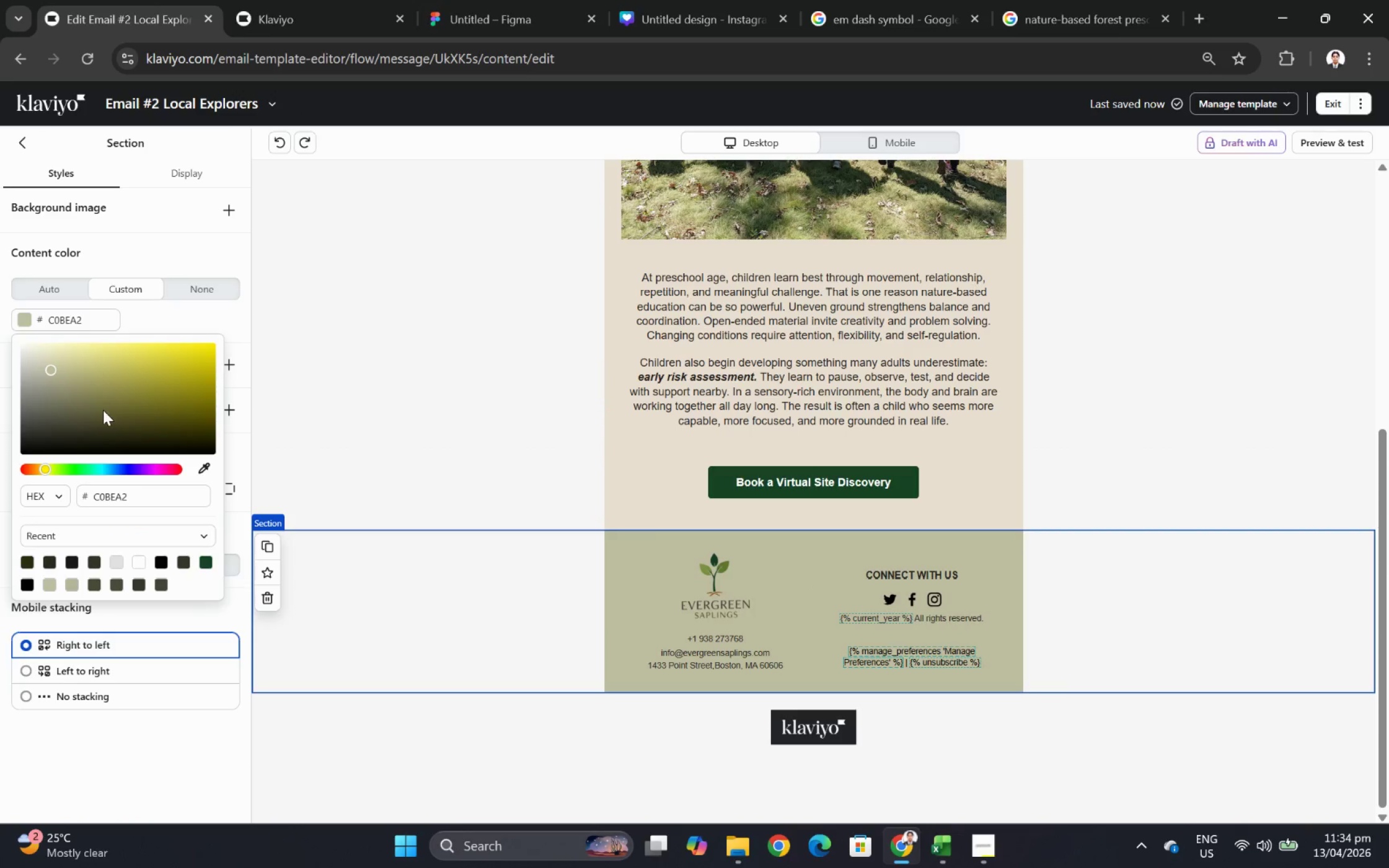 
left_click([119, 425])
 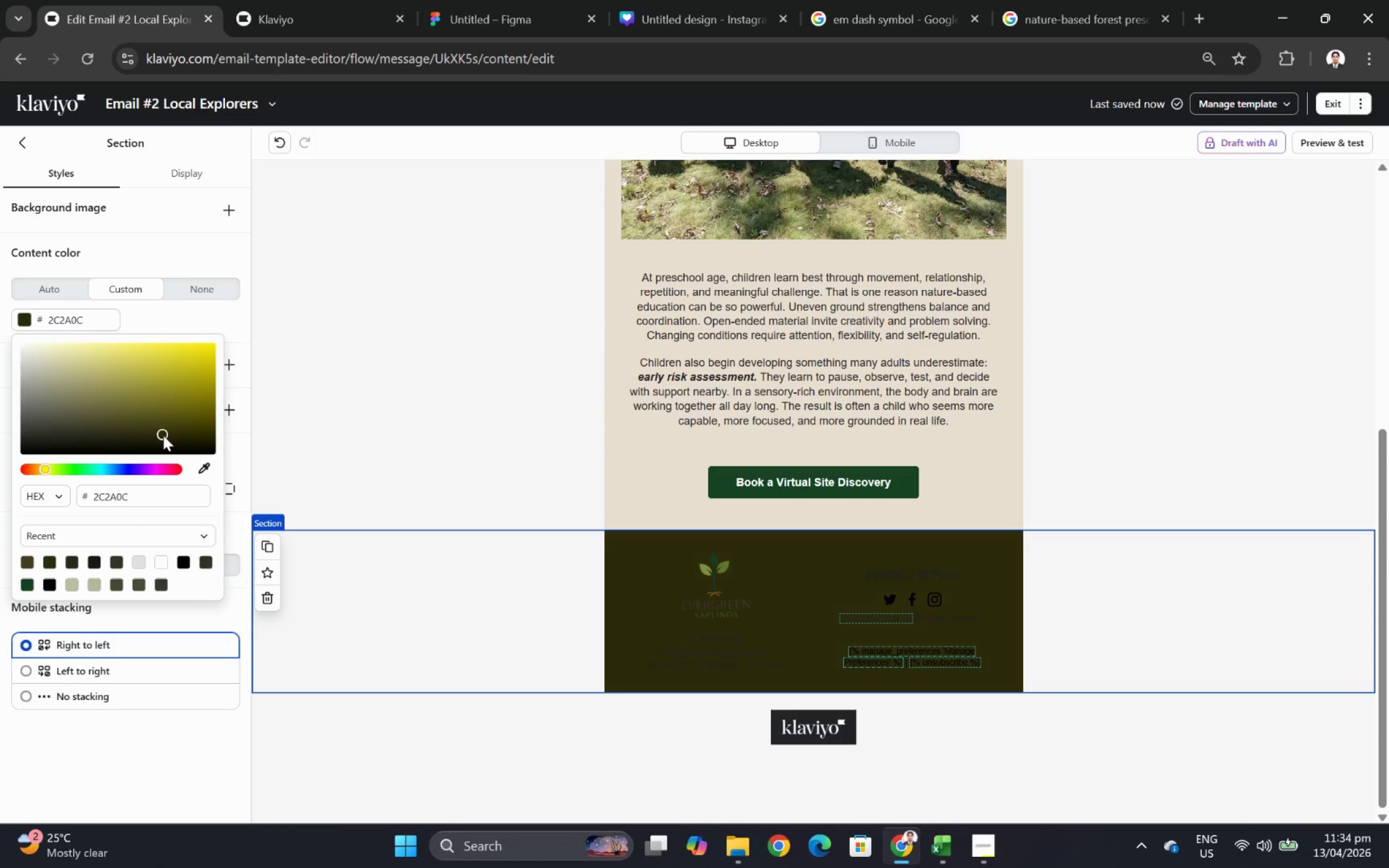 
left_click([167, 444])
 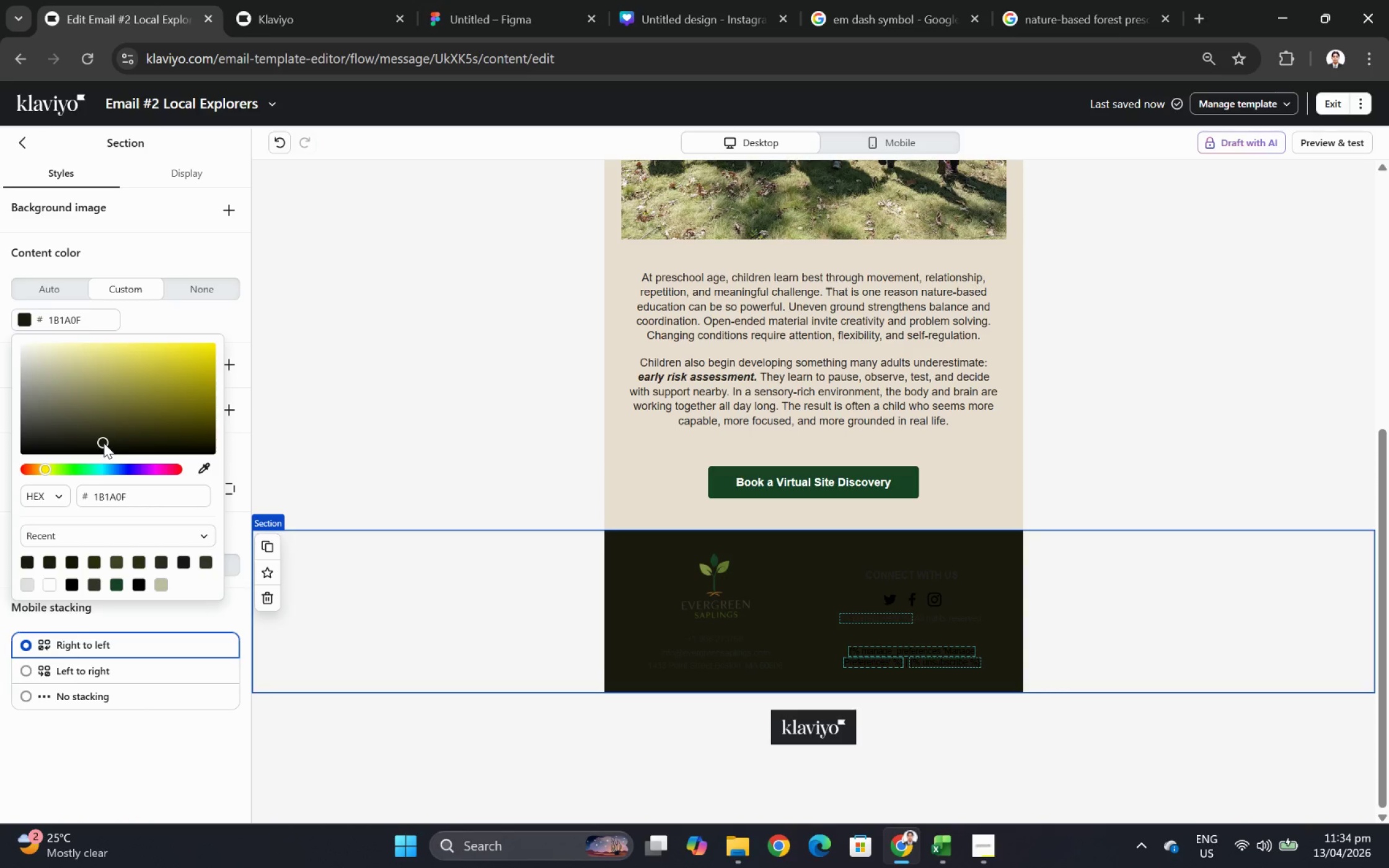 
wait(9.24)
 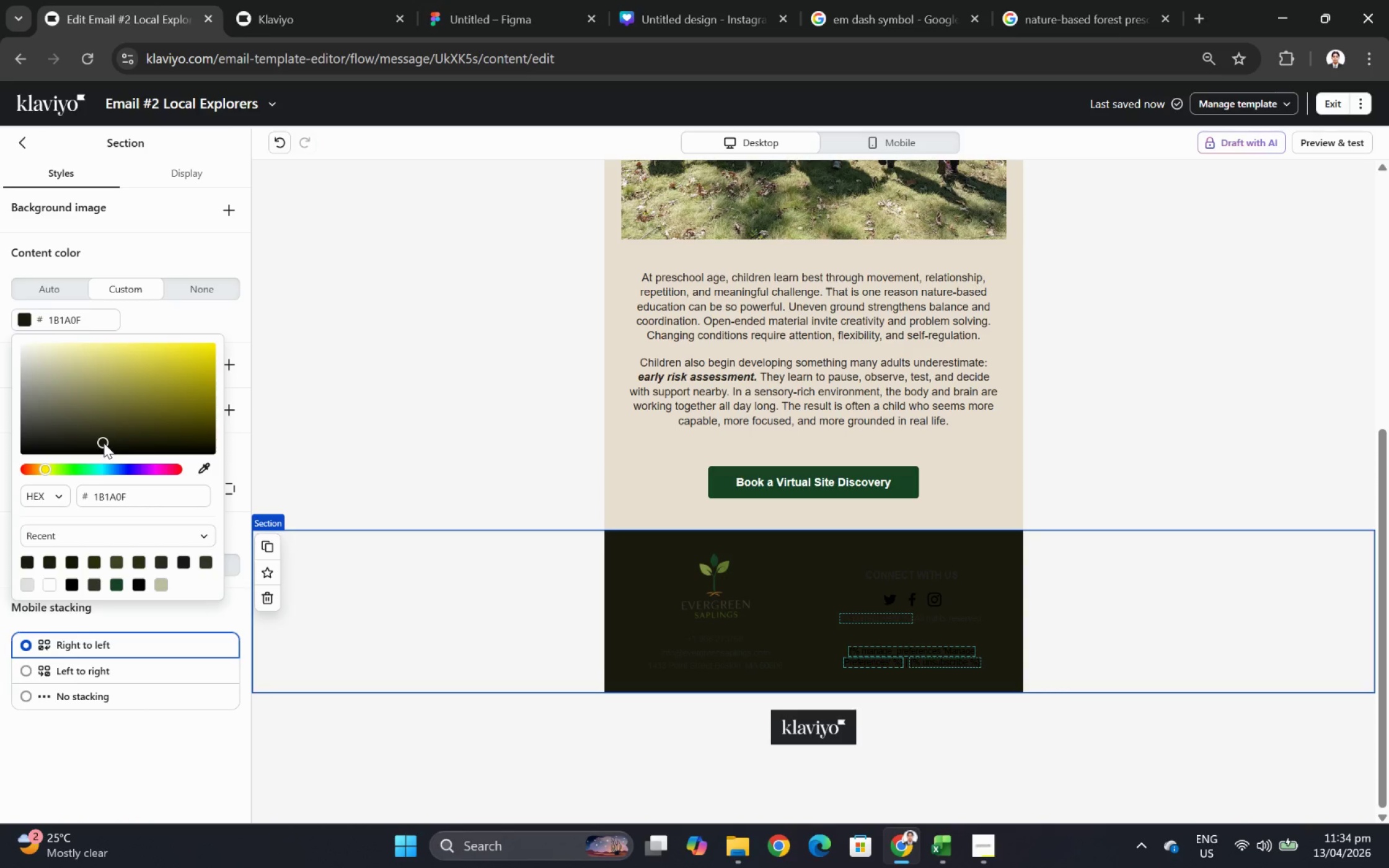 
left_click([699, 654])
 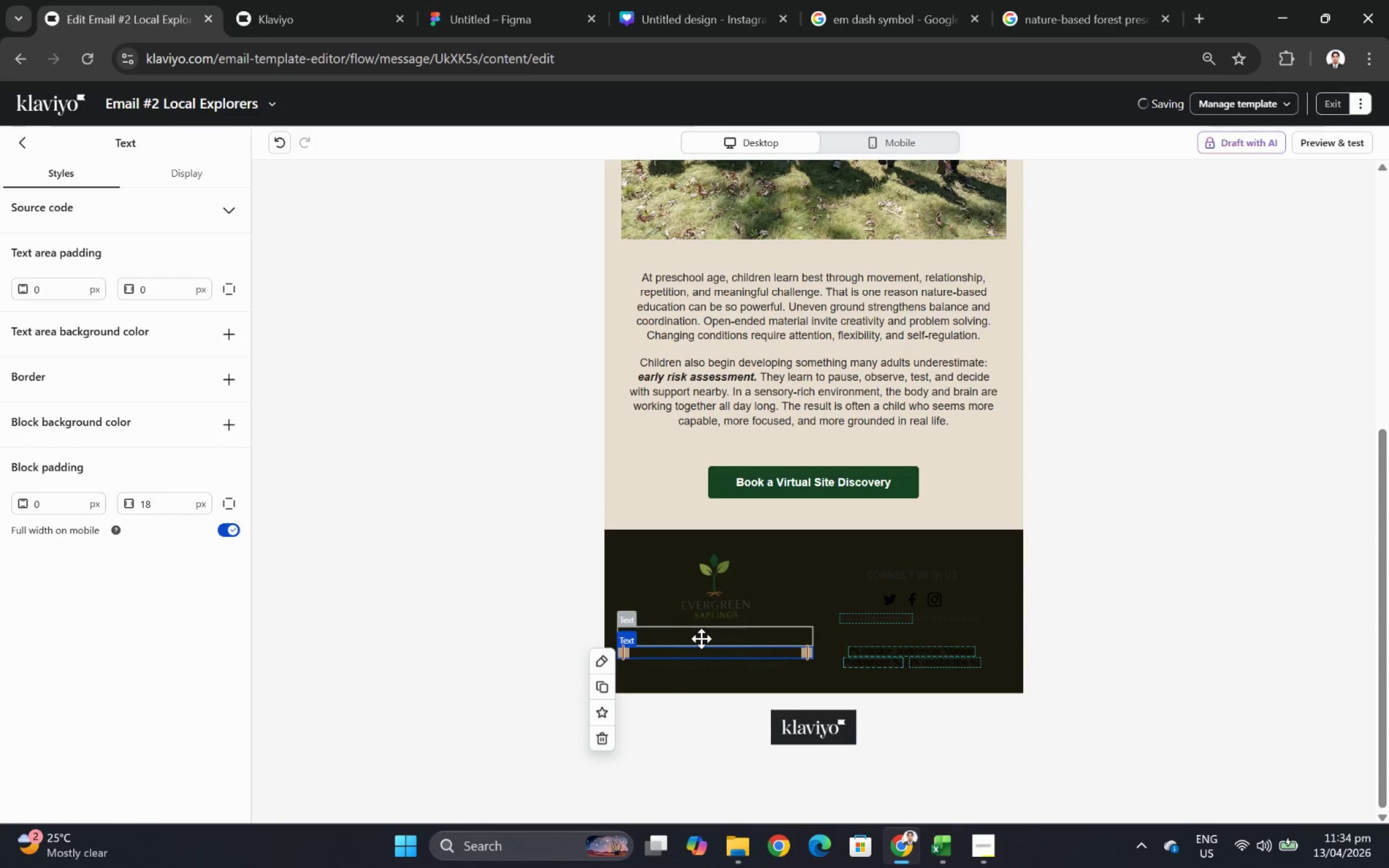 
double_click([701, 638])
 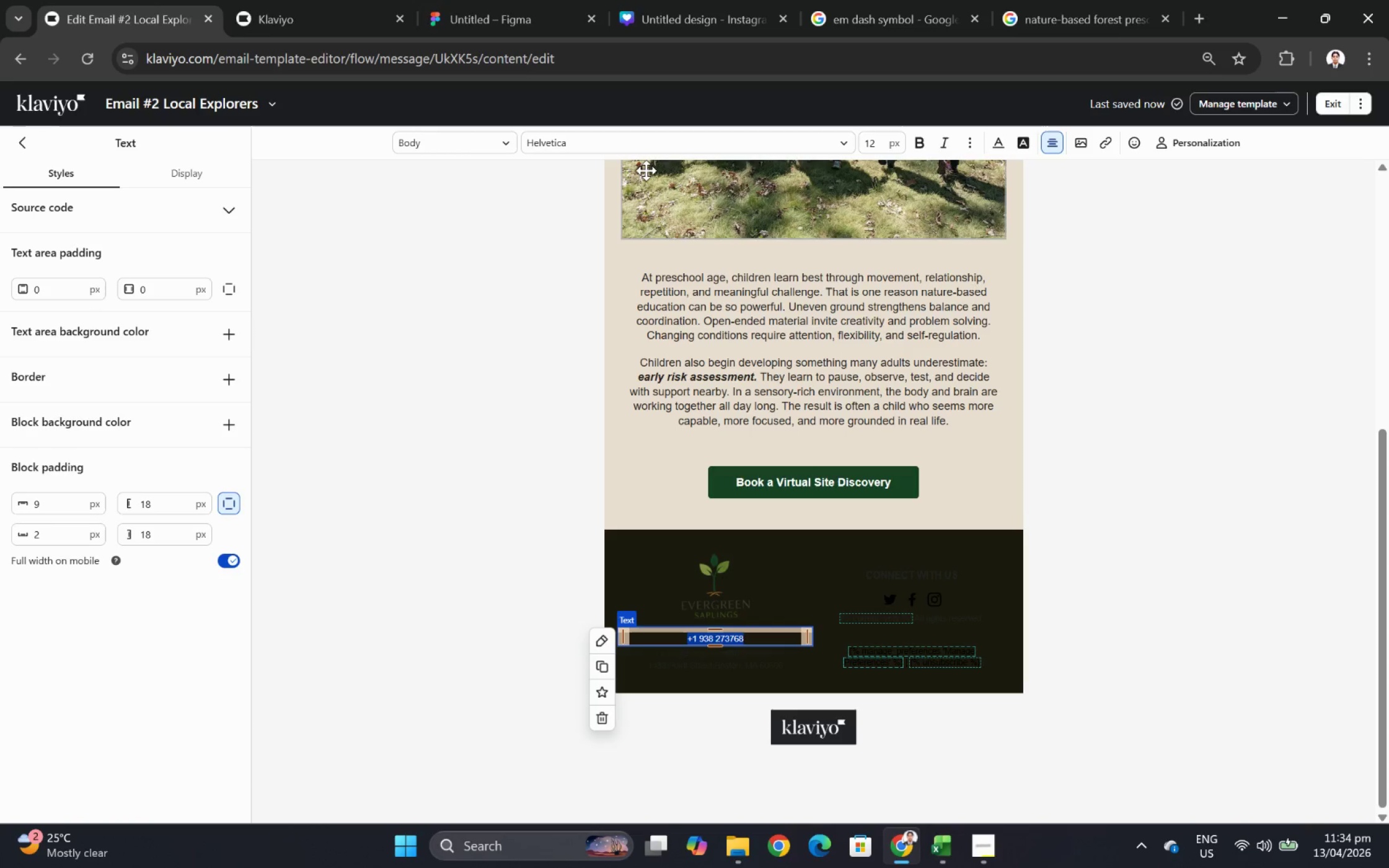 
left_click([1000, 140])
 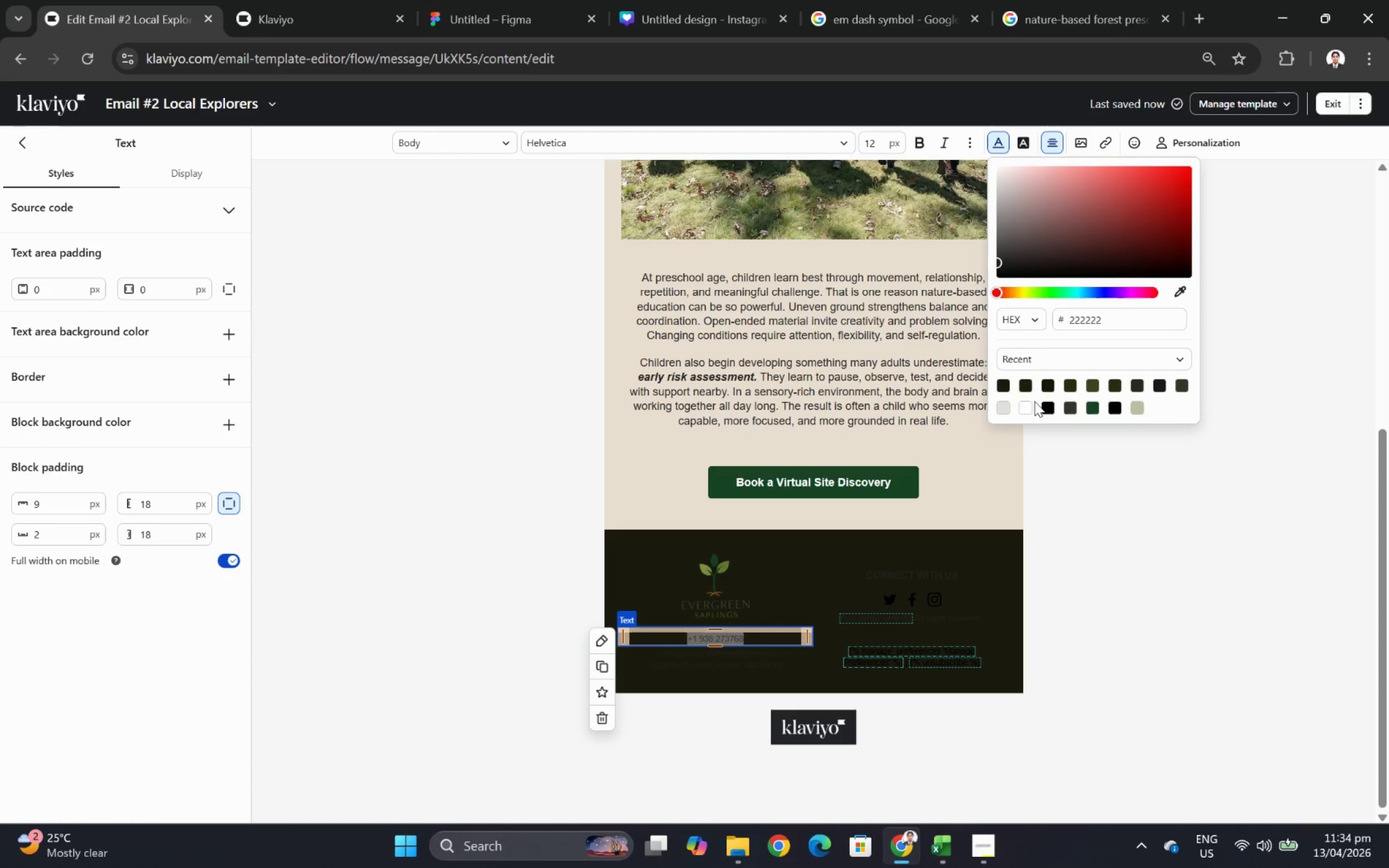 
left_click([1031, 404])
 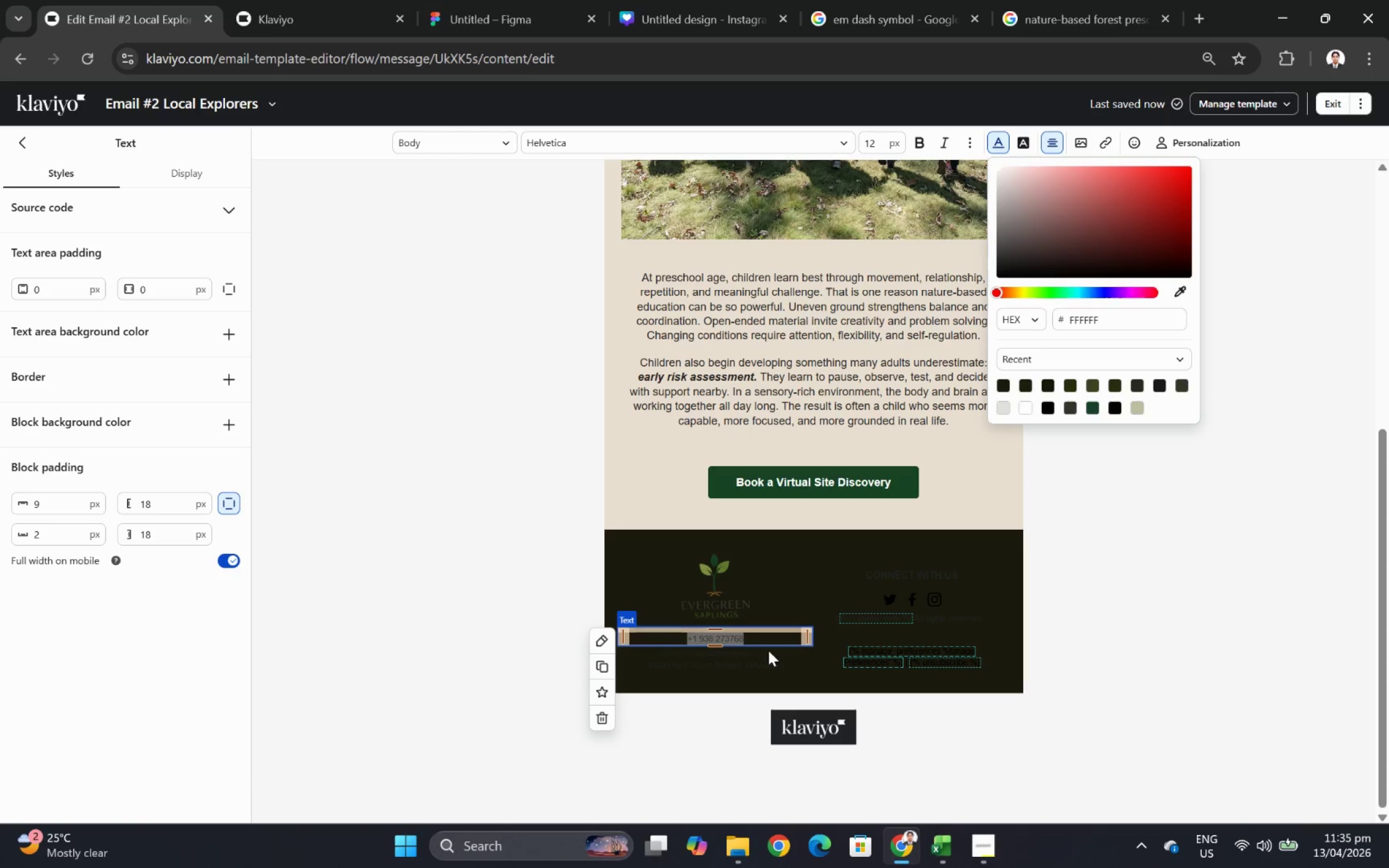 
left_click([755, 660])
 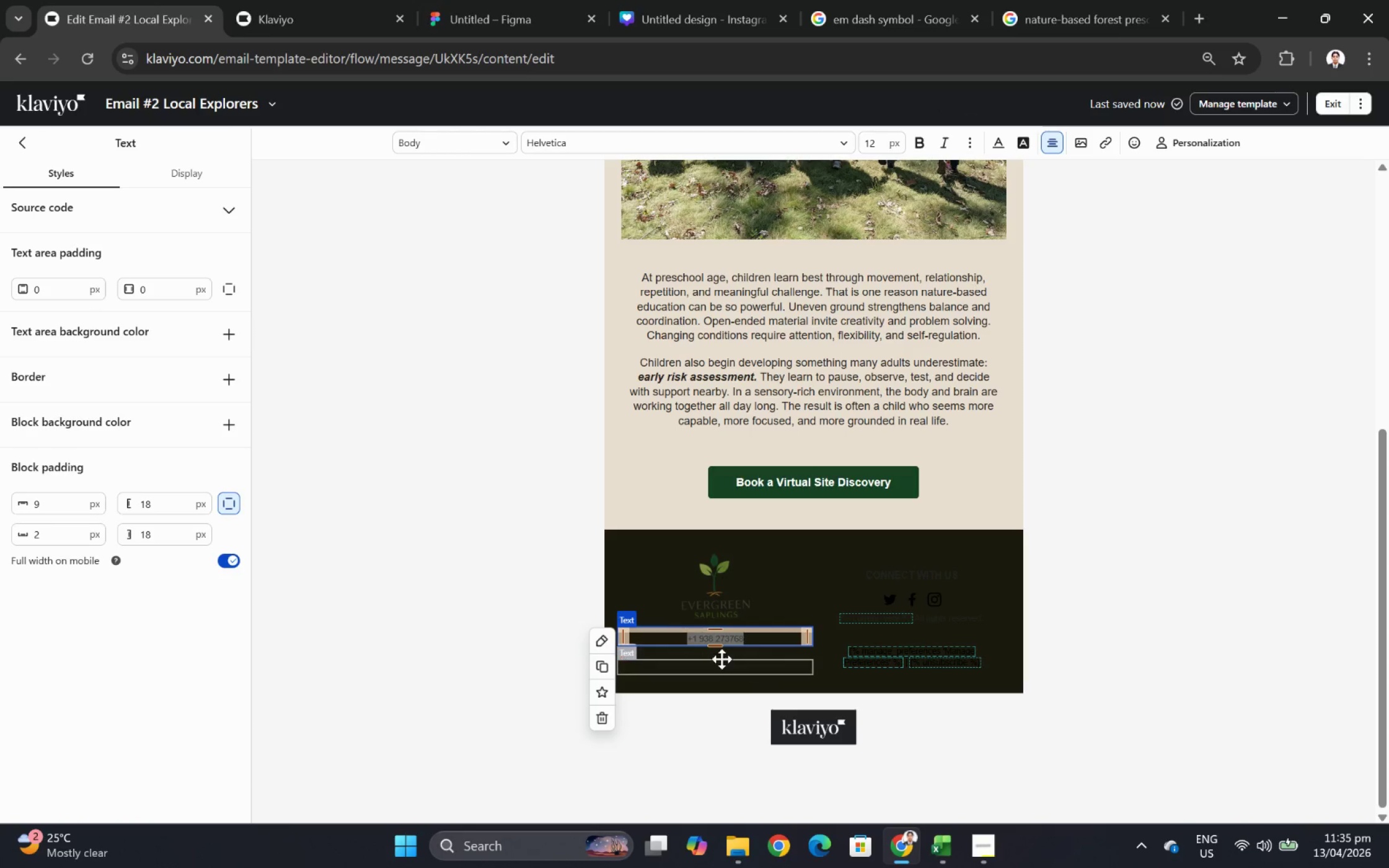 
left_click([721, 659])
 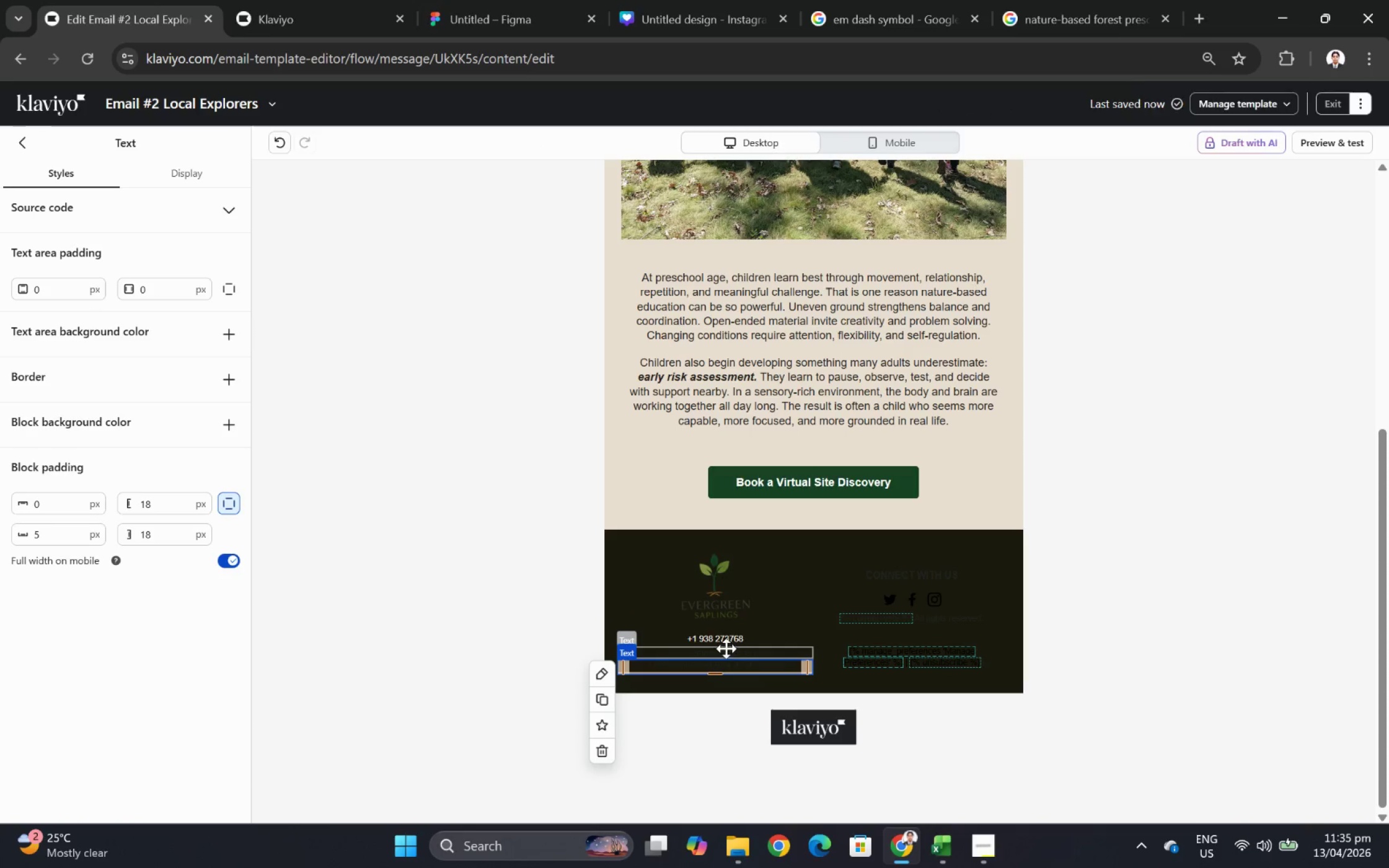 
left_click([712, 648])
 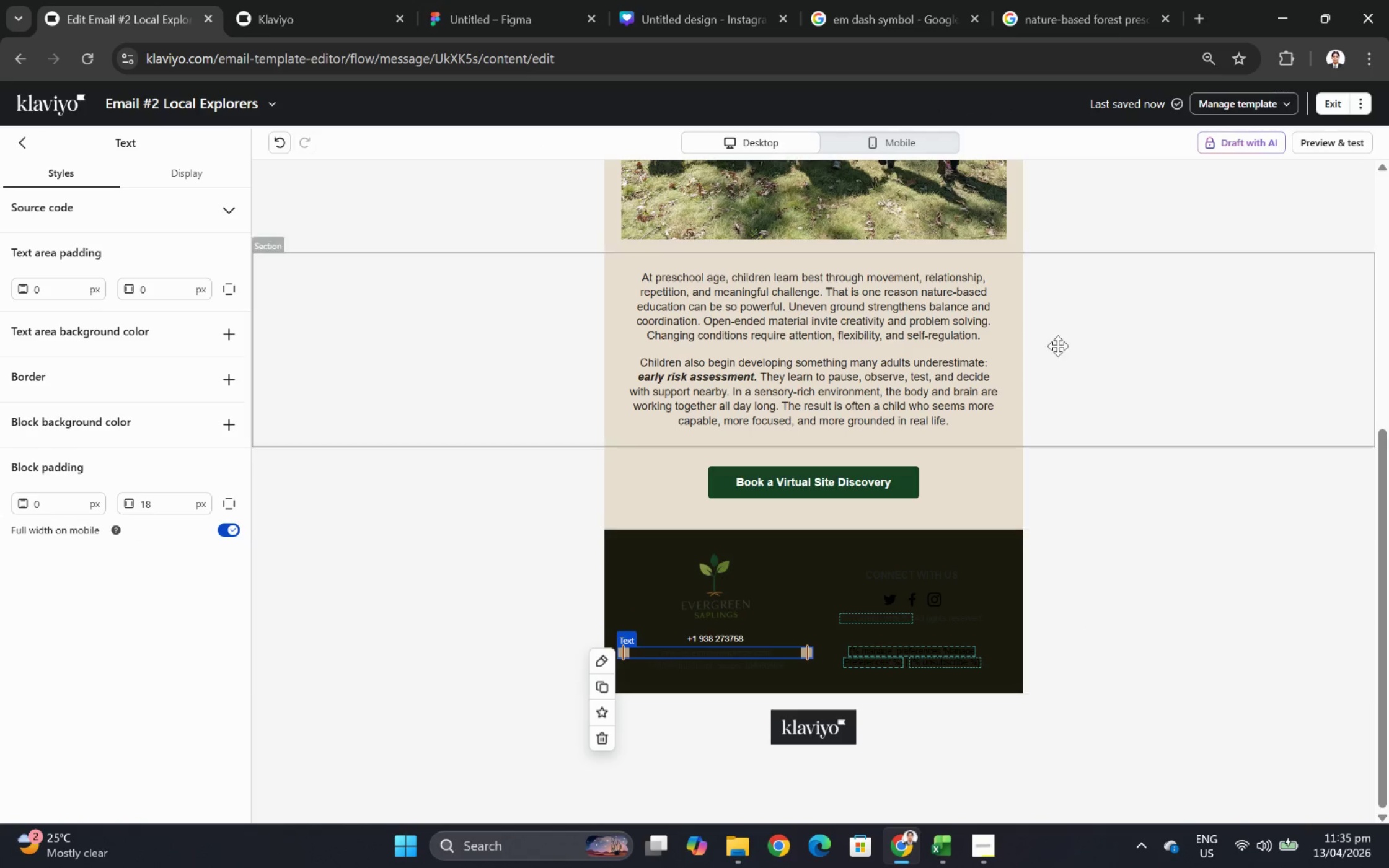 
left_click([1163, 612])
 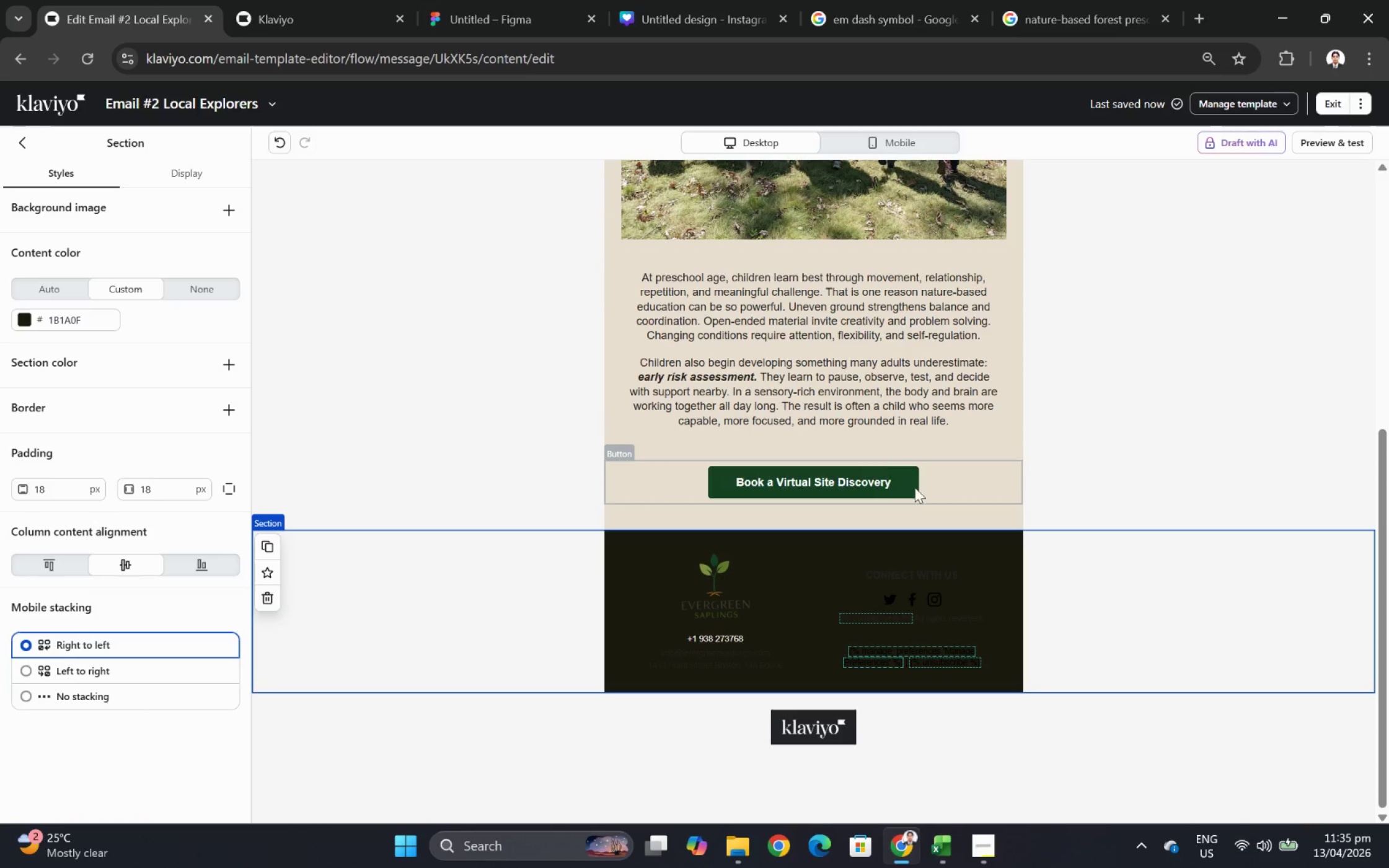 
hold_key(key=ControlLeft, duration=1.52)
scroll: coordinate [987, 498], scroll_direction: down, amount: 3.0
 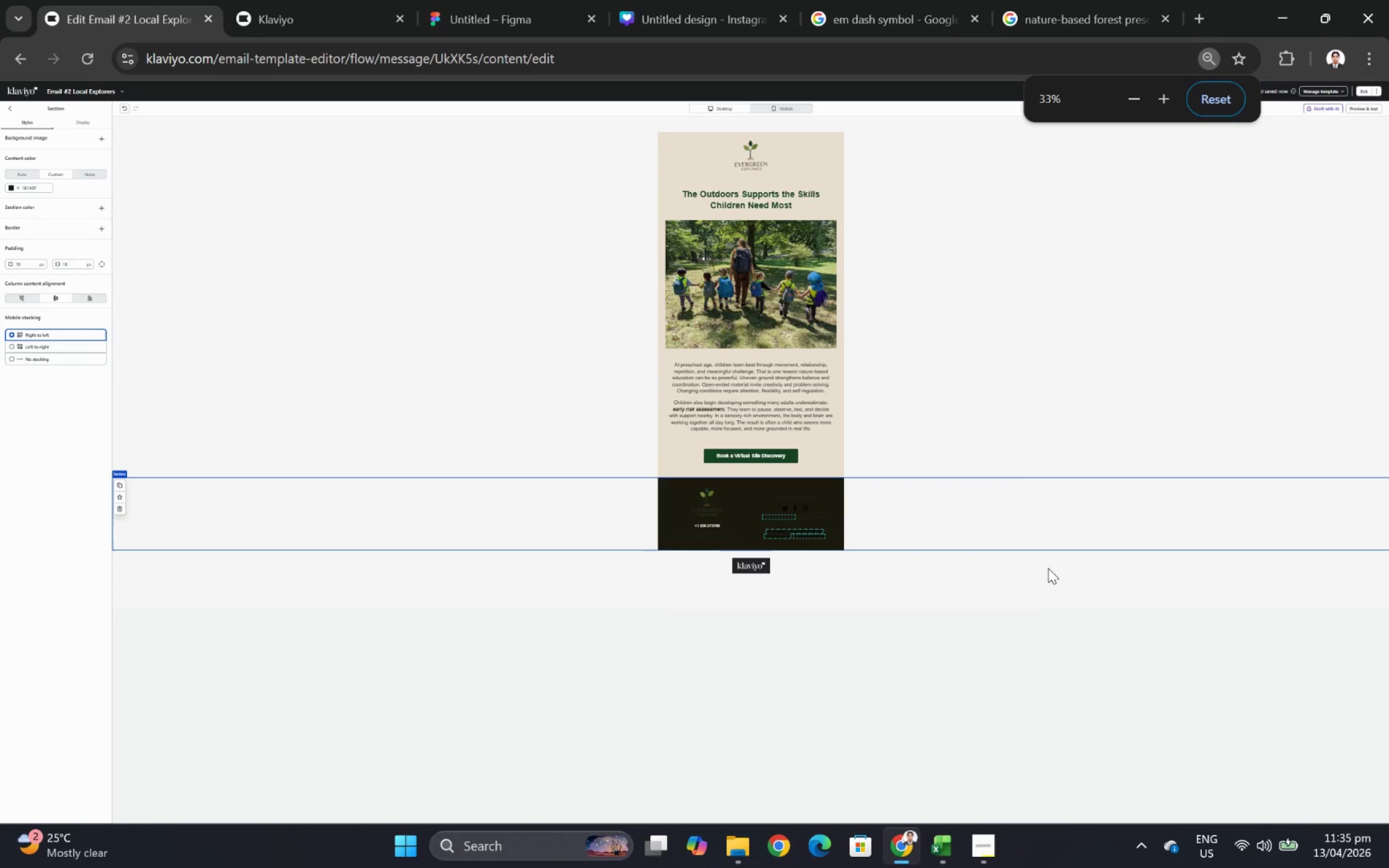 
hold_key(key=ControlLeft, duration=0.86)
scroll: coordinate [1133, 652], scroll_direction: down, amount: 4.0
 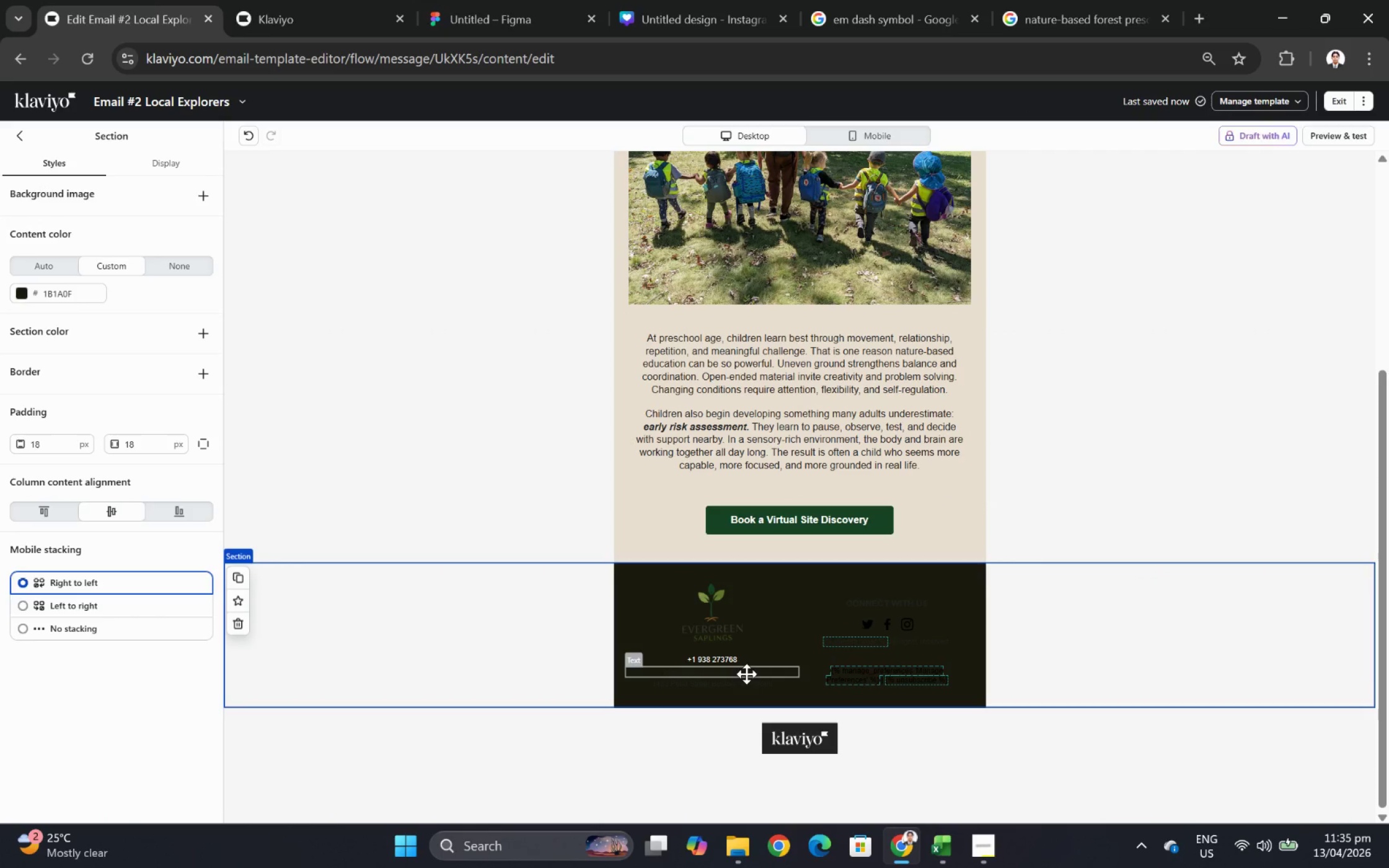 
double_click([746, 673])
 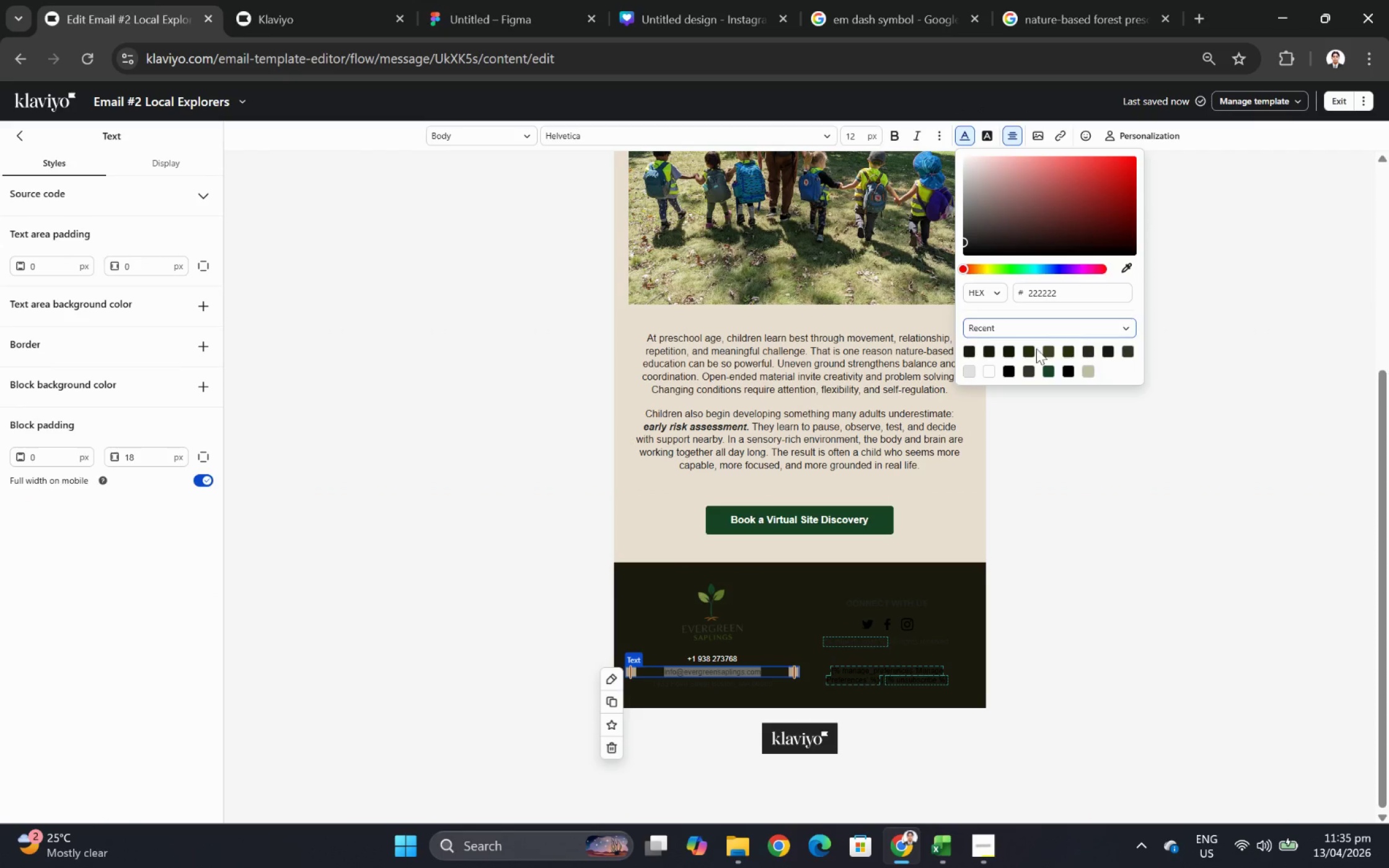 
left_click([989, 372])
 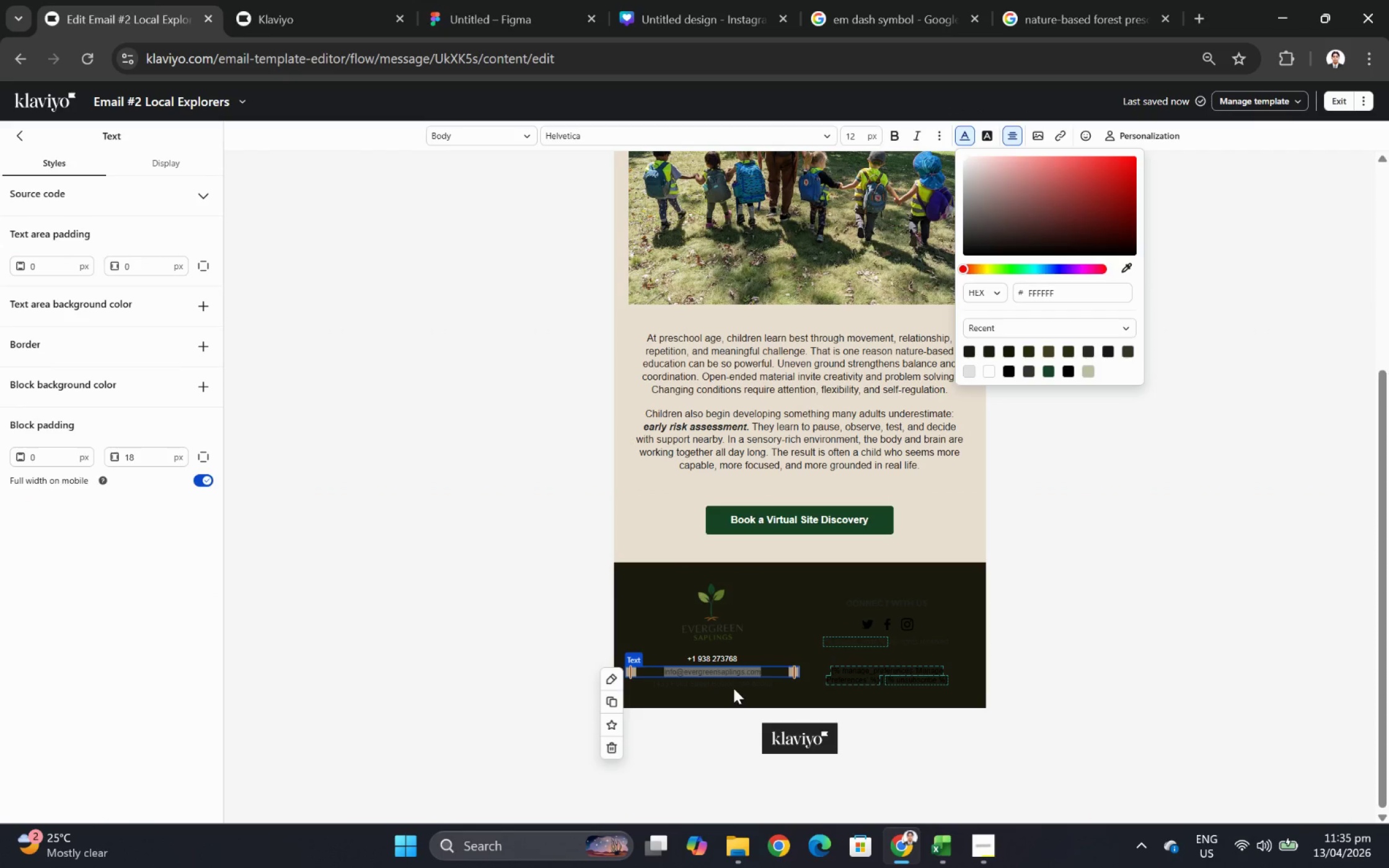 
left_click([726, 691])
 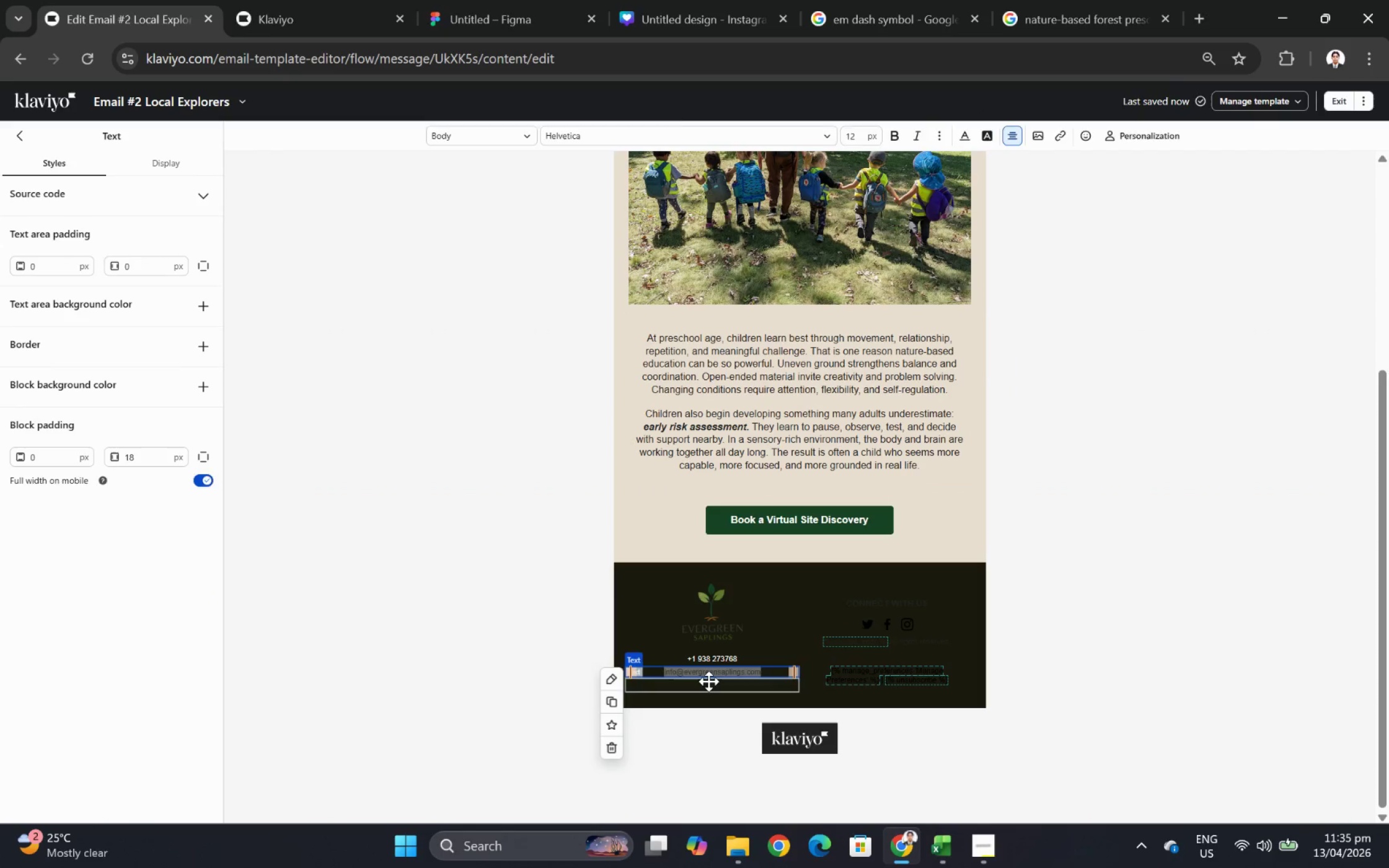 
double_click([708, 681])
 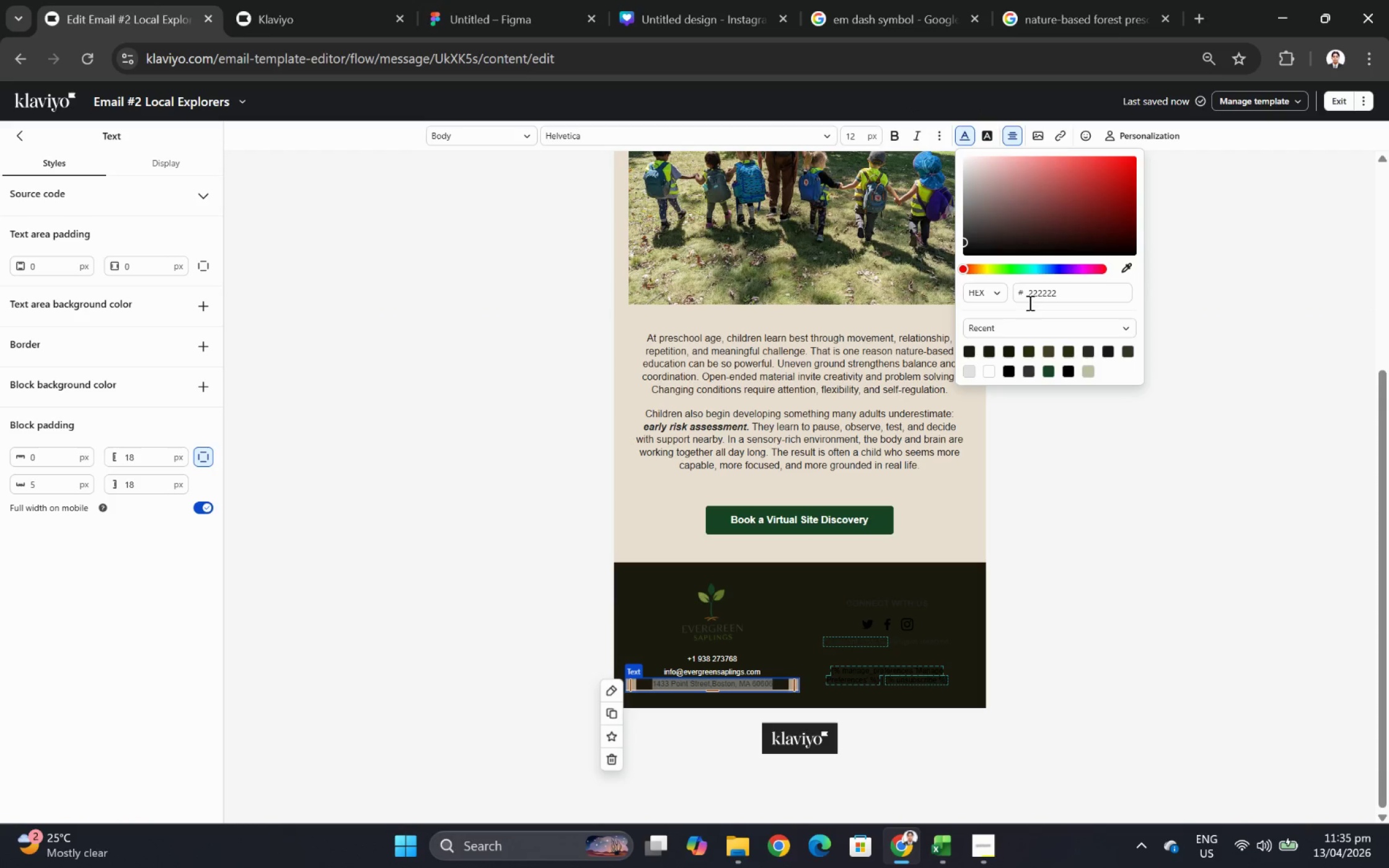 
left_click([987, 375])
 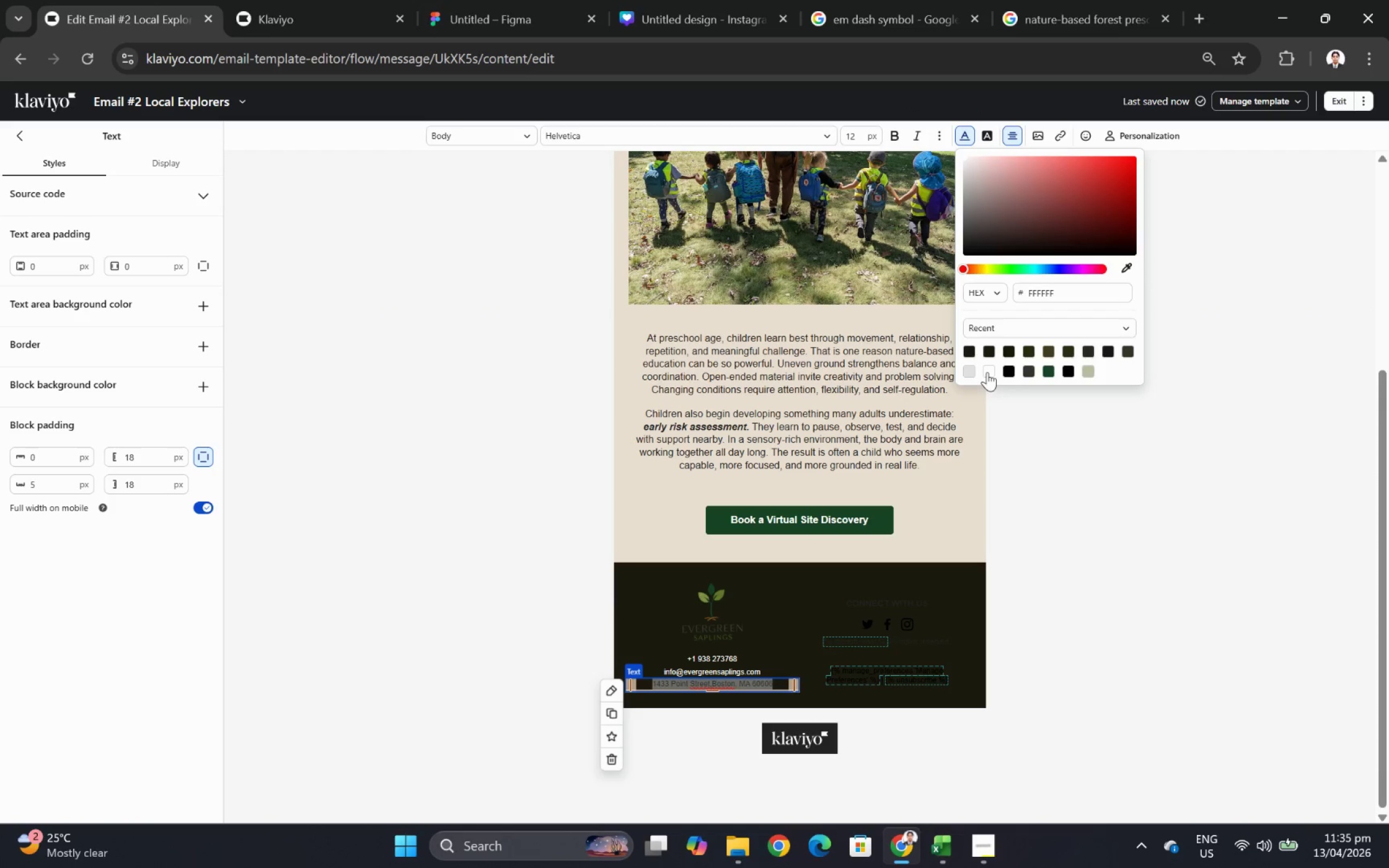 
left_click([987, 372])
 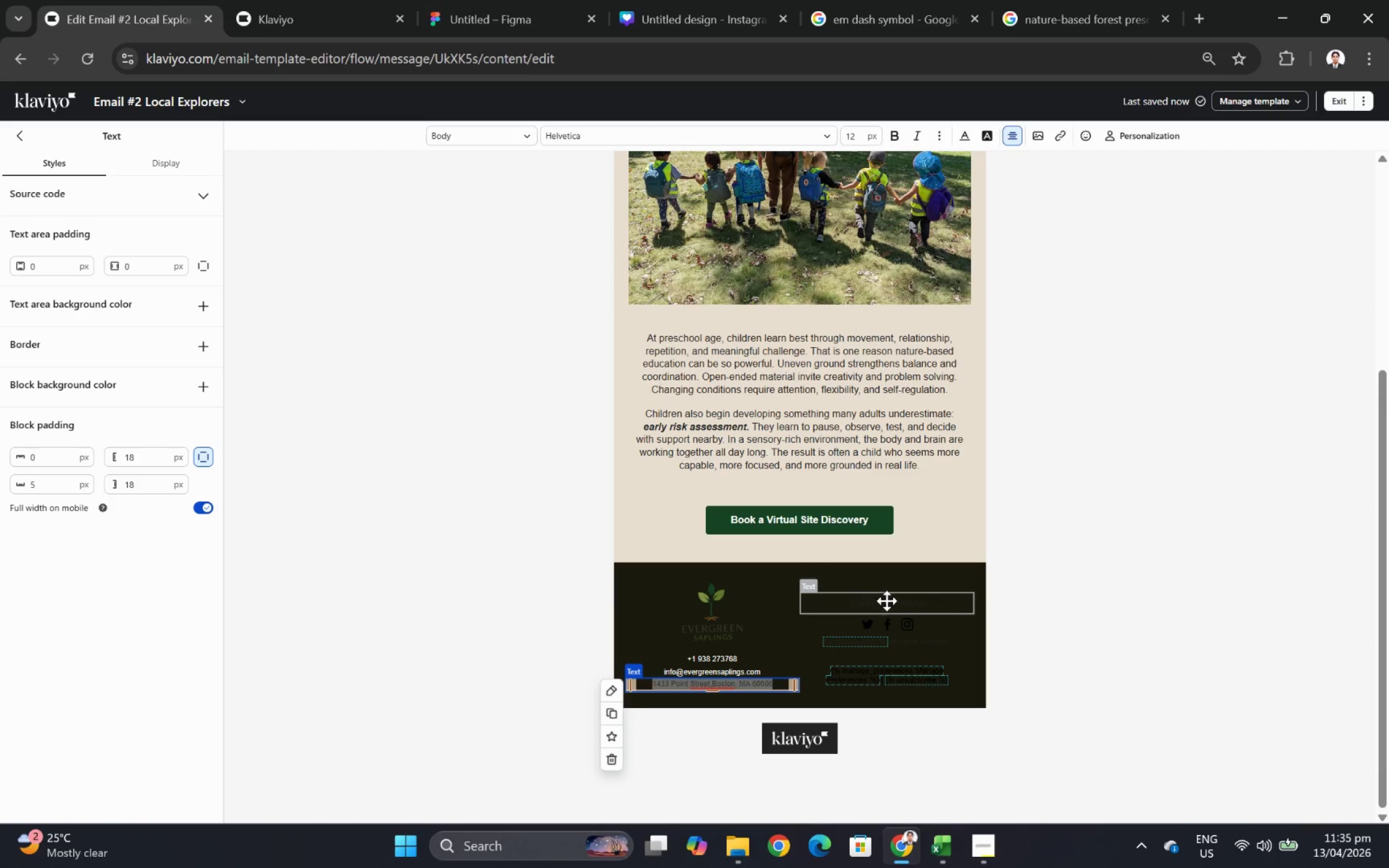 
double_click([883, 598])
 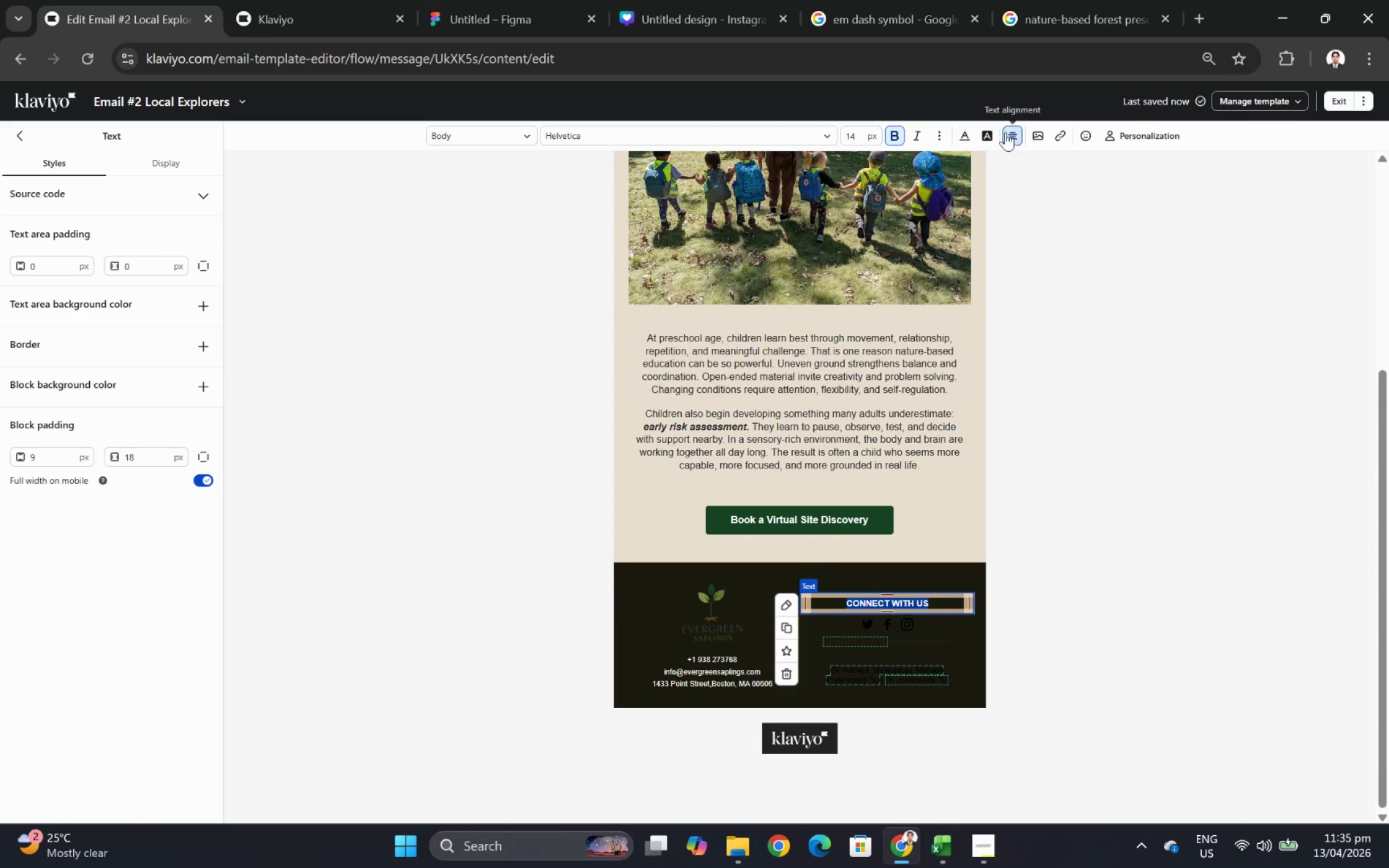 
left_click([968, 131])
 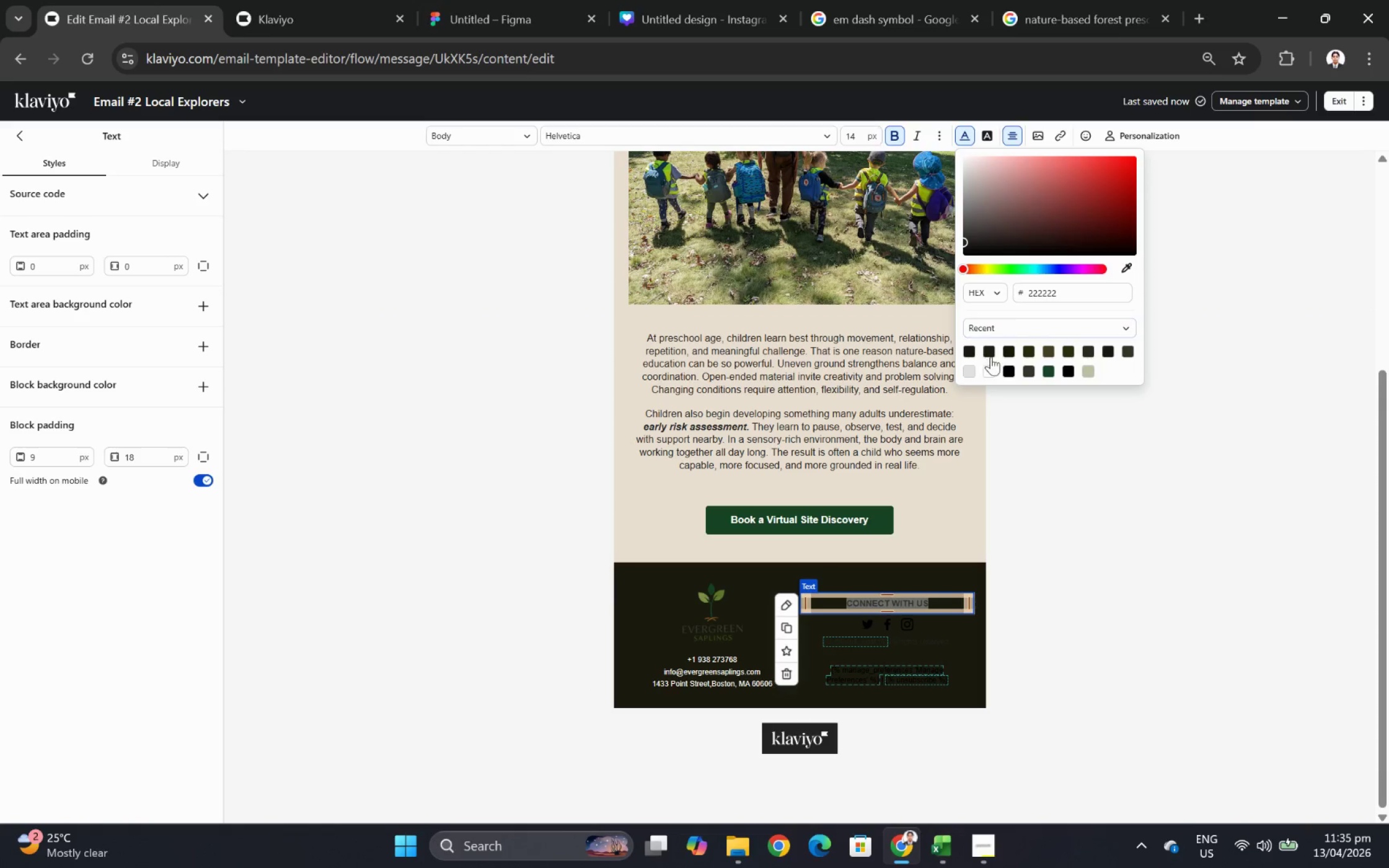 
left_click([992, 375])
 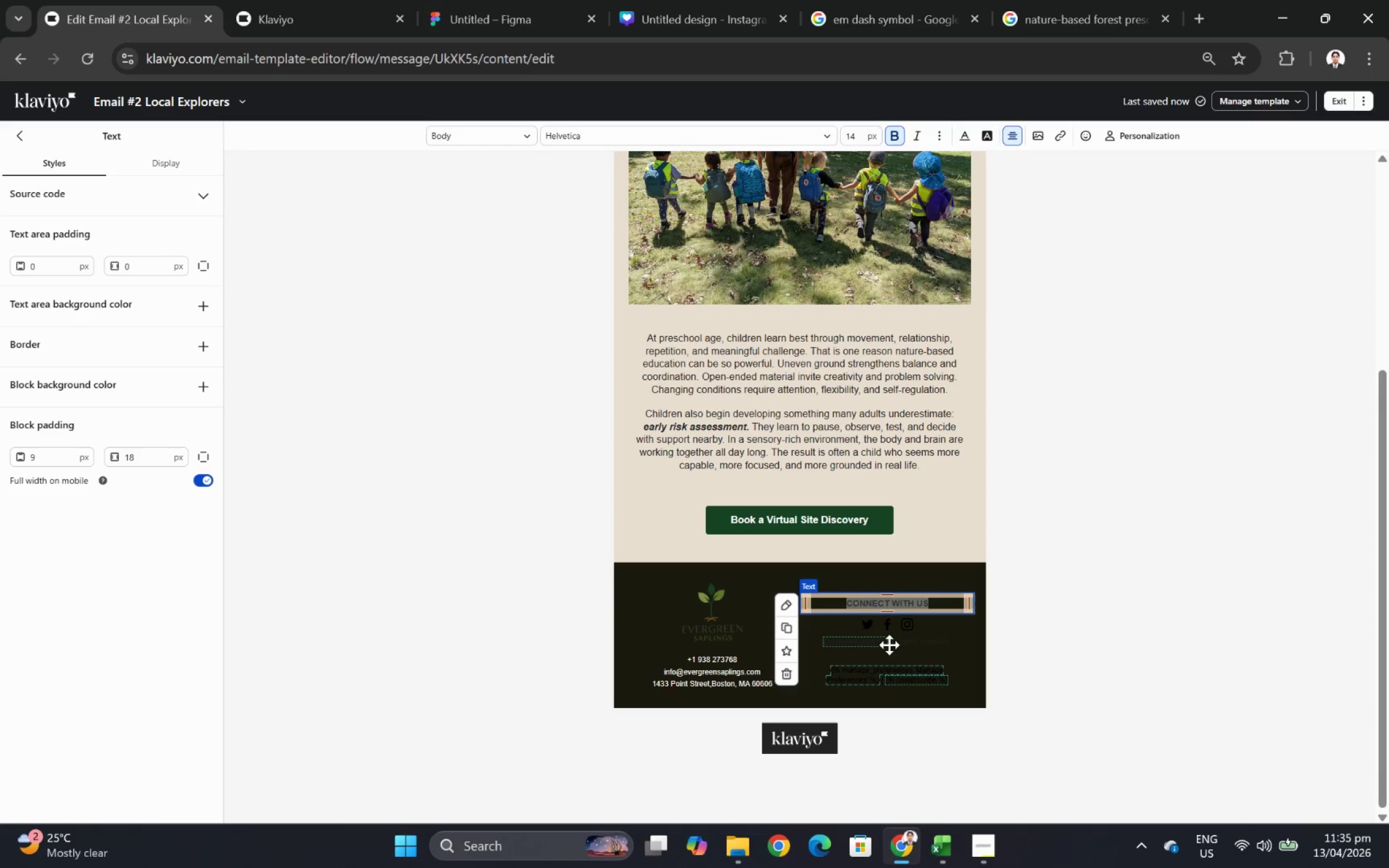 
double_click([864, 642])
 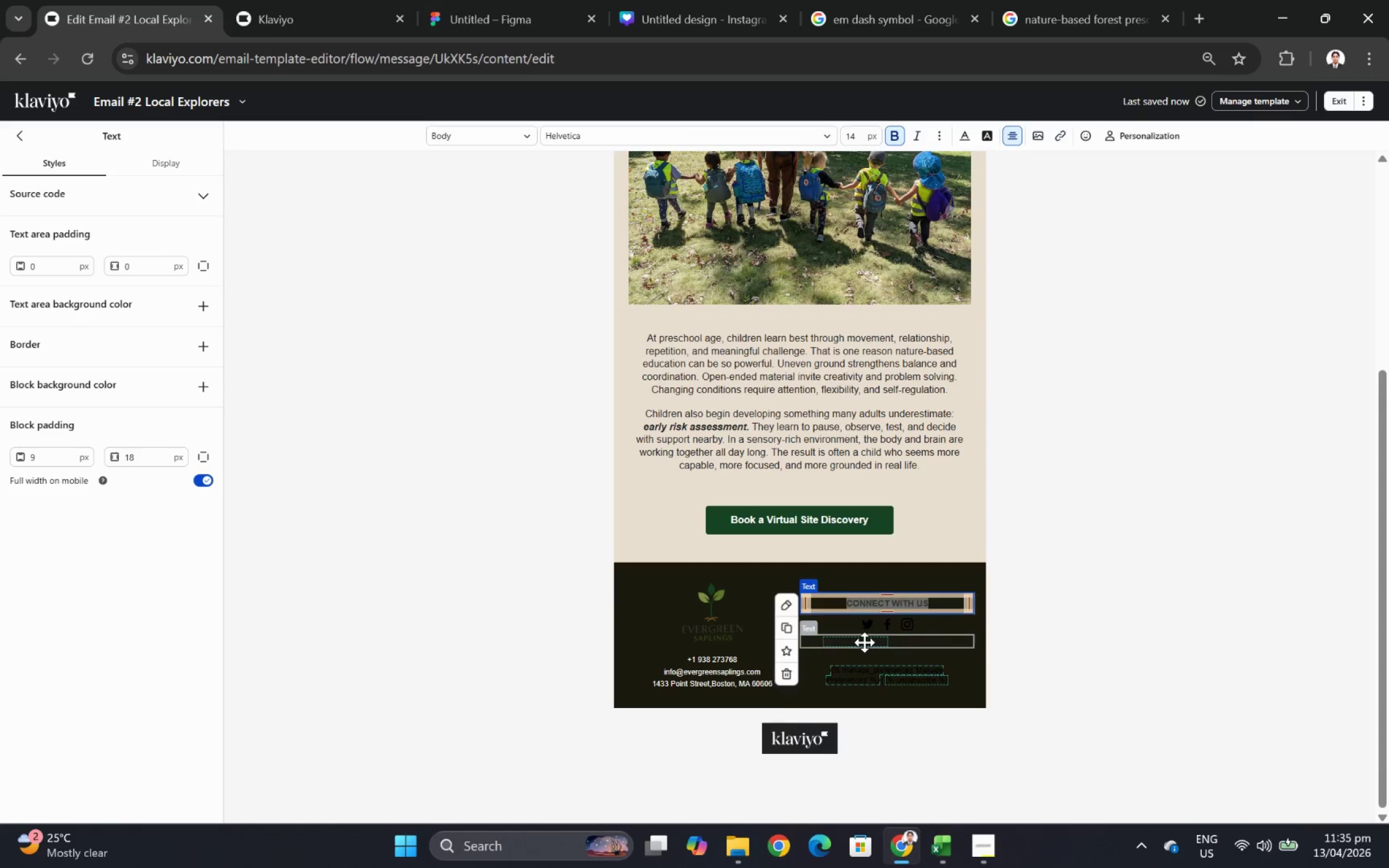 
triple_click([864, 642])
 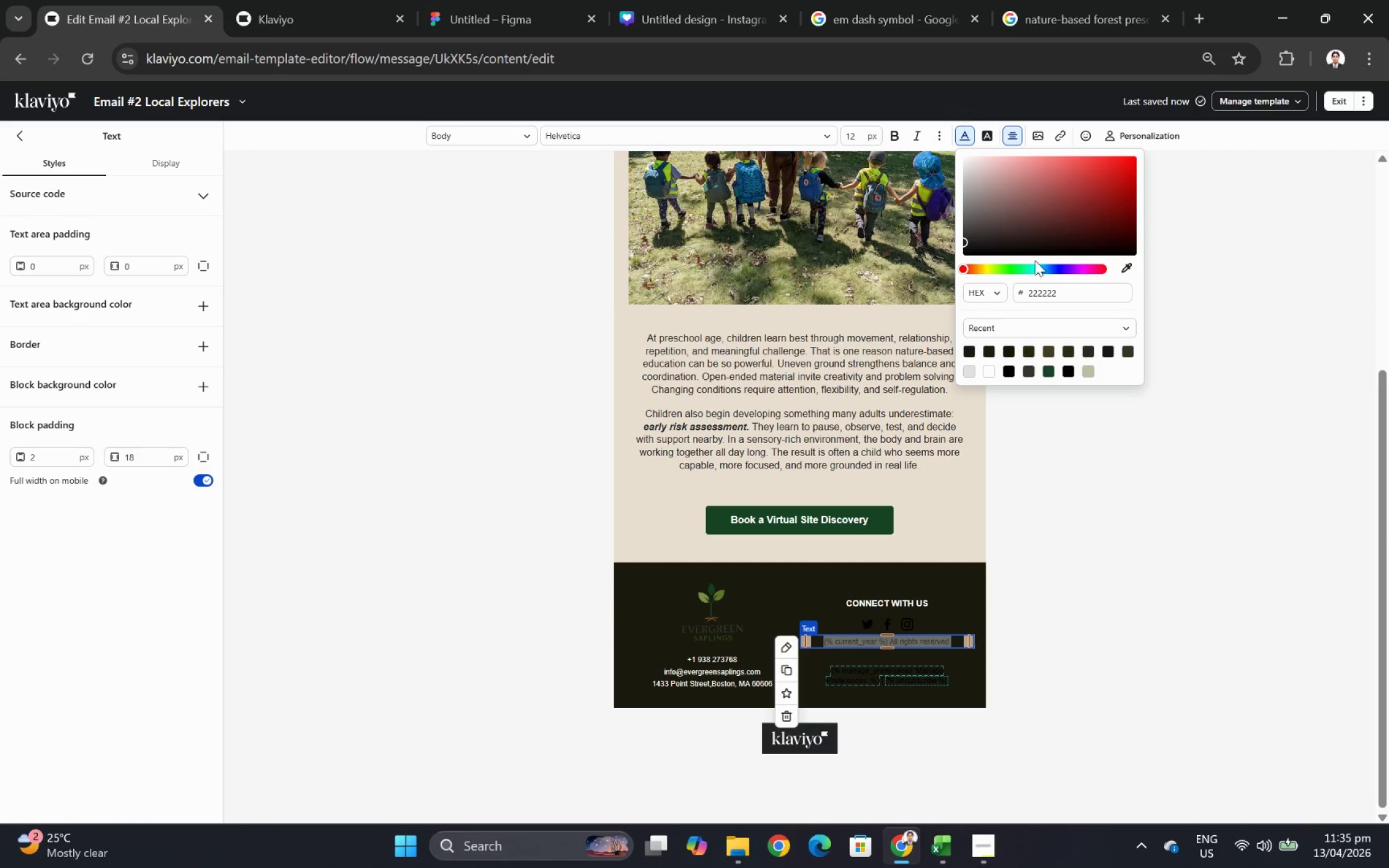 
left_click([990, 373])
 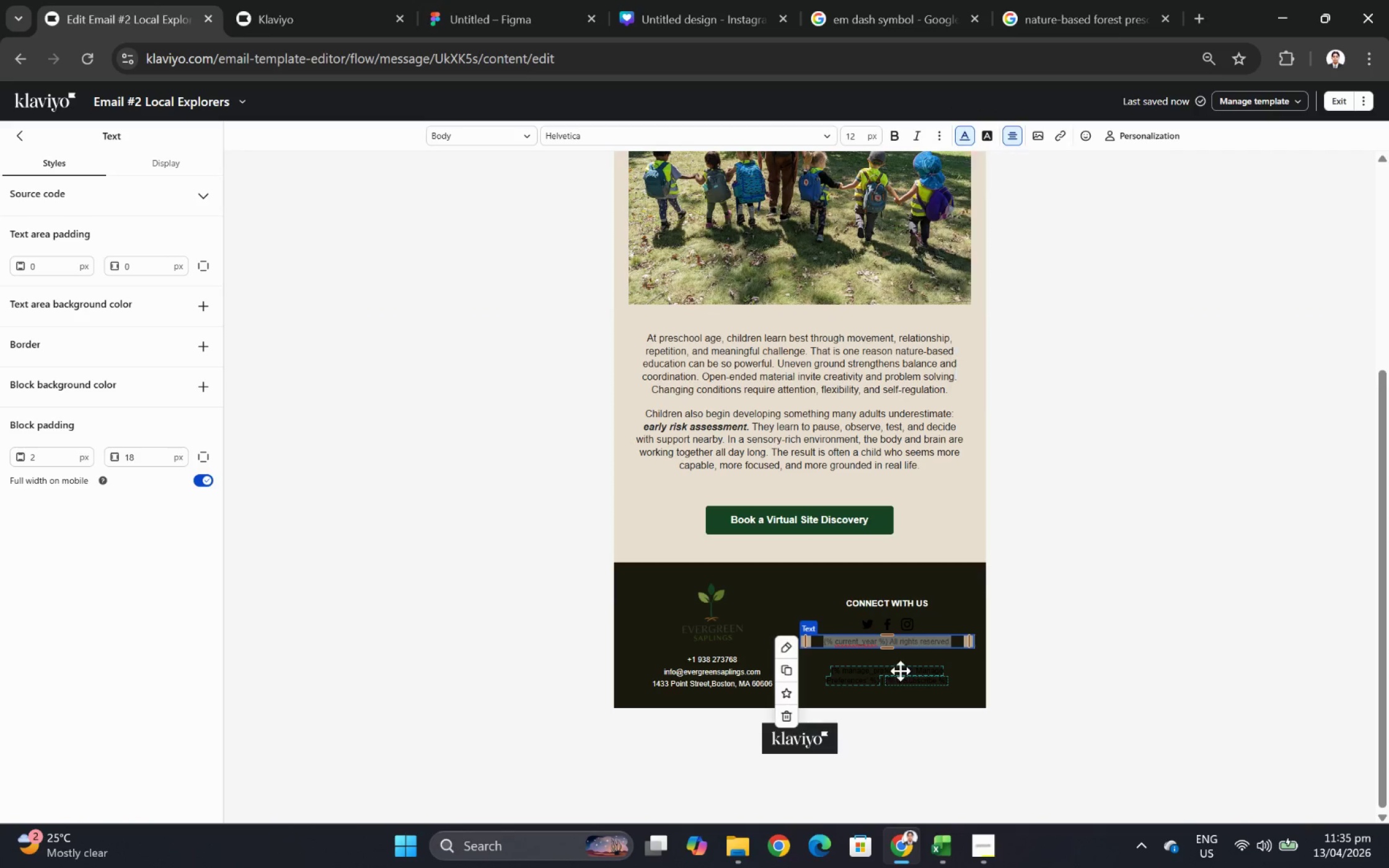 
left_click([900, 670])
 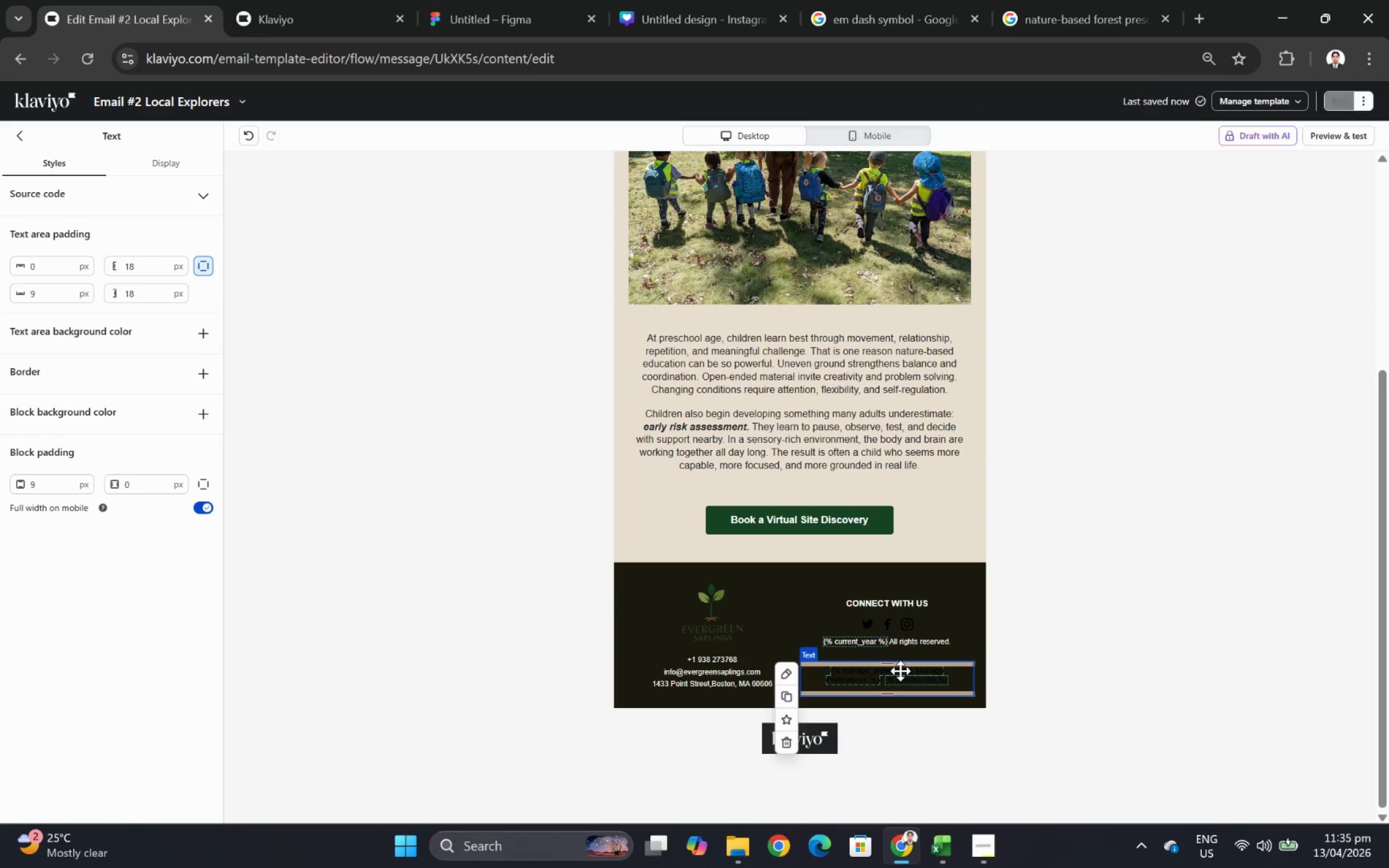 
double_click([900, 670])
 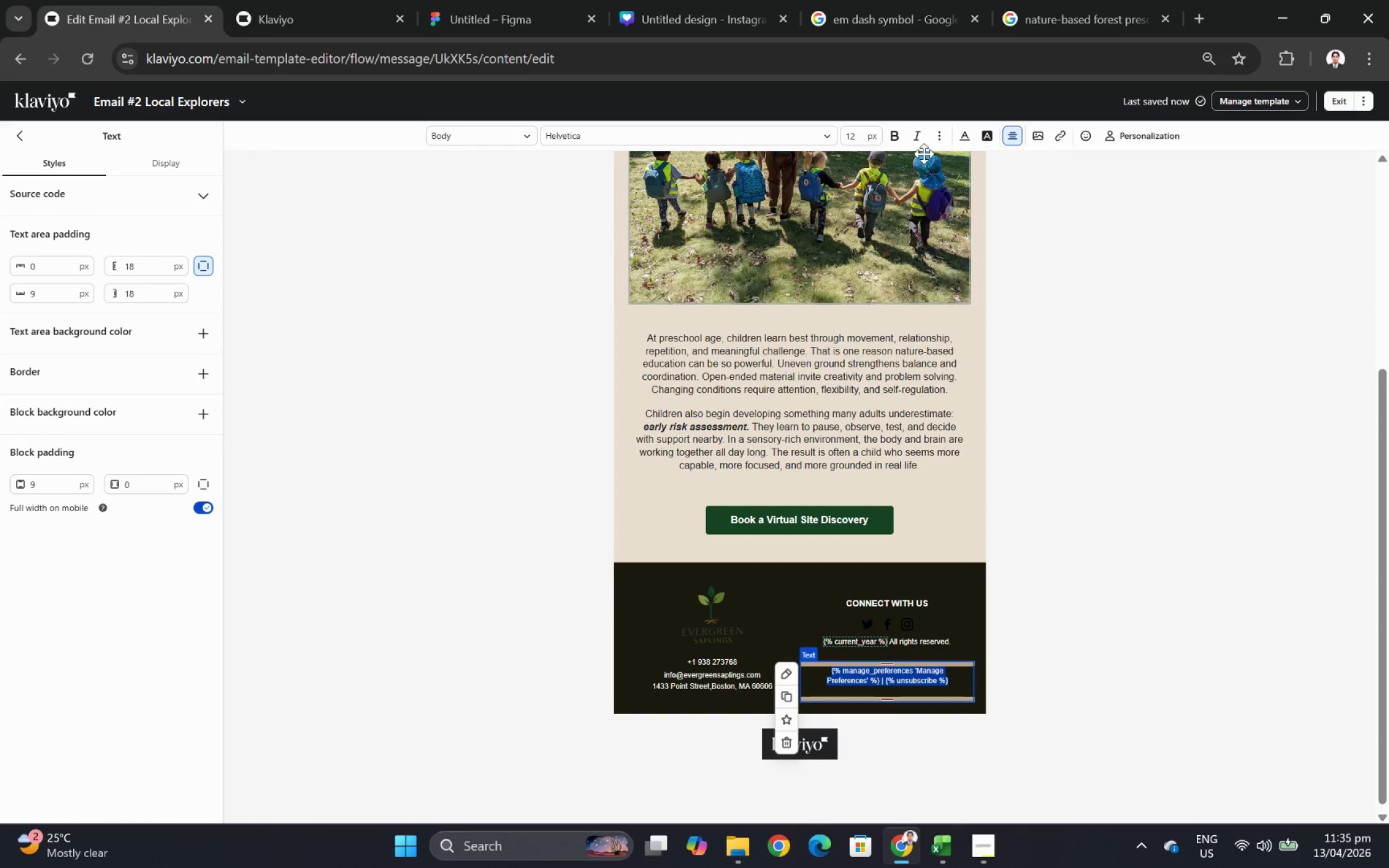 
left_click([969, 132])
 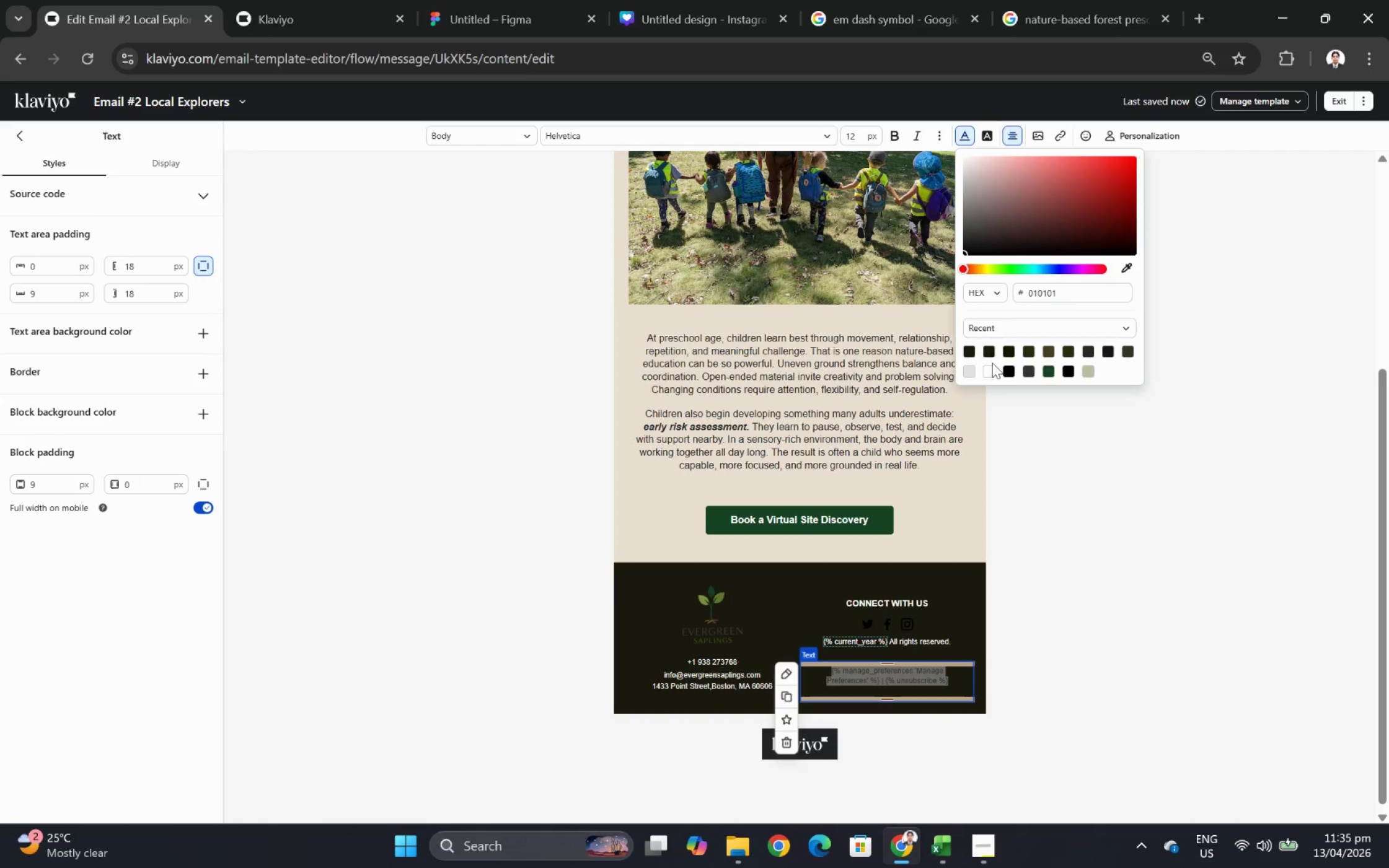 
left_click([989, 372])
 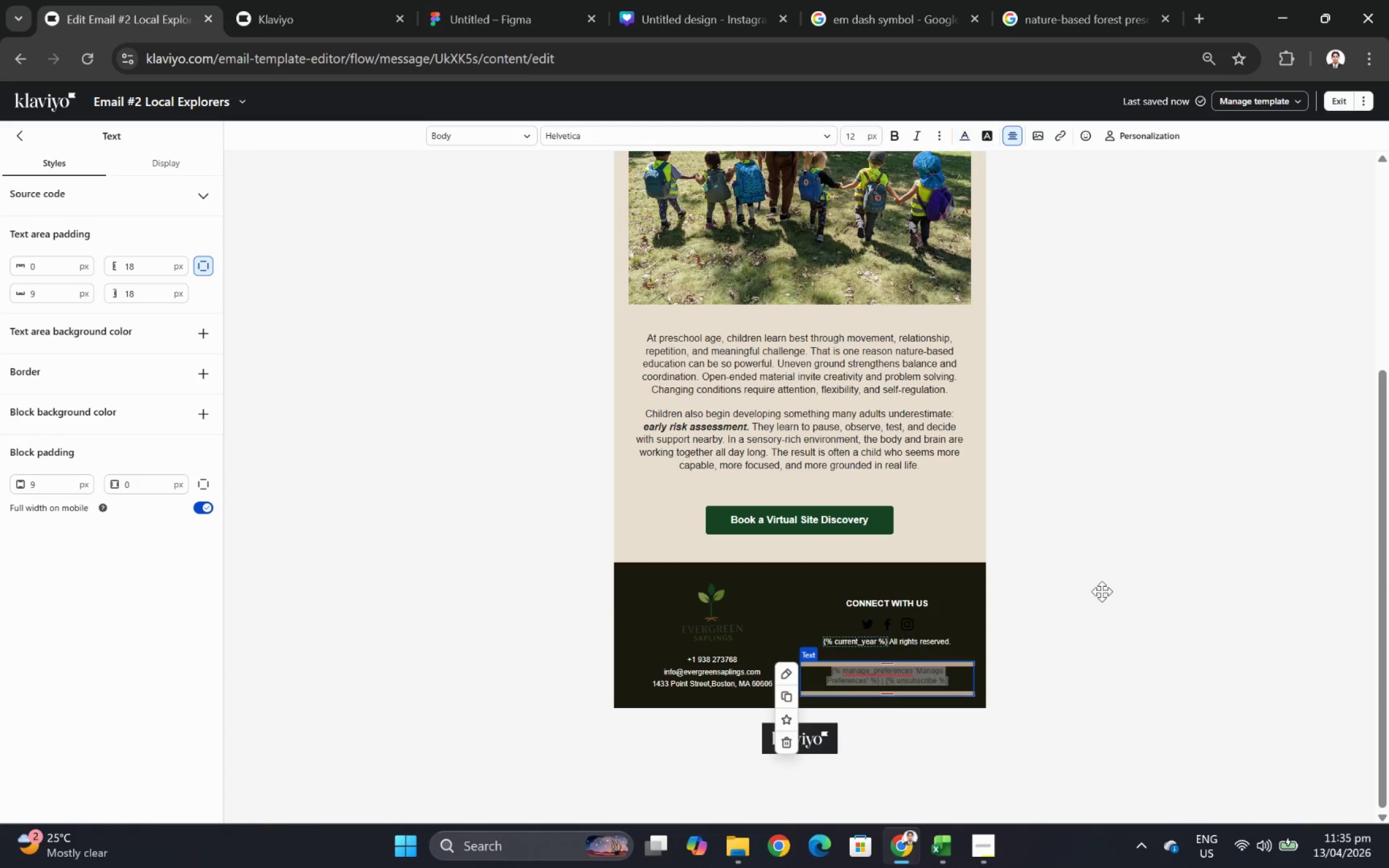 
double_click([1101, 591])
 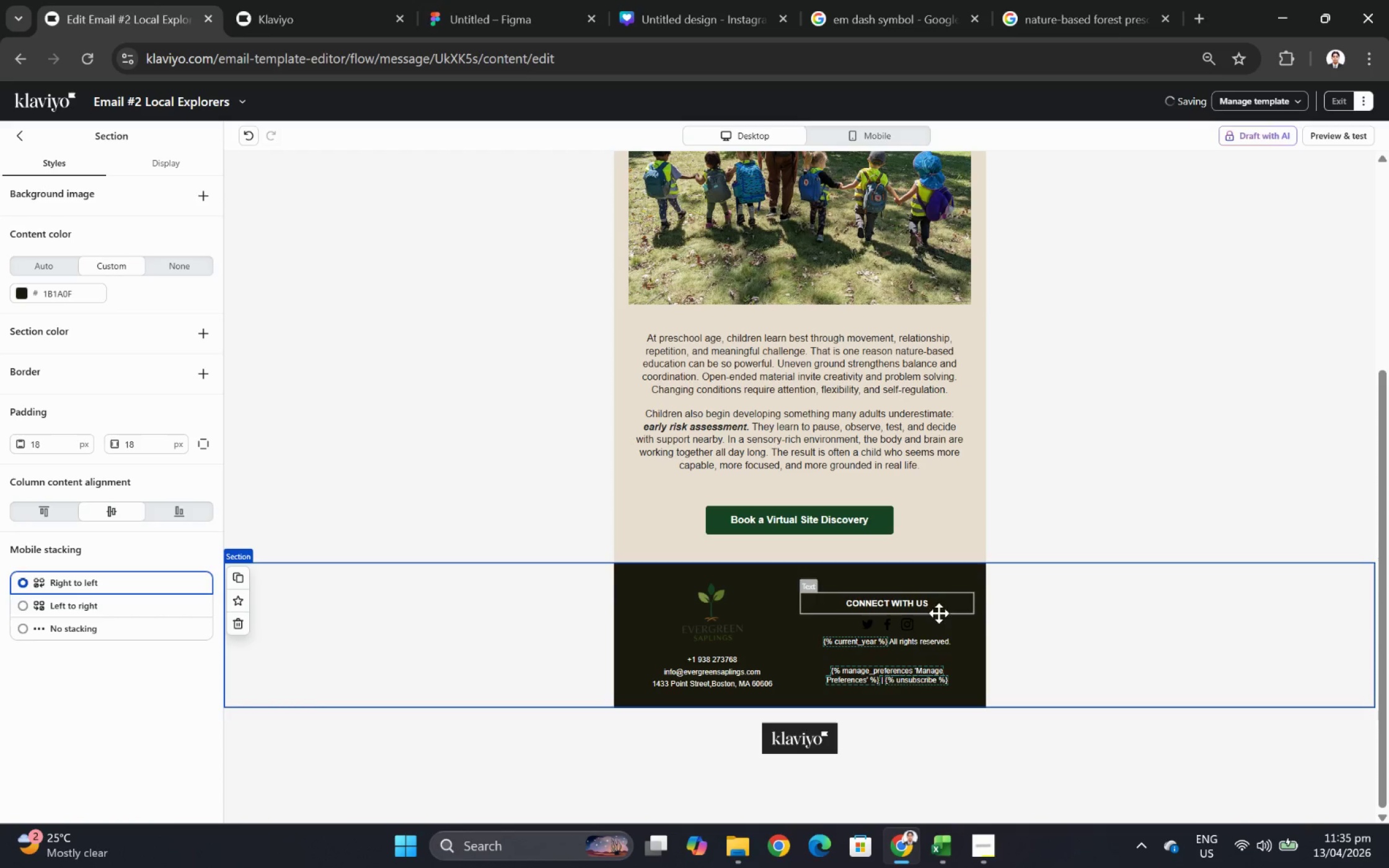 
left_click([920, 625])
 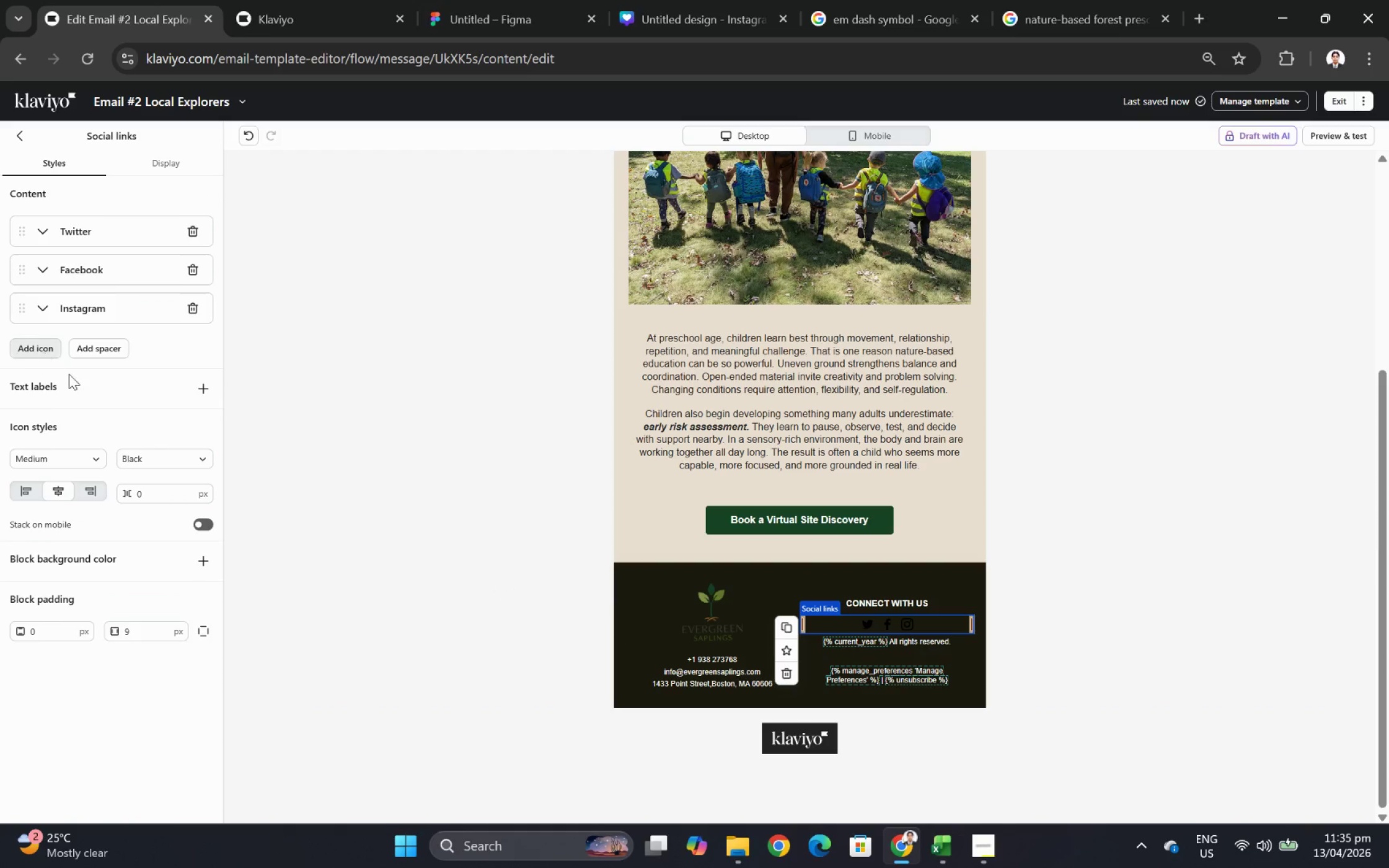 
wait(13.66)
 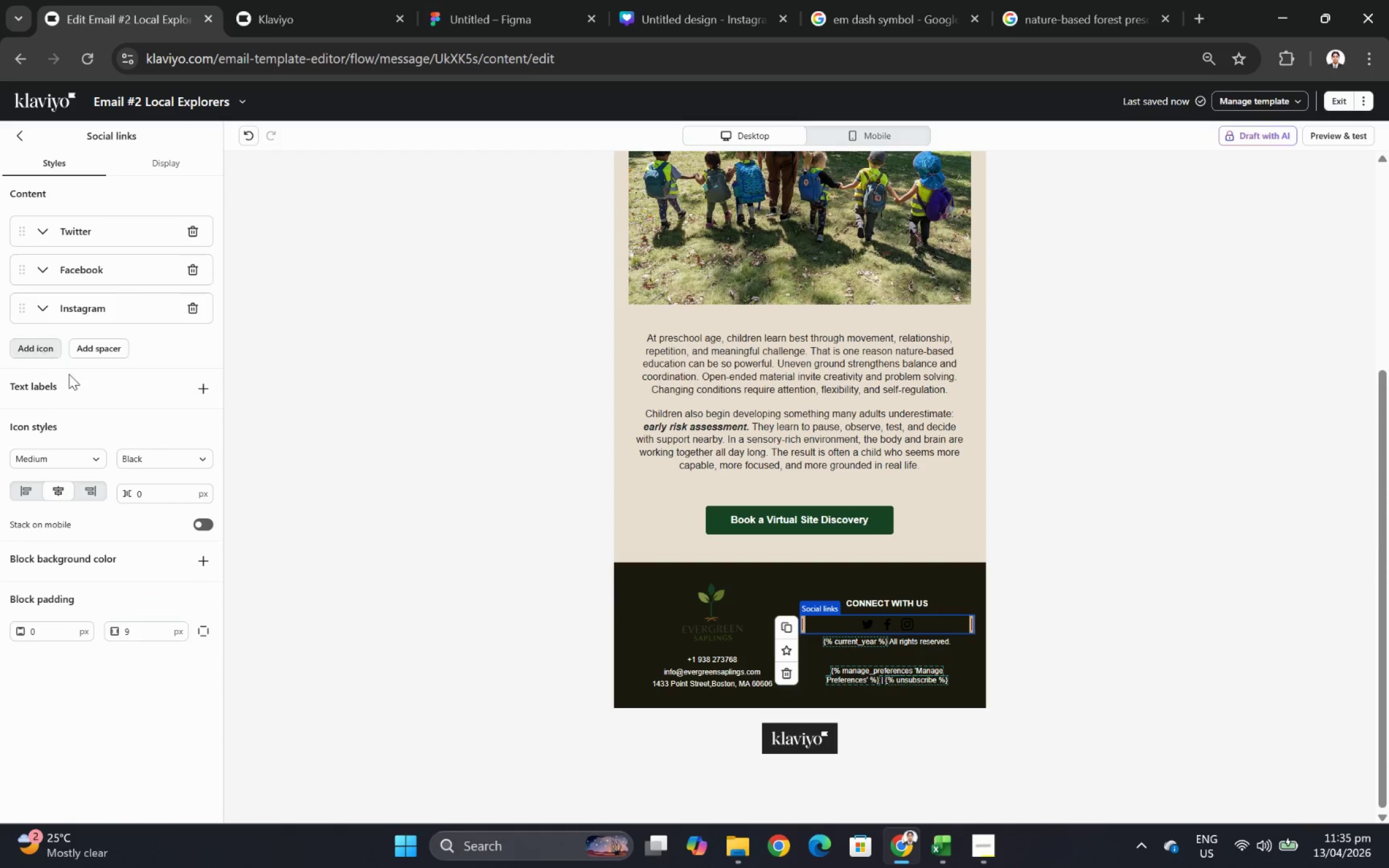 
left_click([208, 461])
 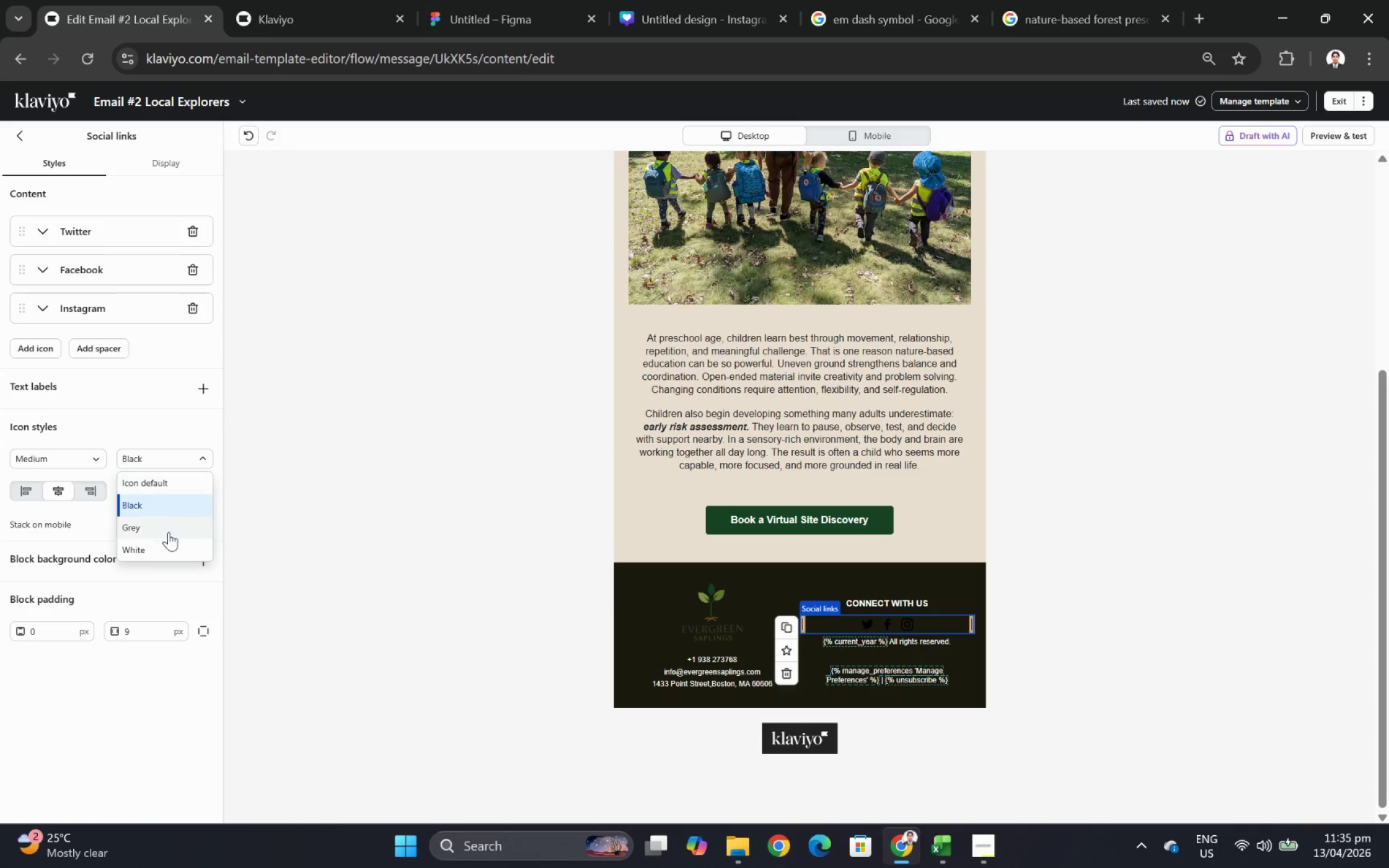 
left_click([169, 542])
 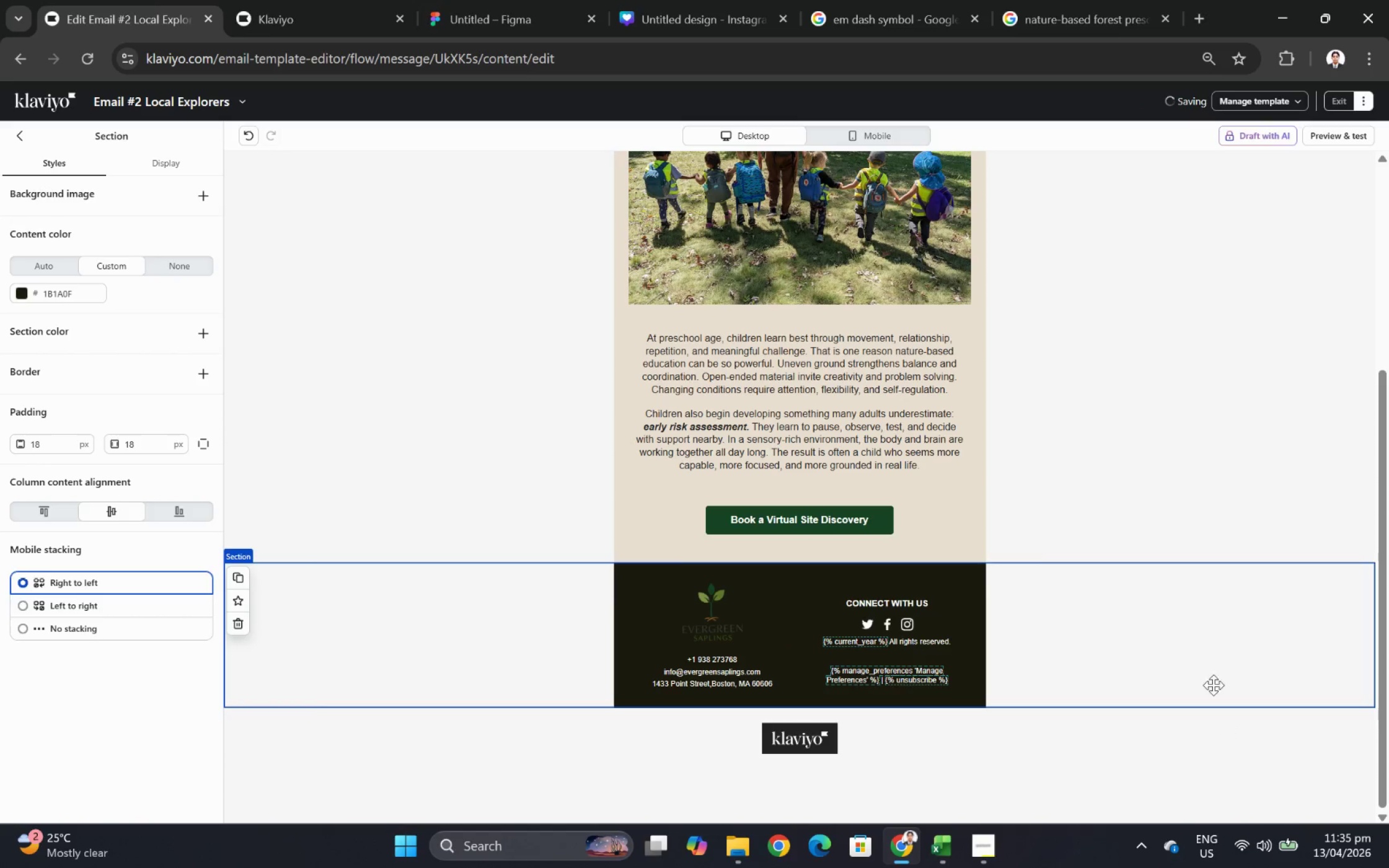 
hold_key(key=ControlLeft, duration=0.95)
scroll: coordinate [1057, 193], scroll_direction: down, amount: 4.0
 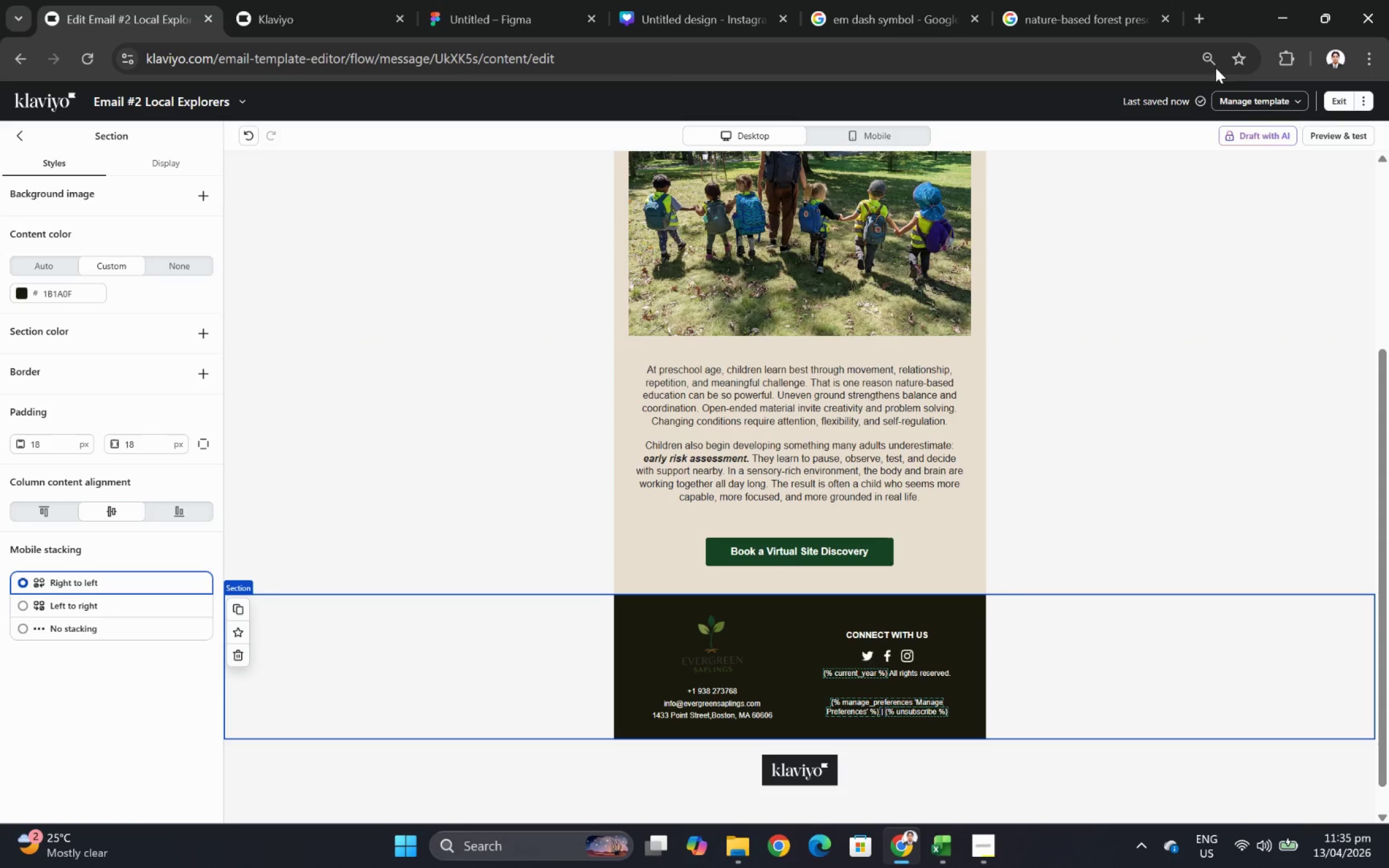 
left_click([1339, 141])
 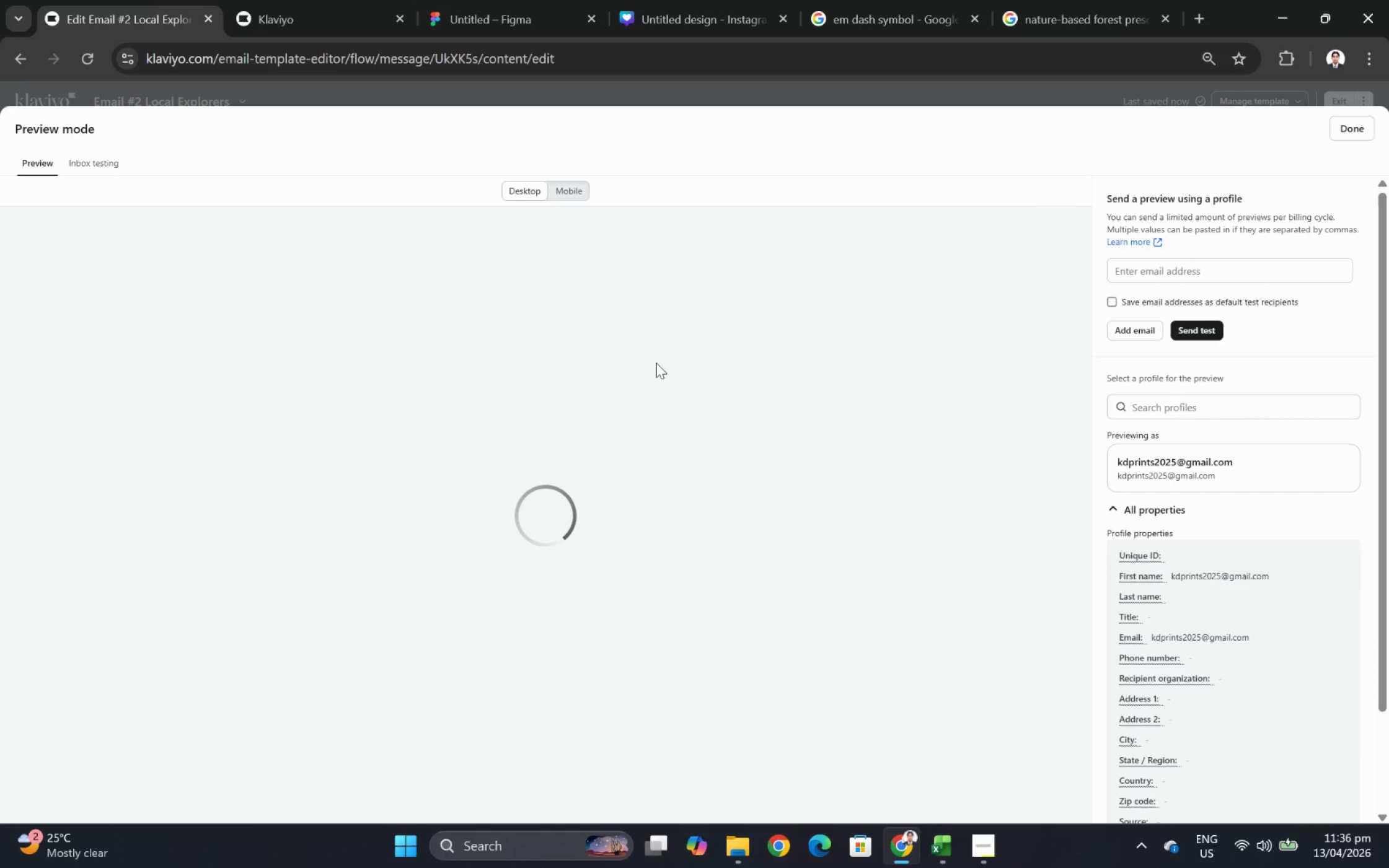 
scroll: coordinate [654, 399], scroll_direction: down, amount: 6.0
 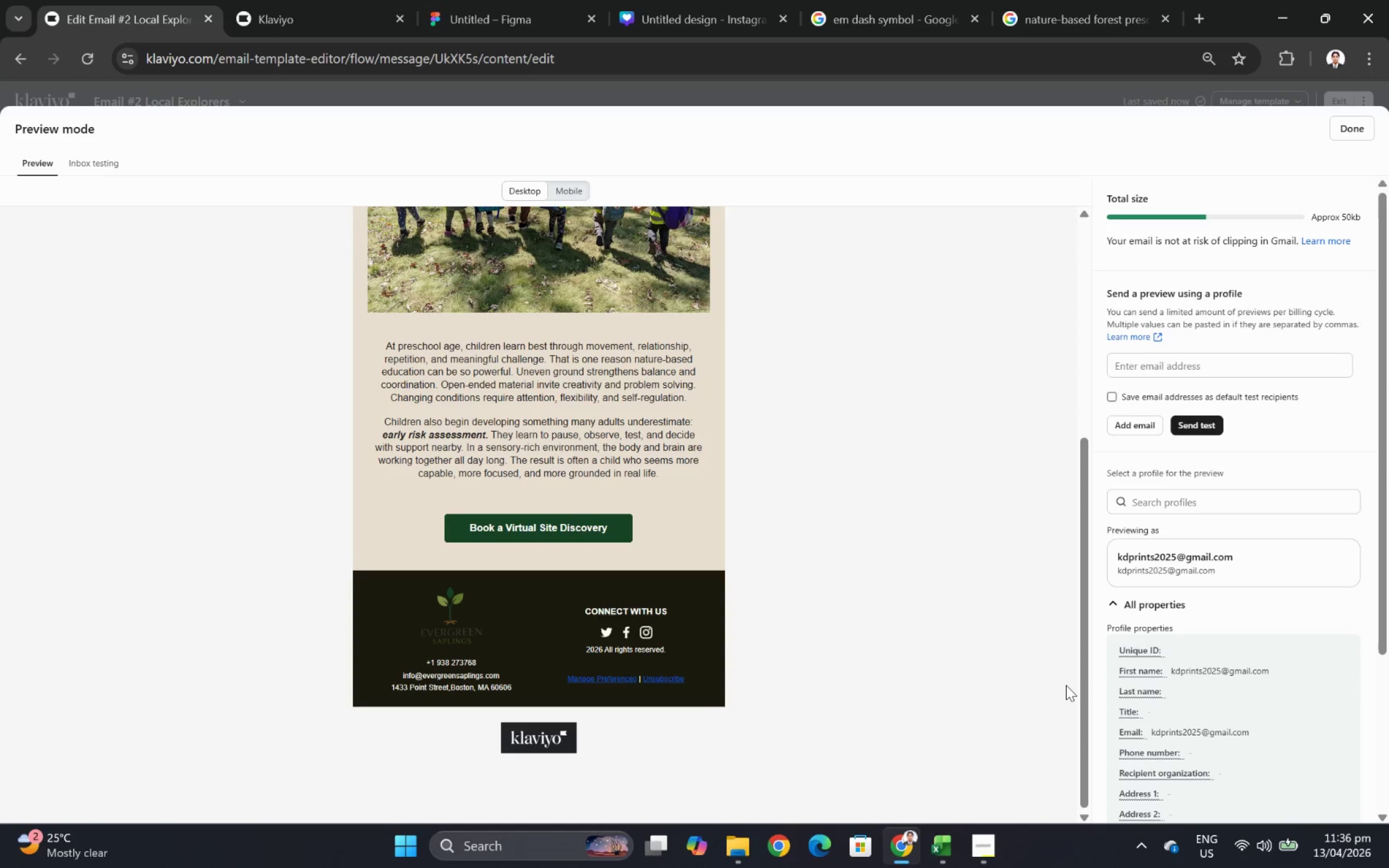 
wait(5.22)
 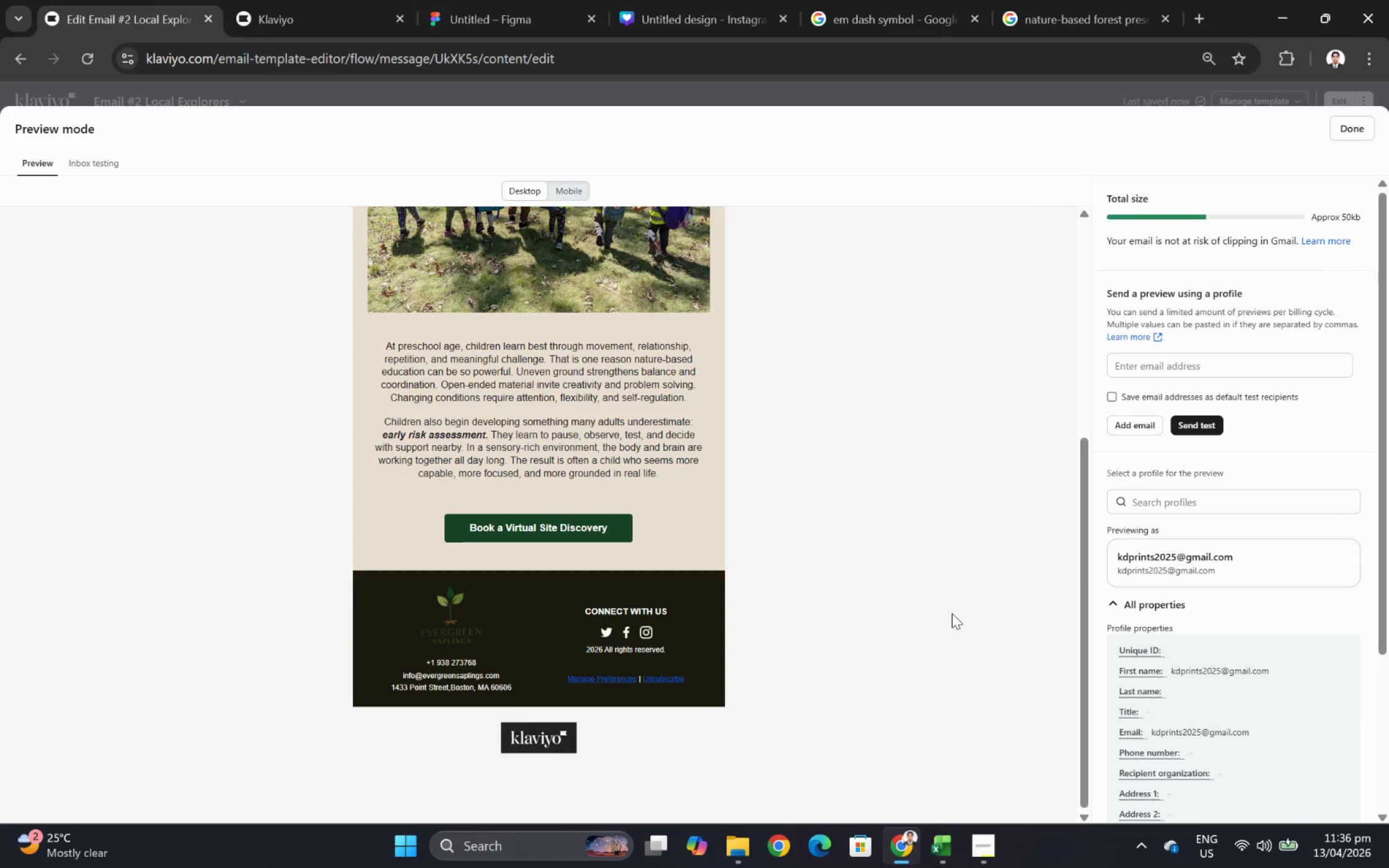 
scroll: coordinate [968, 534], scroll_direction: up, amount: 1.0
 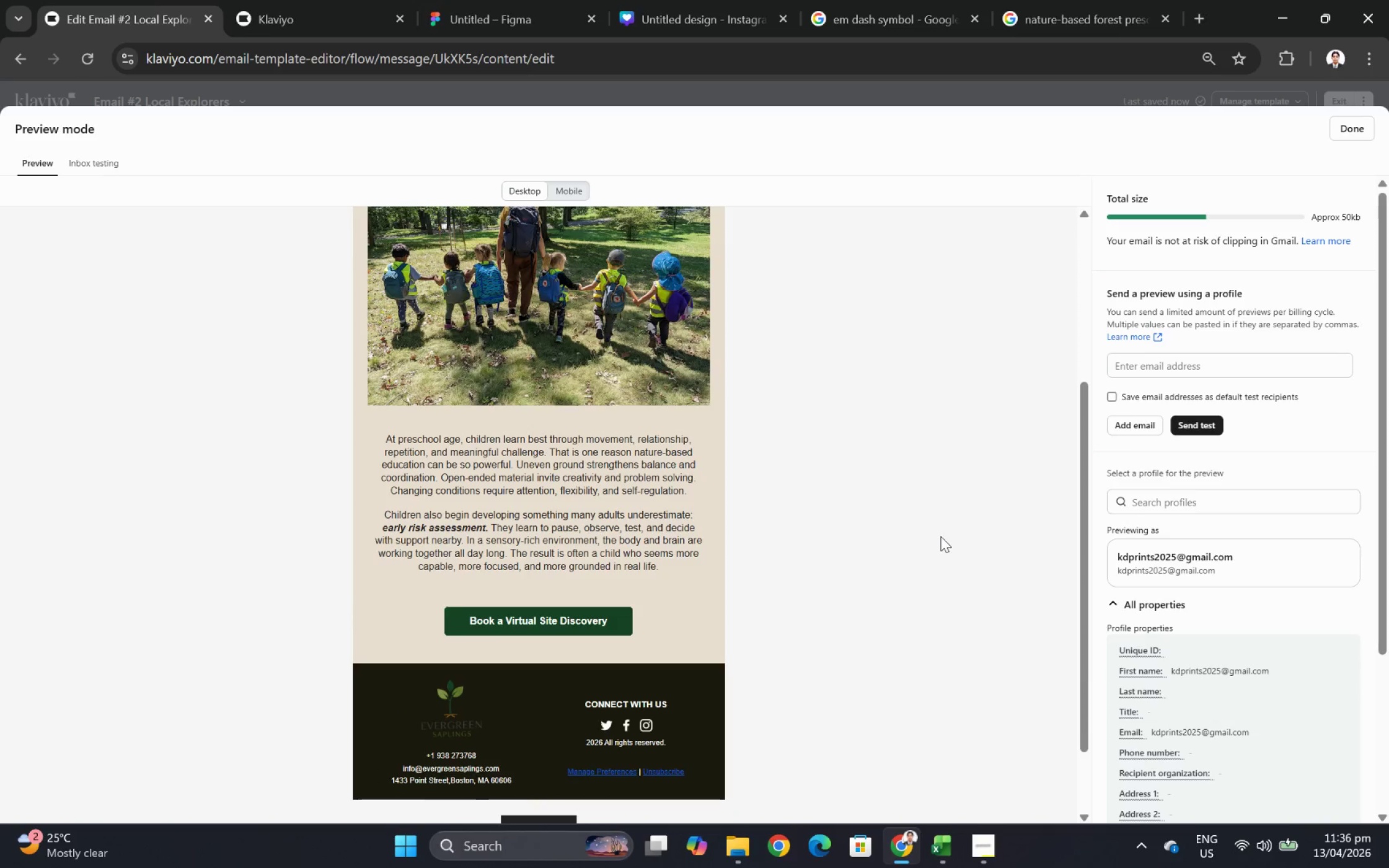 
scroll: coordinate [942, 539], scroll_direction: down, amount: 2.0
 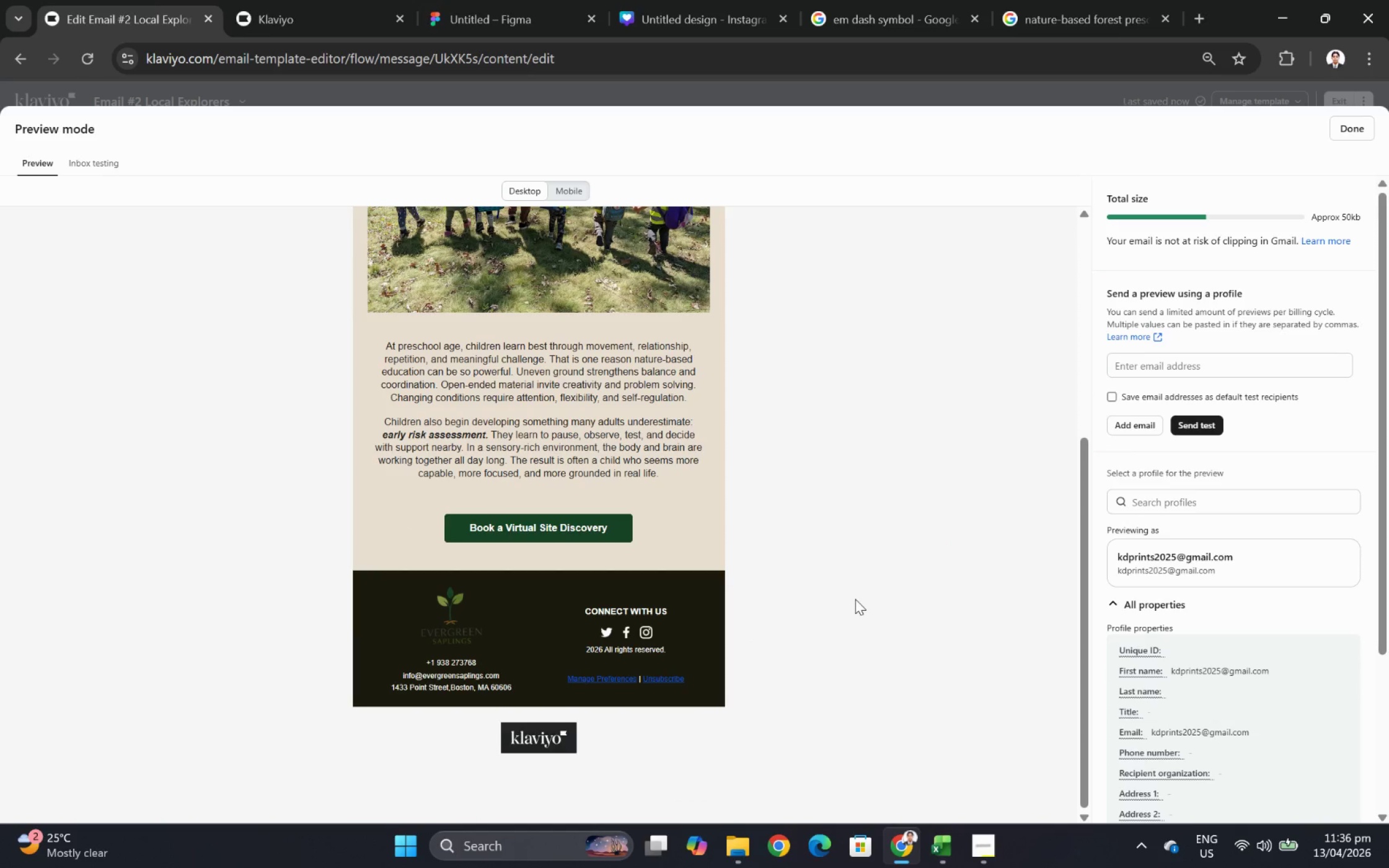 
wait(5.33)
 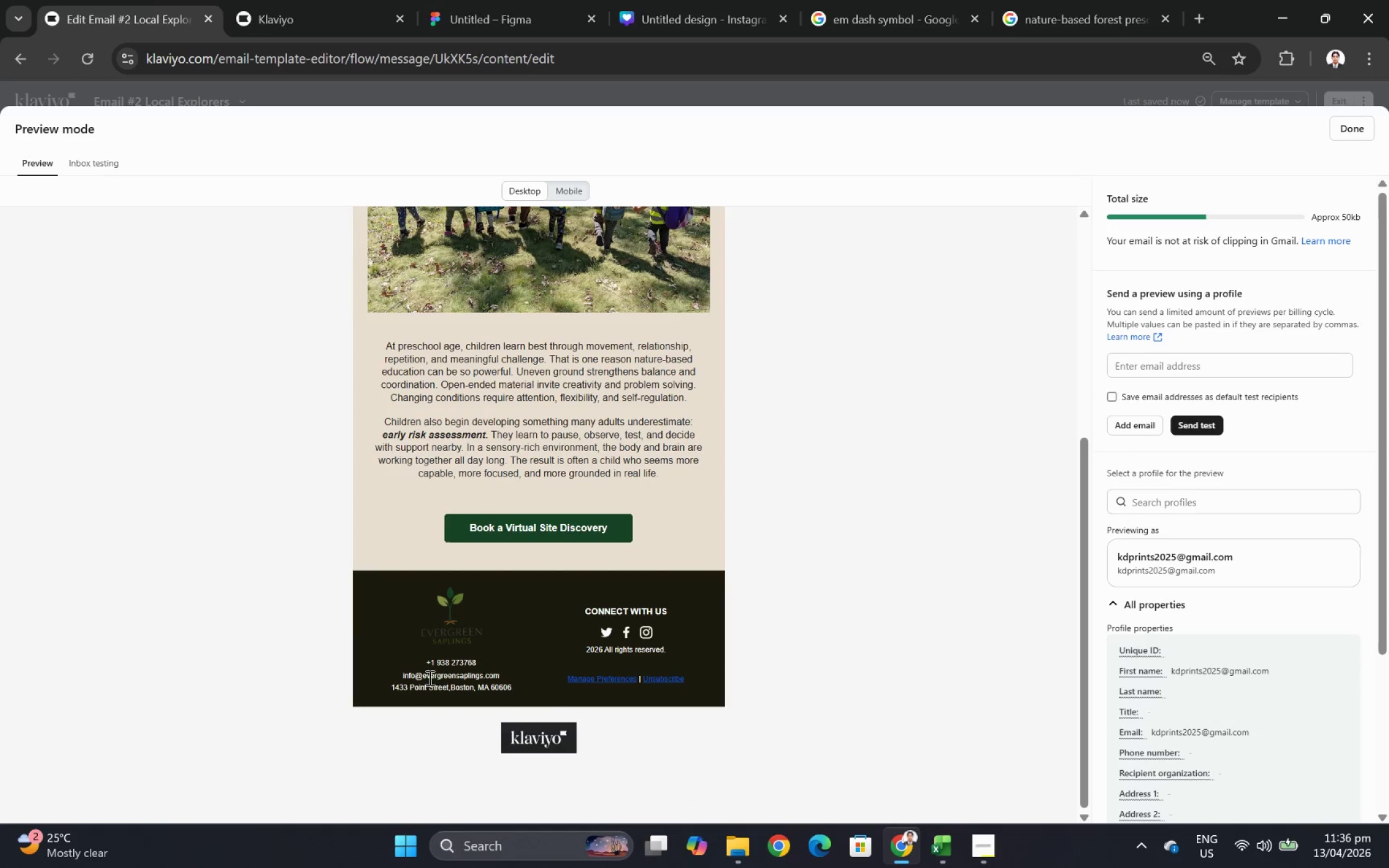 
scroll: coordinate [904, 575], scroll_direction: up, amount: 3.0
 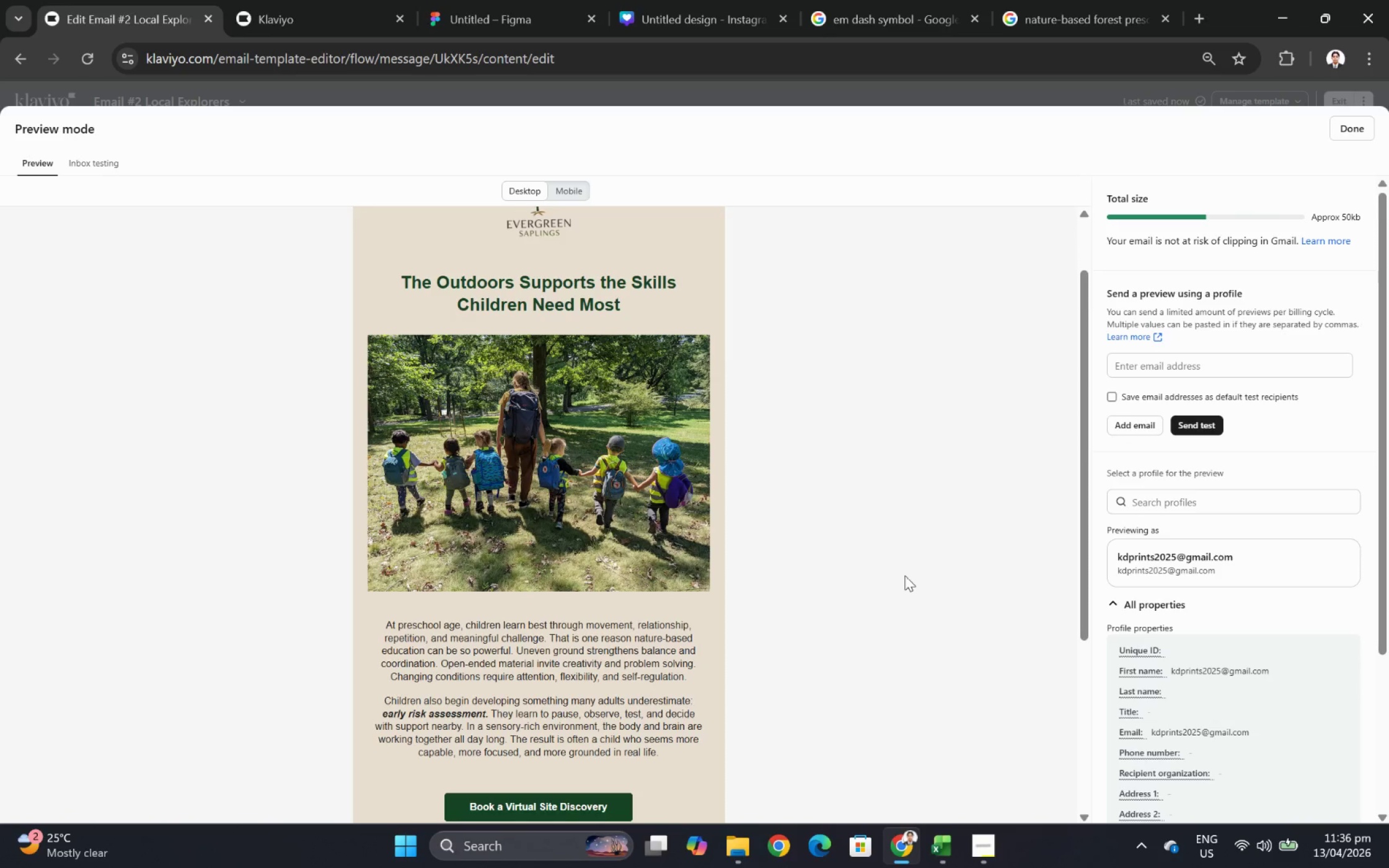 
scroll: coordinate [904, 575], scroll_direction: down, amount: 3.0
 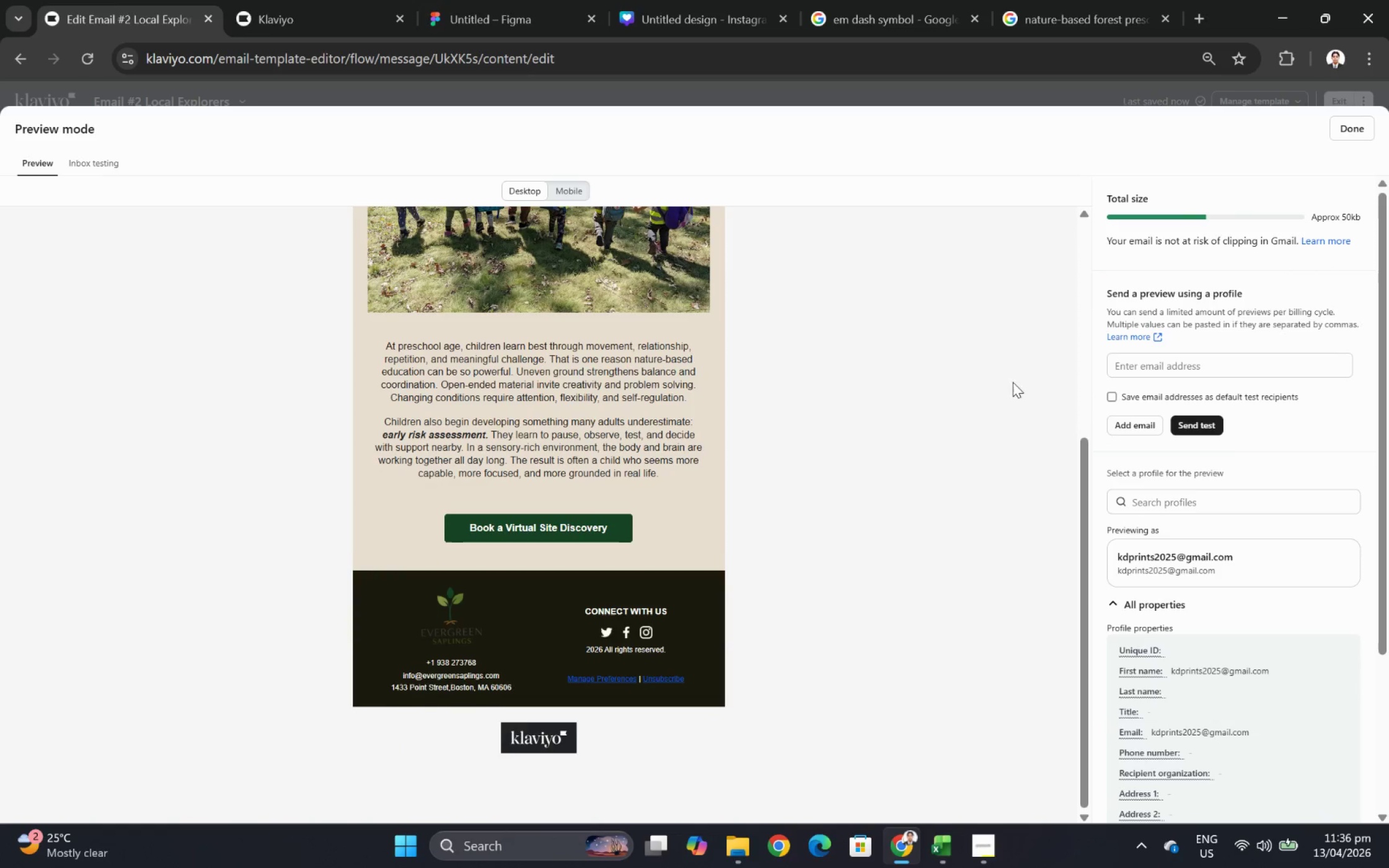 
scroll: coordinate [959, 429], scroll_direction: up, amount: 2.0
 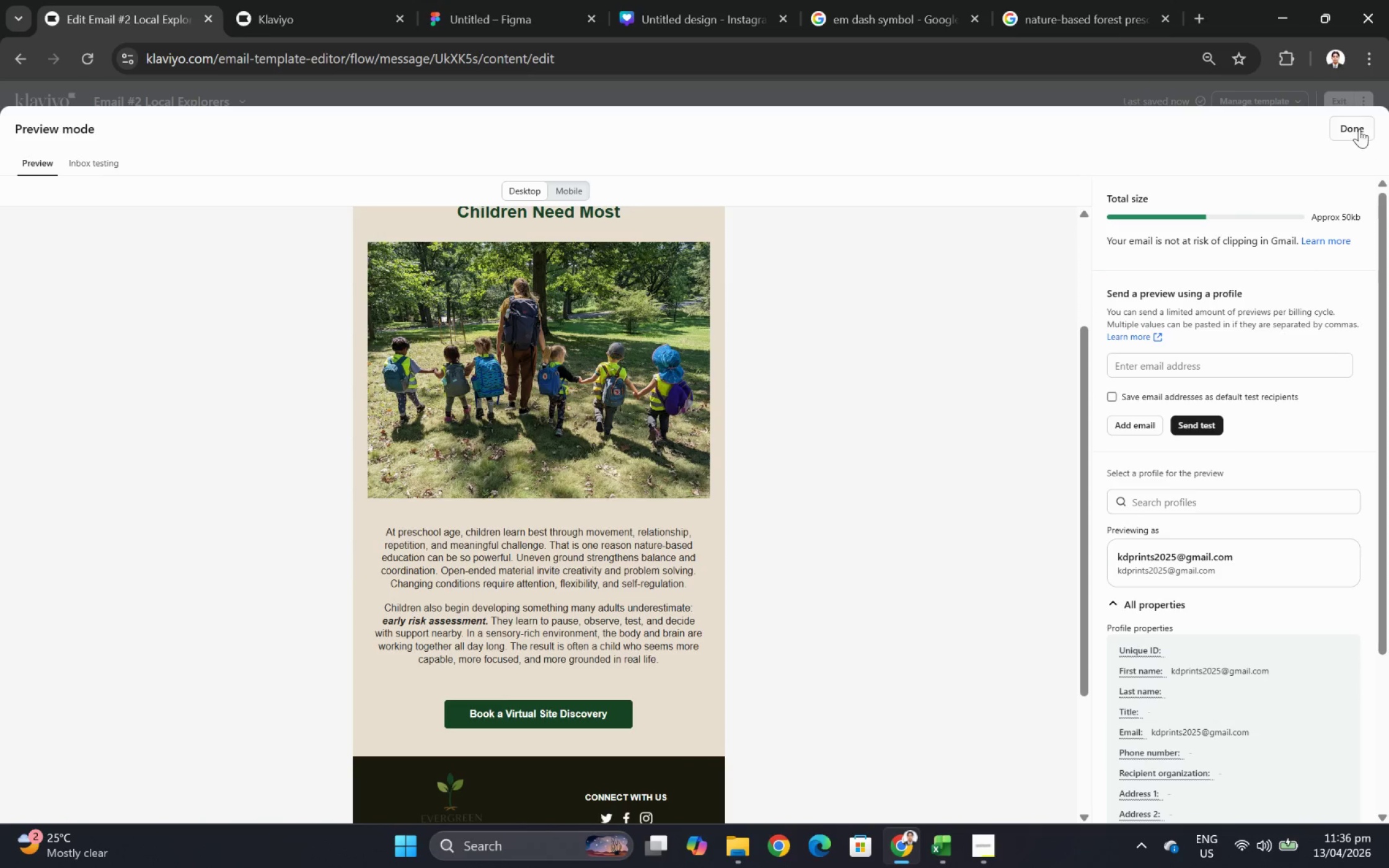 
left_click([1359, 128])
 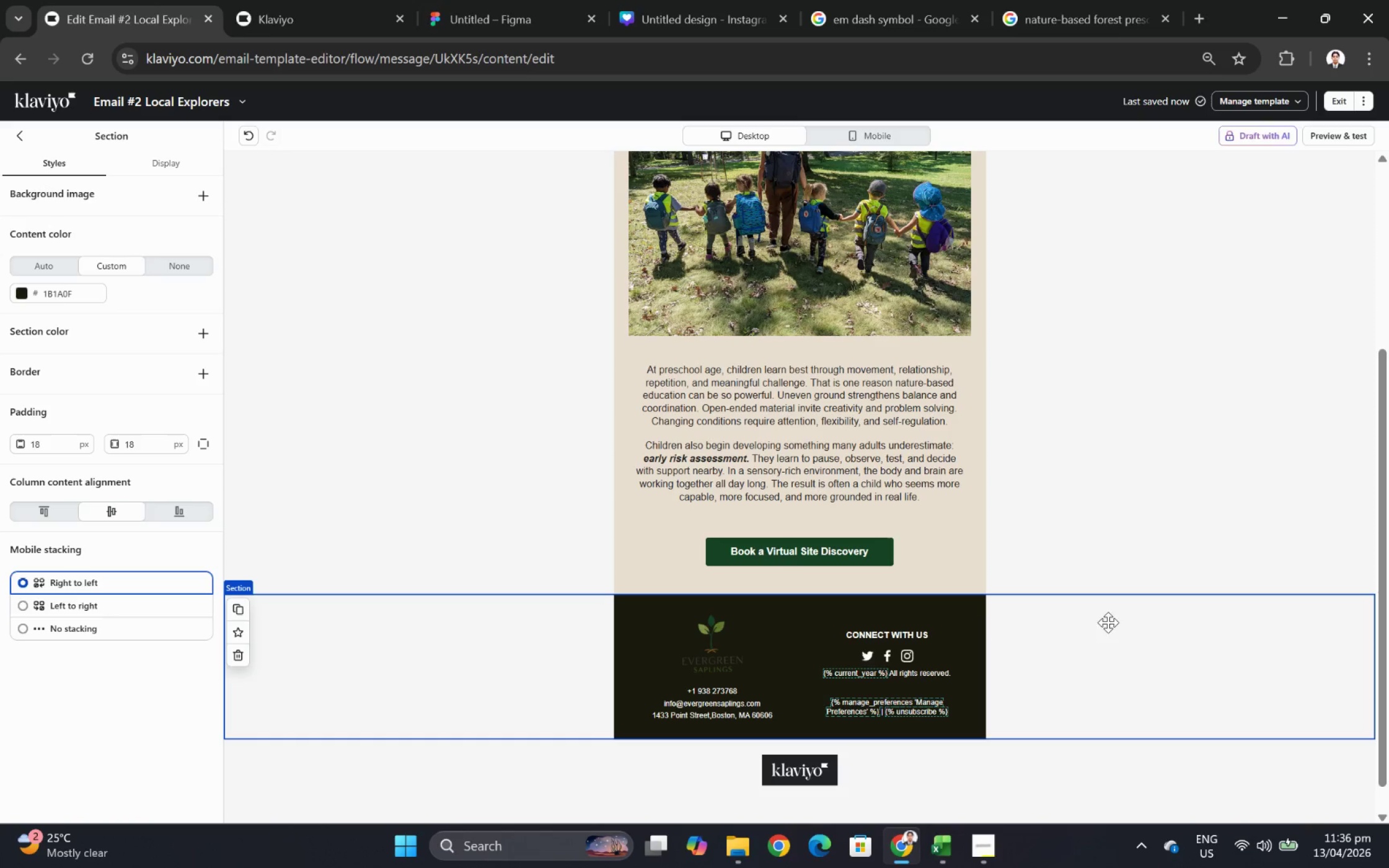 
left_click([1057, 665])
 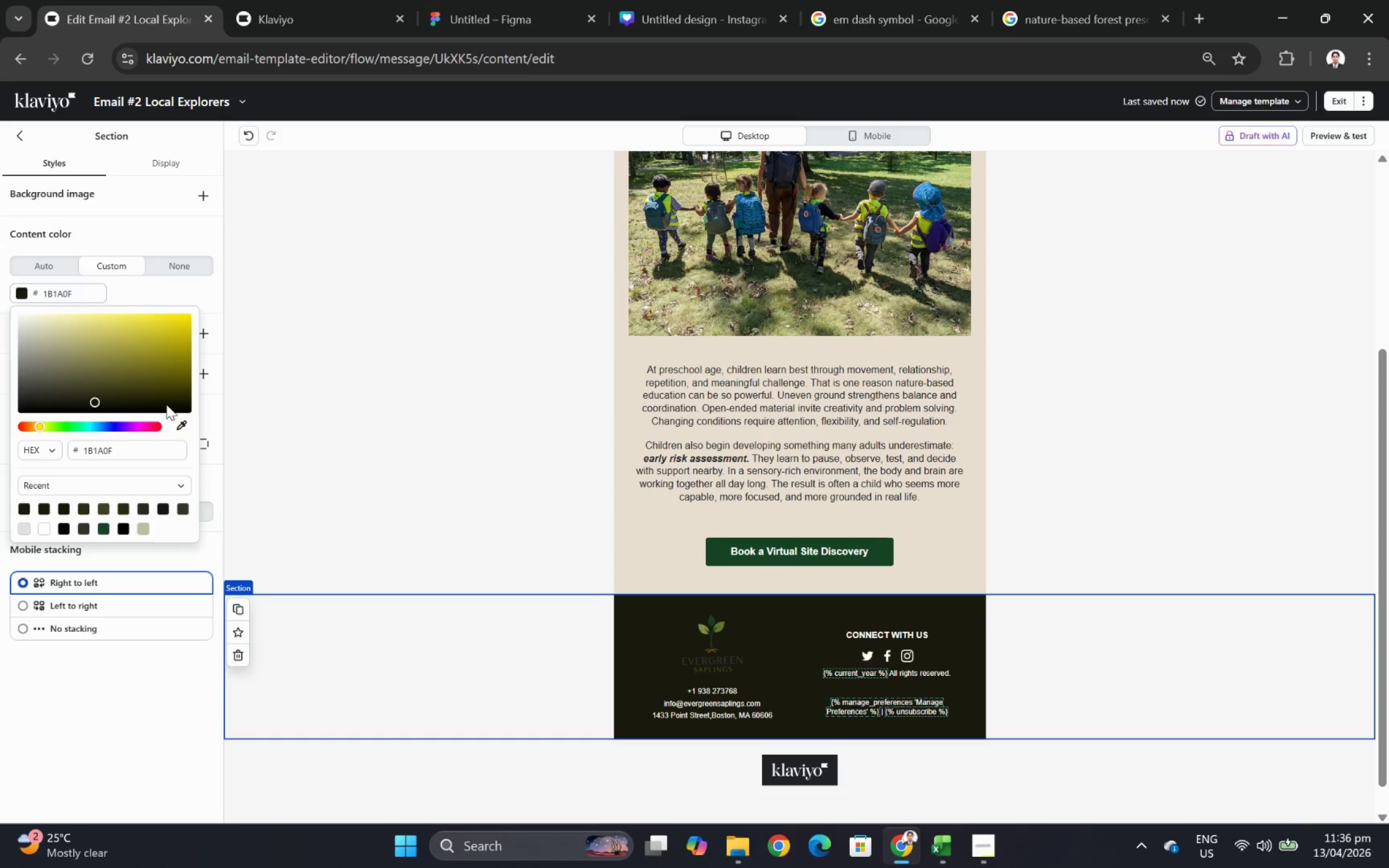 
left_click([187, 424])
 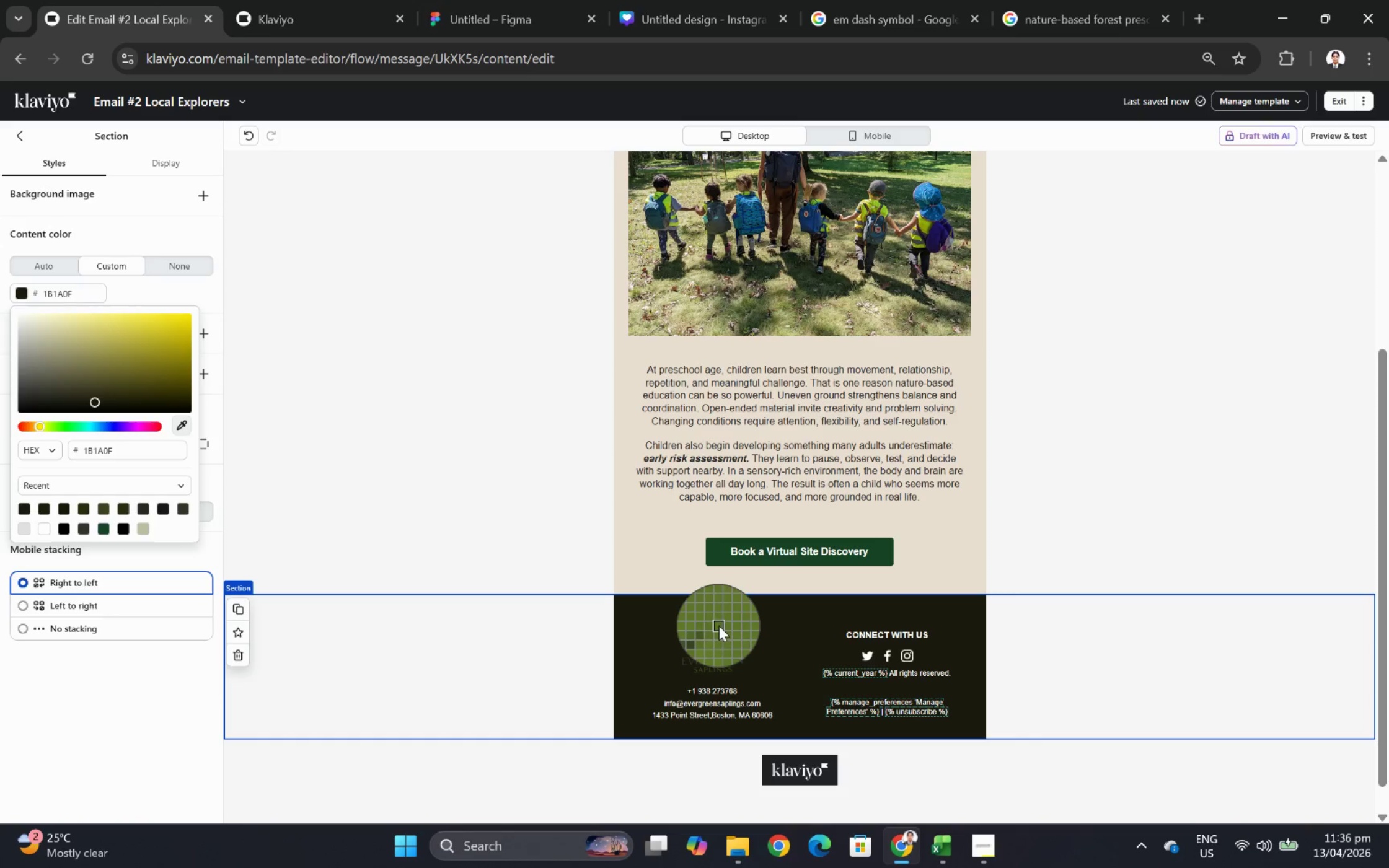 
left_click([720, 625])
 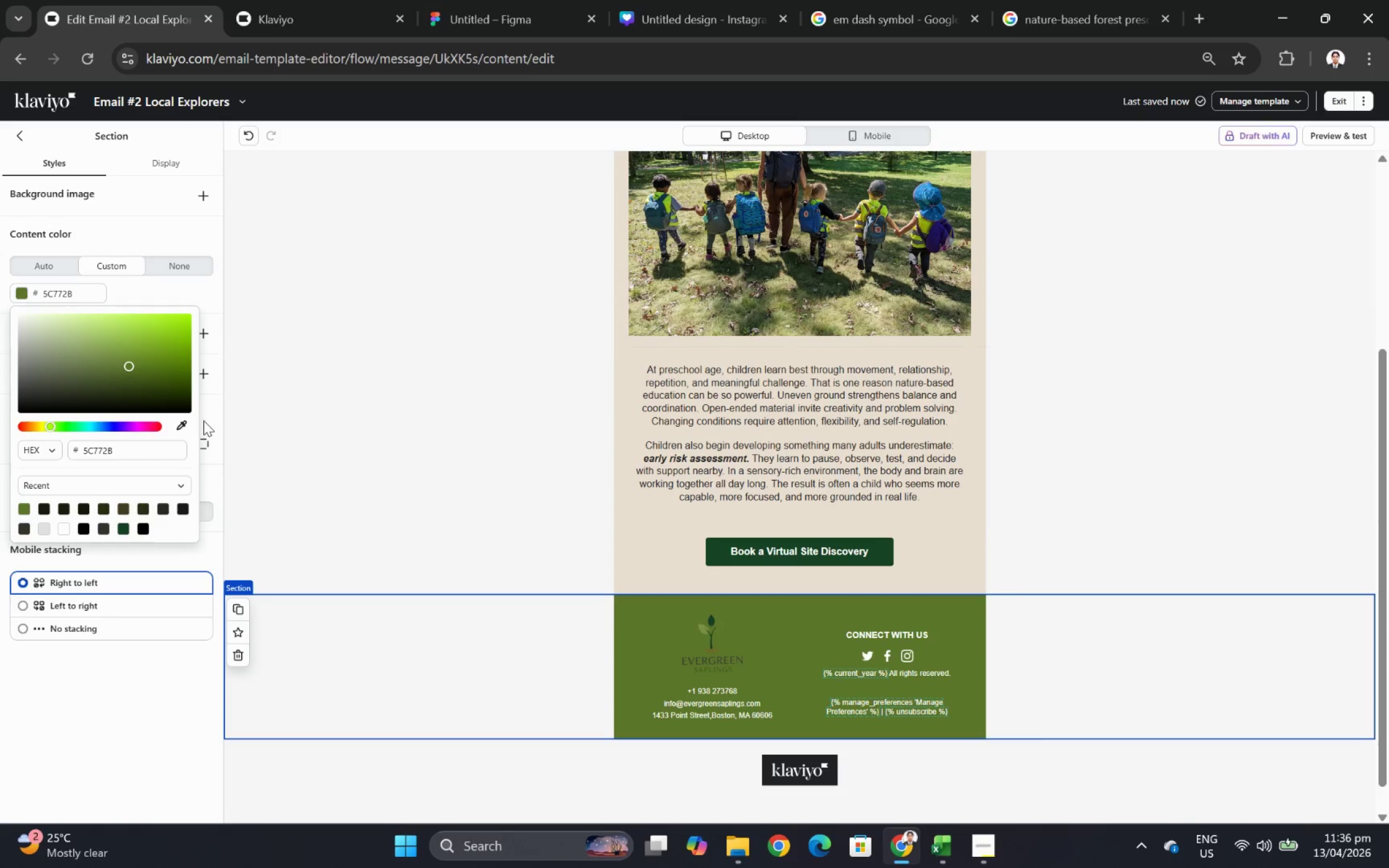 
left_click([128, 375])
 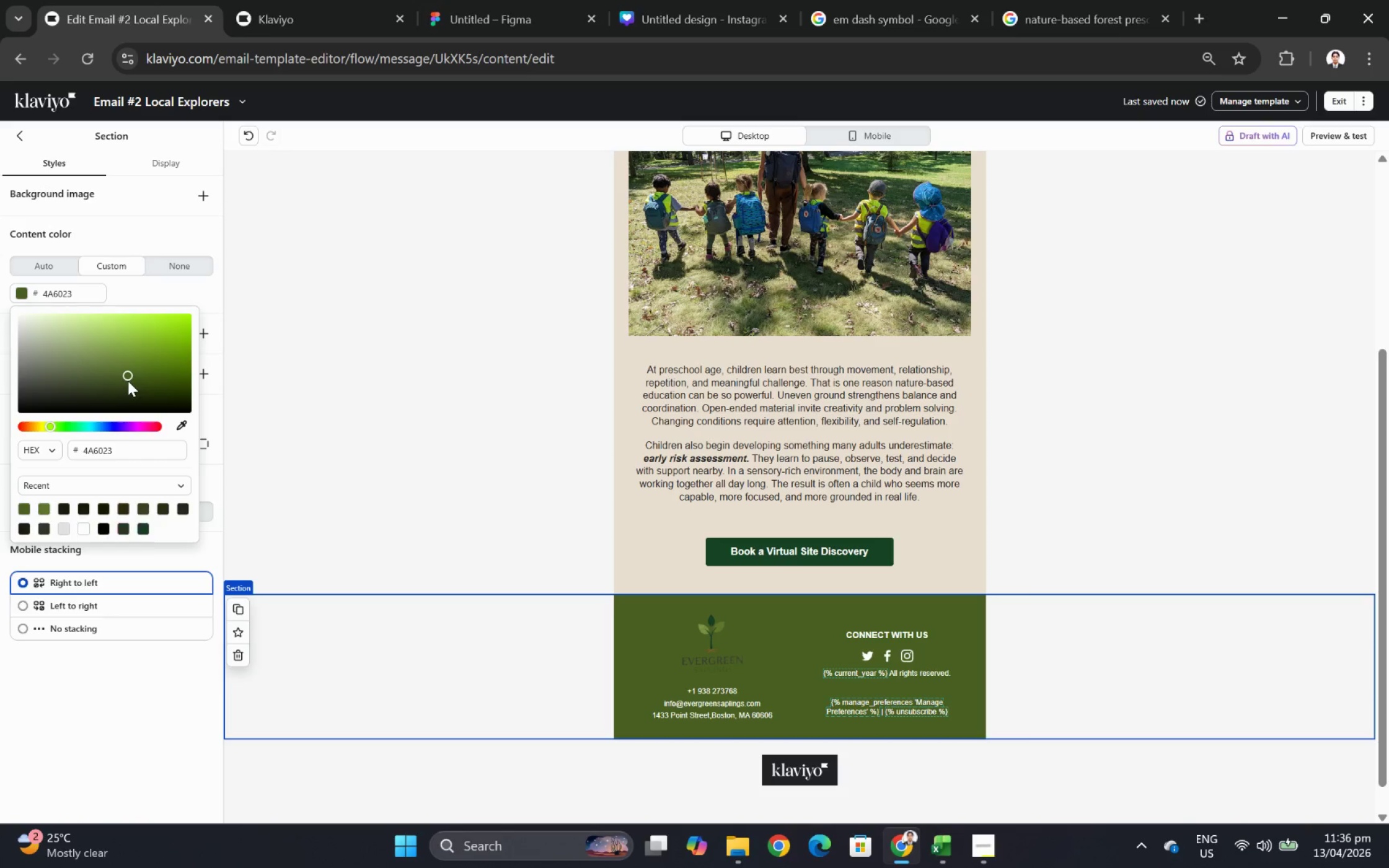 
left_click([128, 380])
 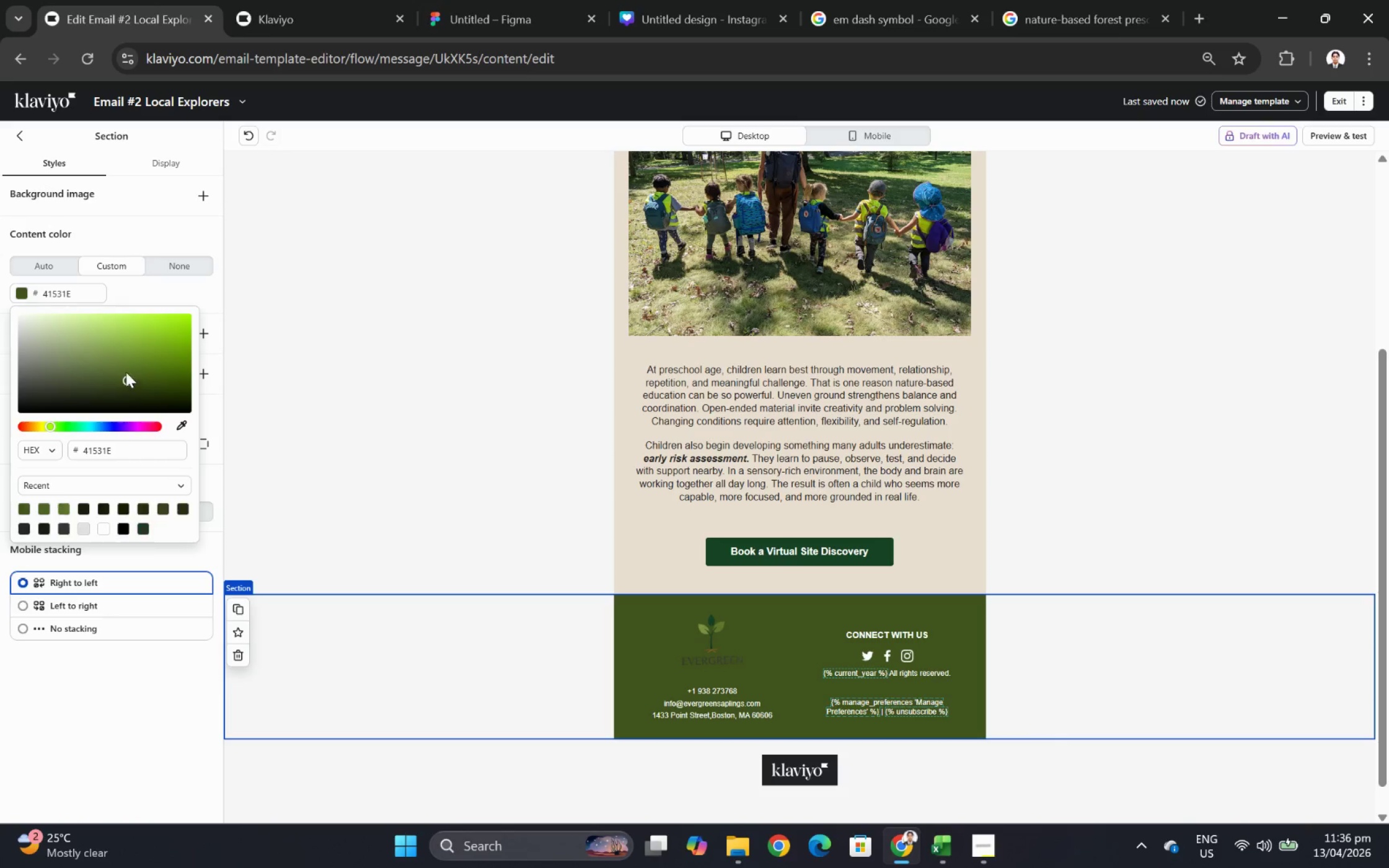 
left_click([126, 370])
 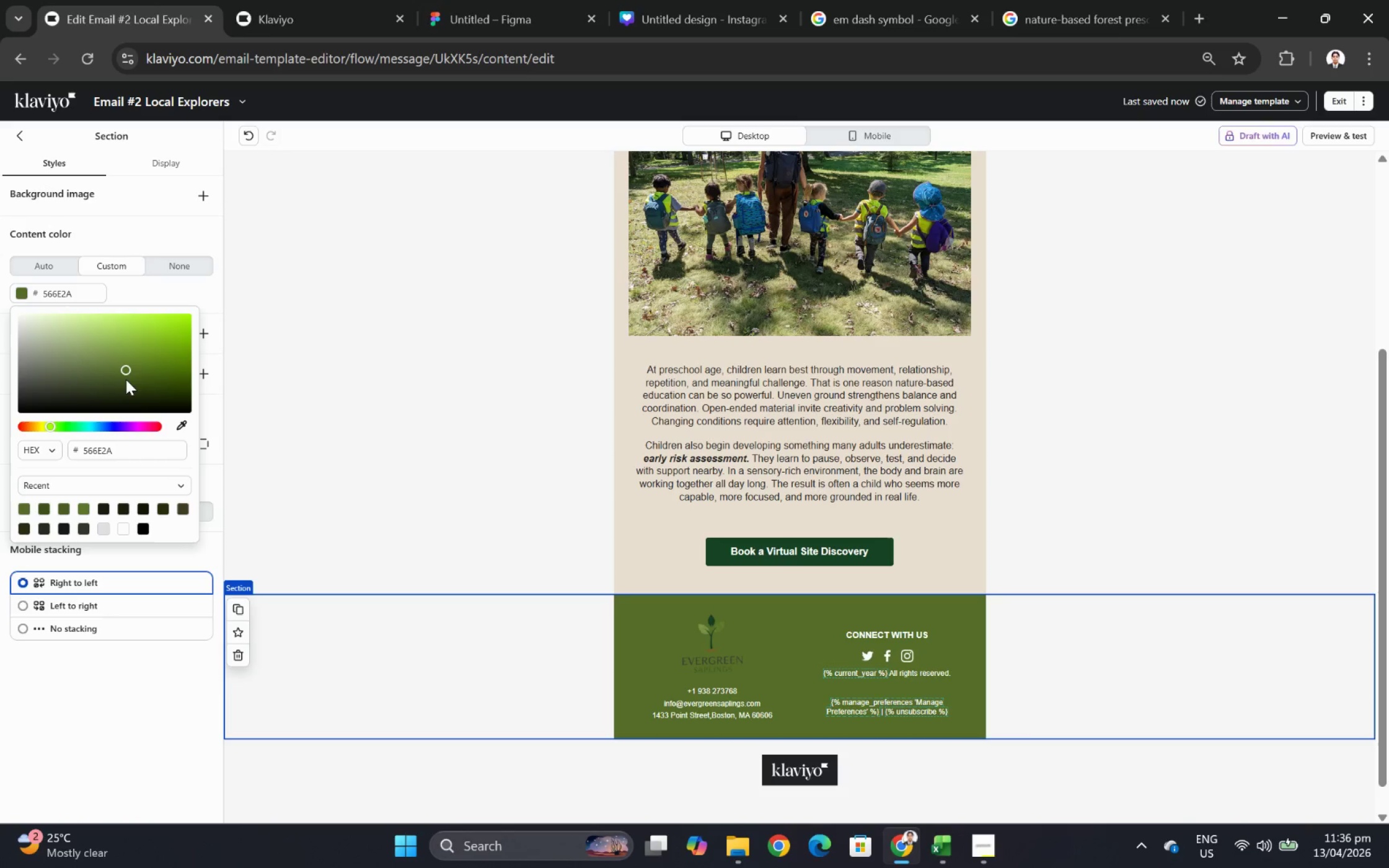 
left_click([126, 380])
 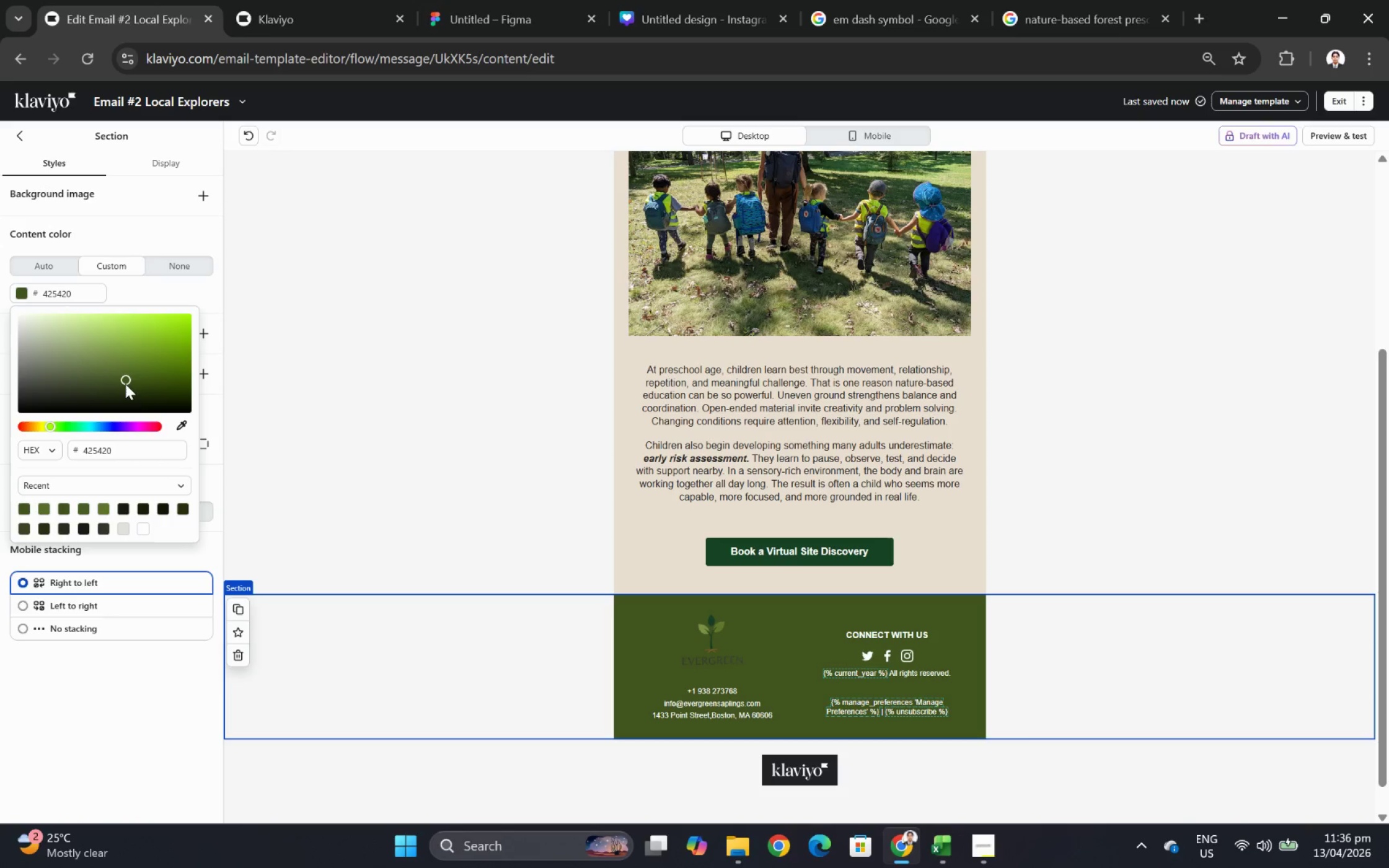 
left_click([125, 384])
 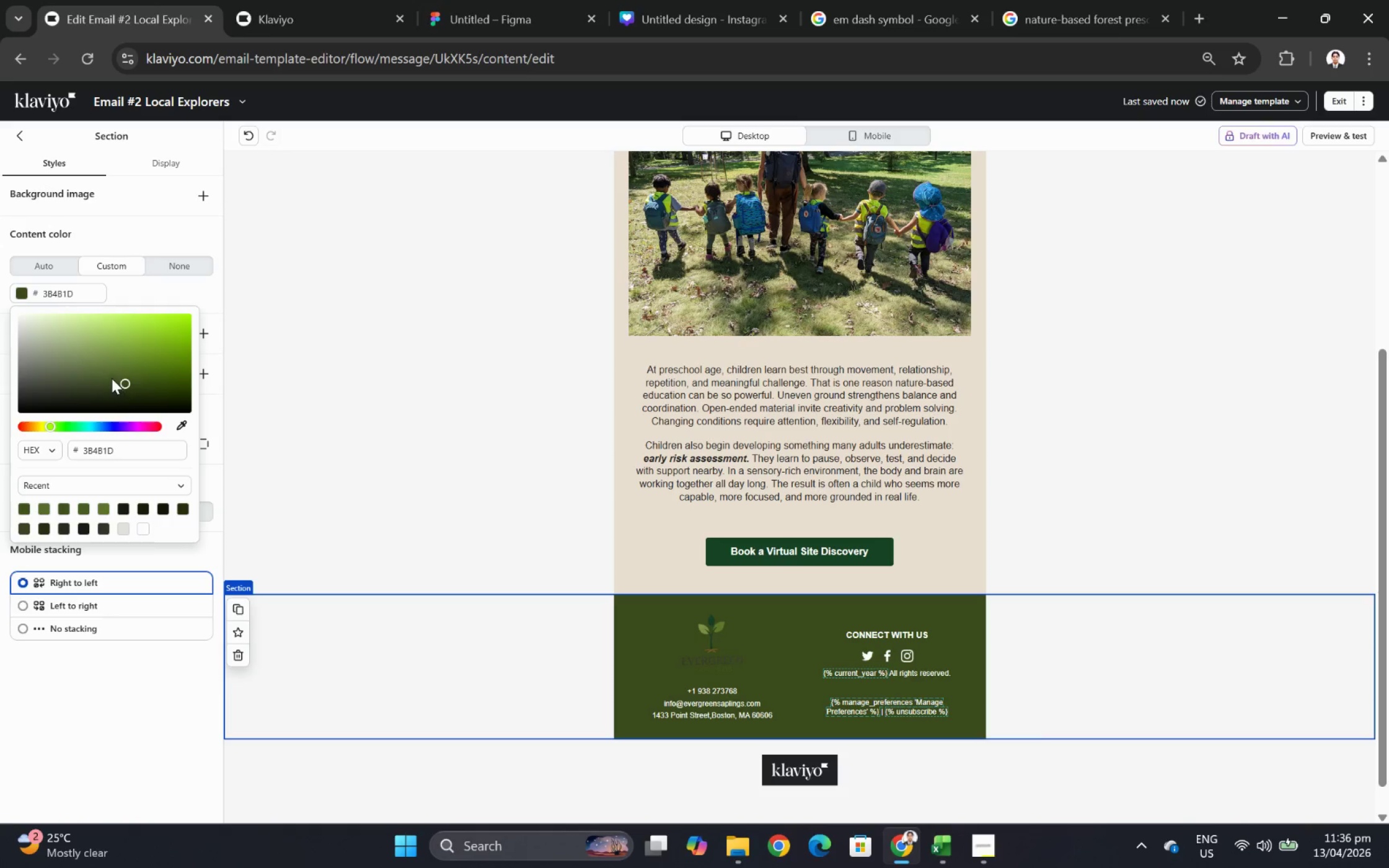 
left_click([111, 377])
 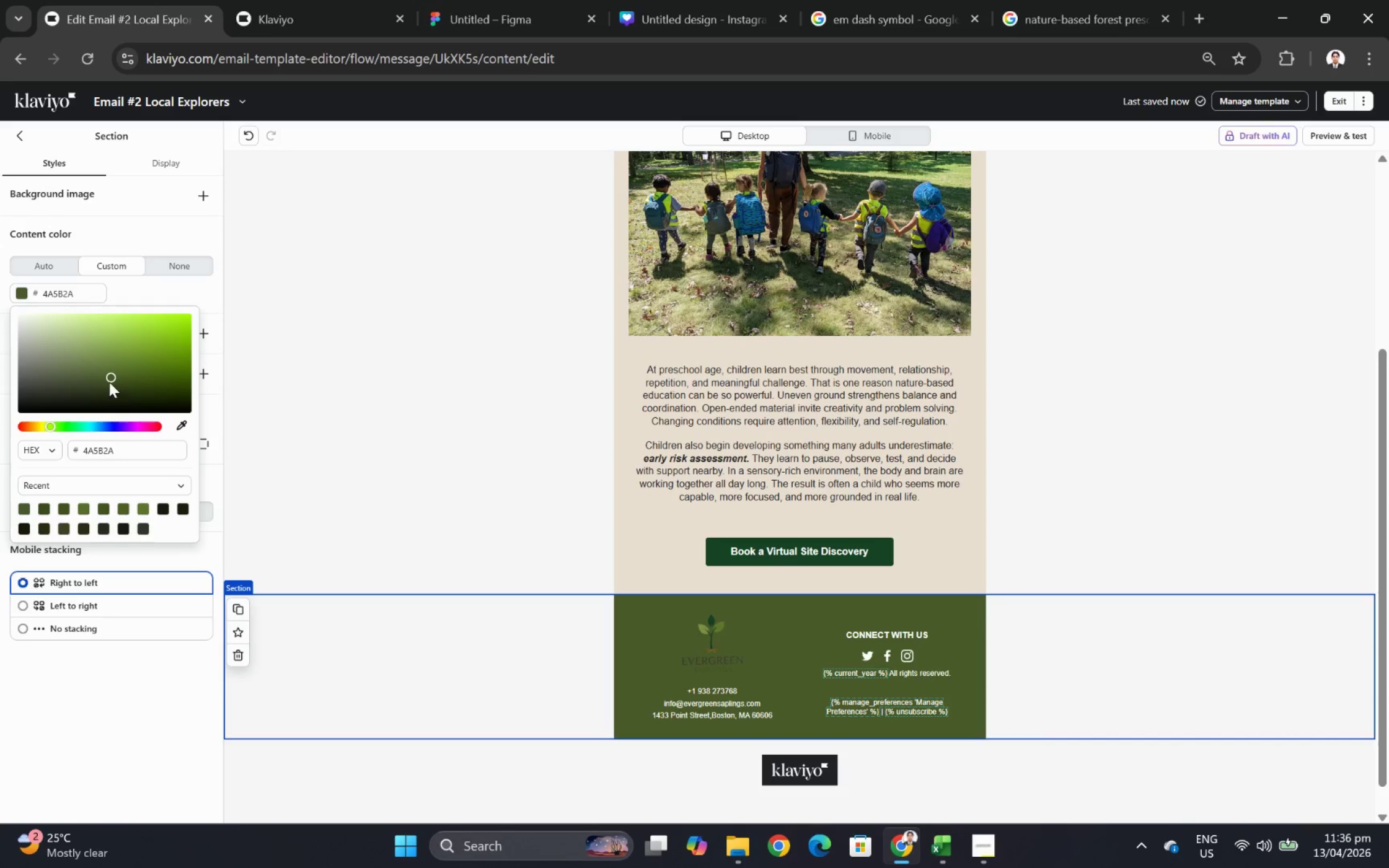 
left_click([104, 369])
 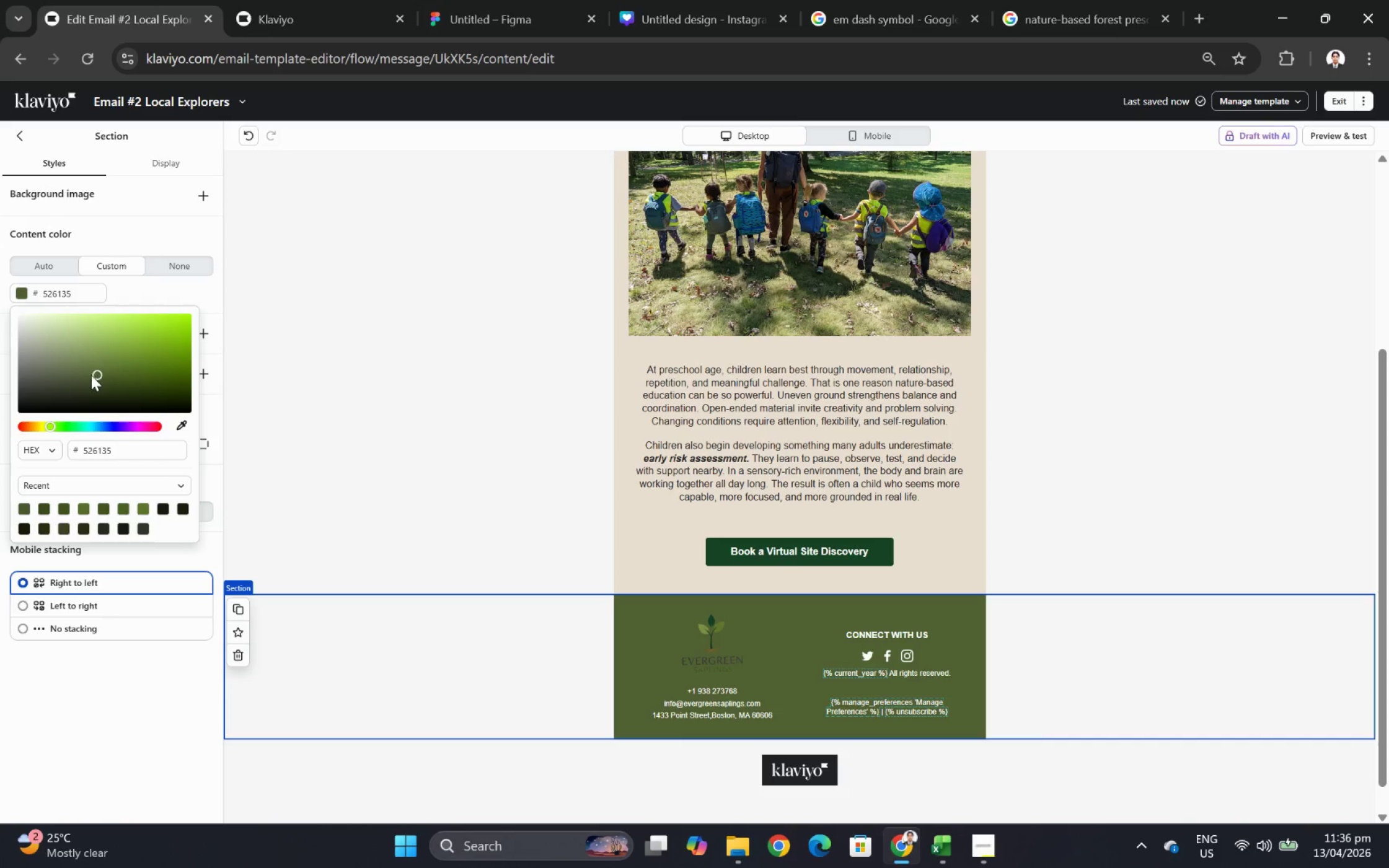 
left_click([83, 368])
 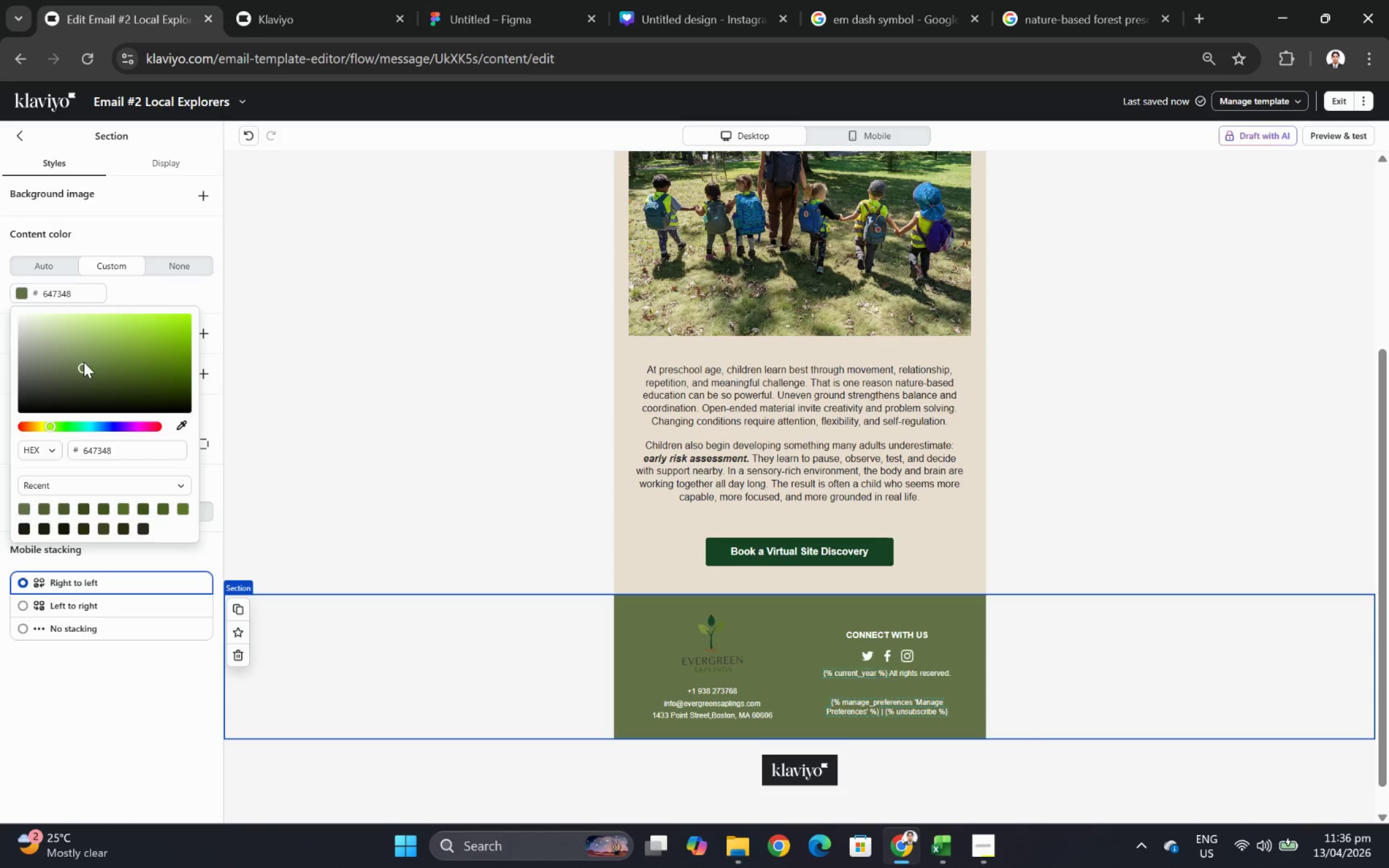 
left_click([70, 356])
 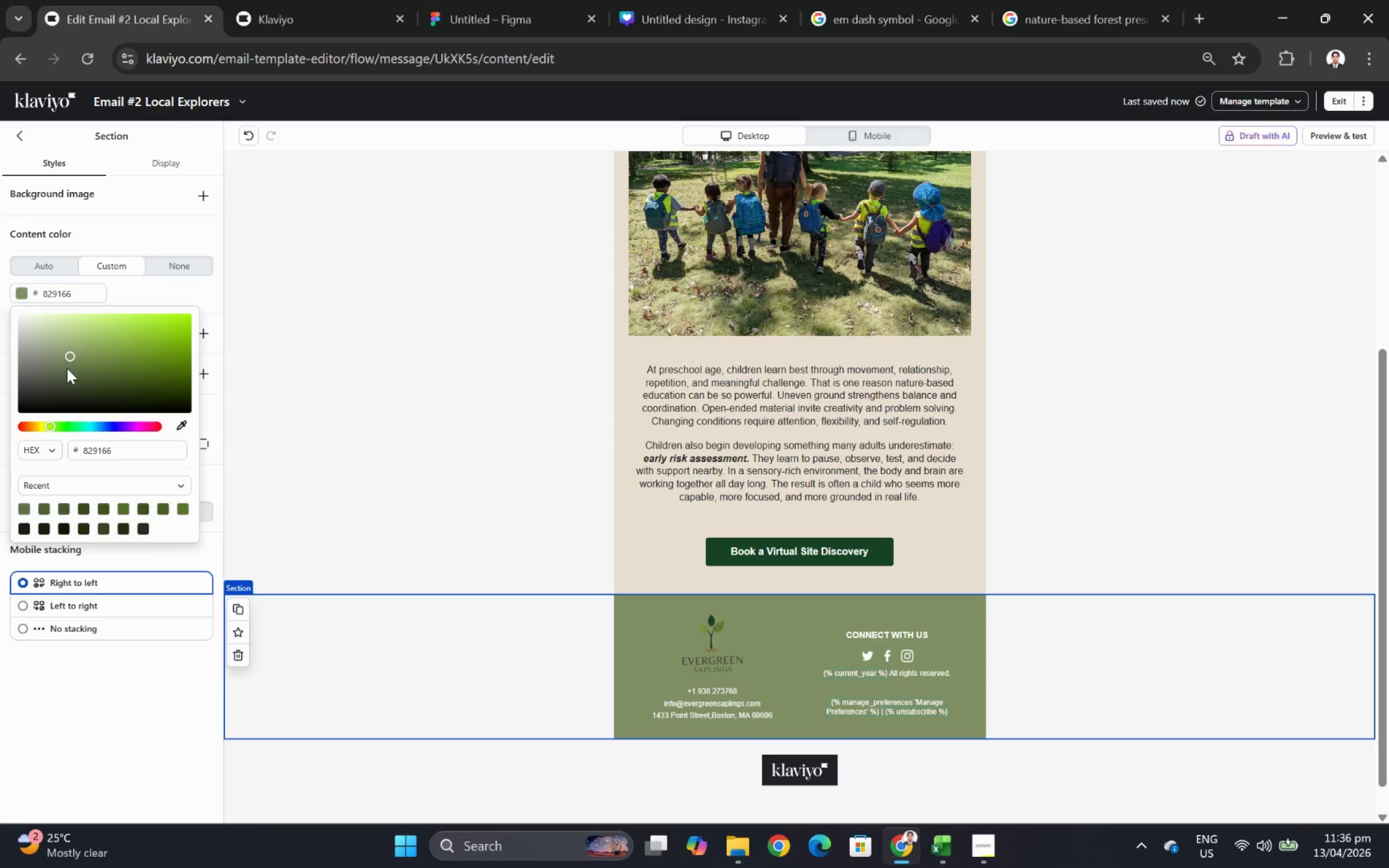 
left_click([68, 369])
 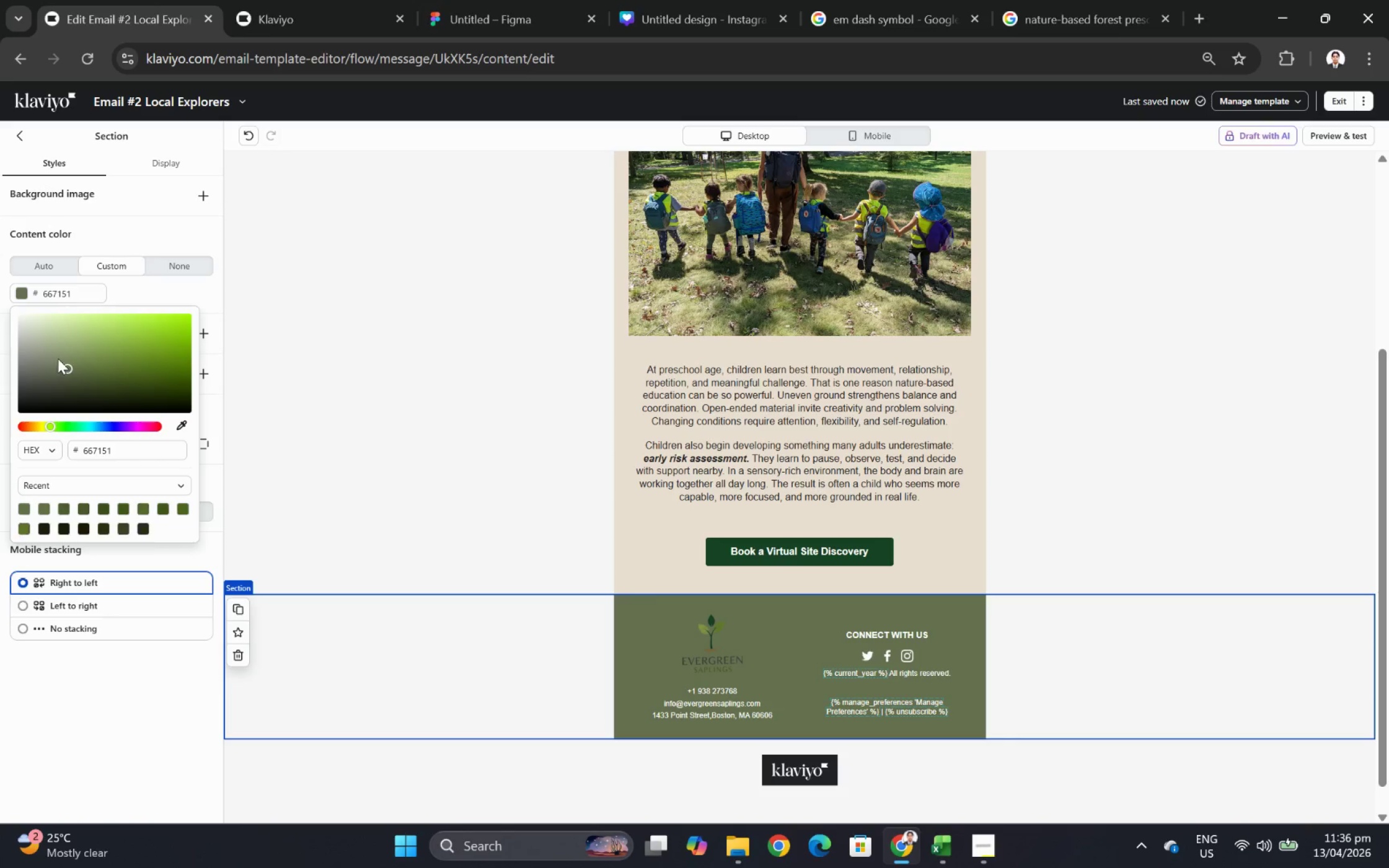 
left_click([57, 354])
 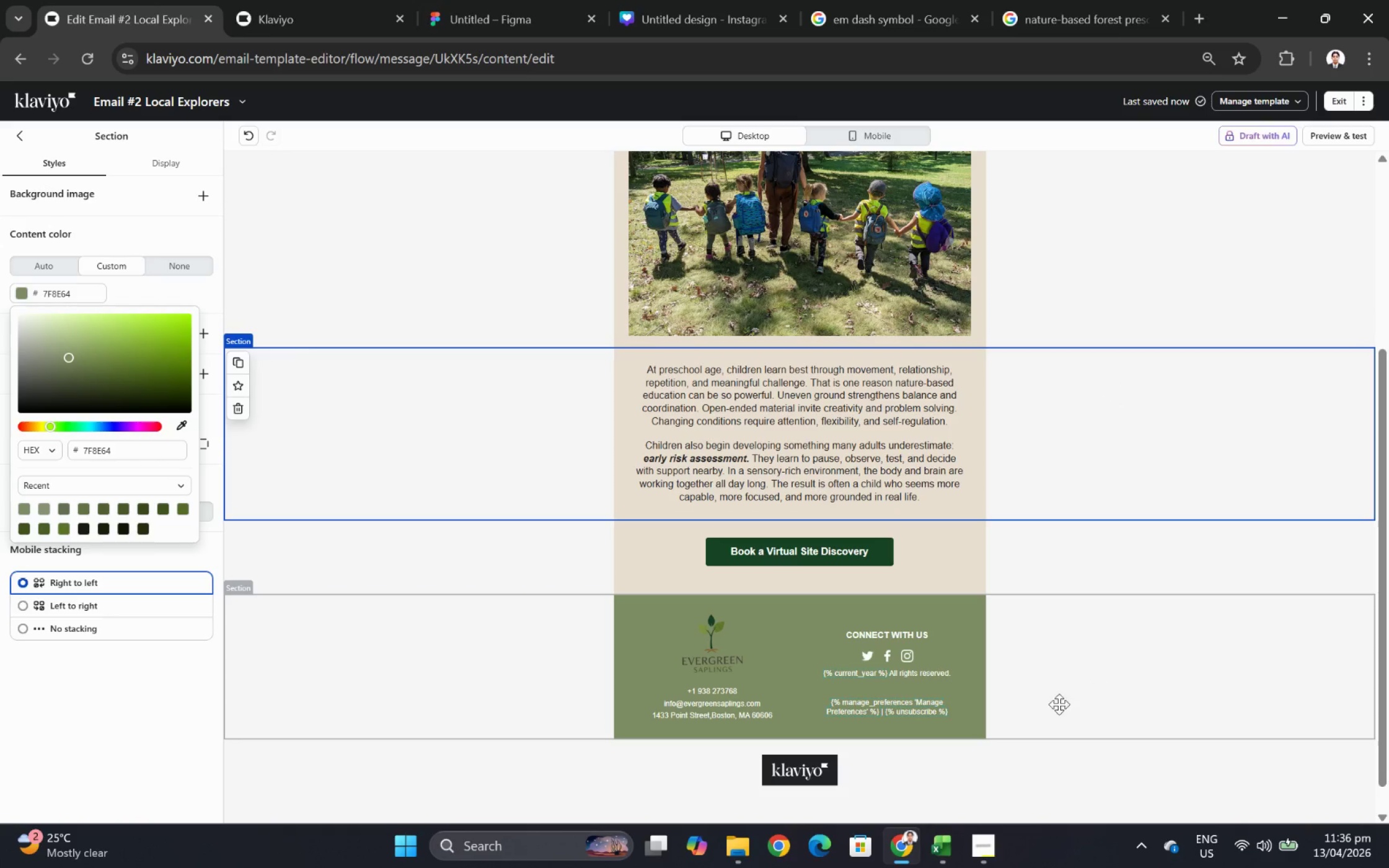 
wait(6.62)
 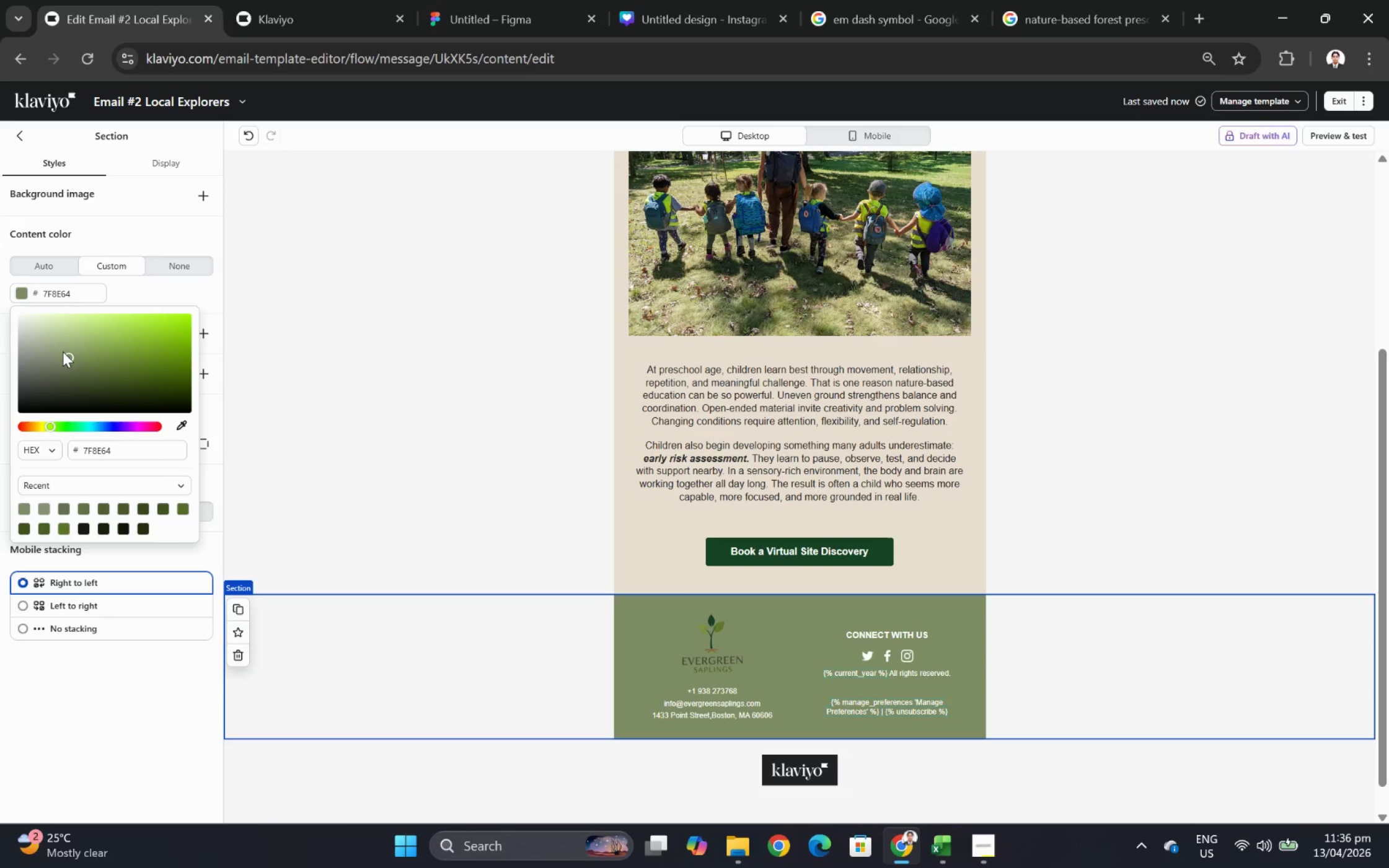 
hold_key(key=ControlLeft, duration=0.36)
scroll: coordinate [1088, 657], scroll_direction: down, amount: 2.0
 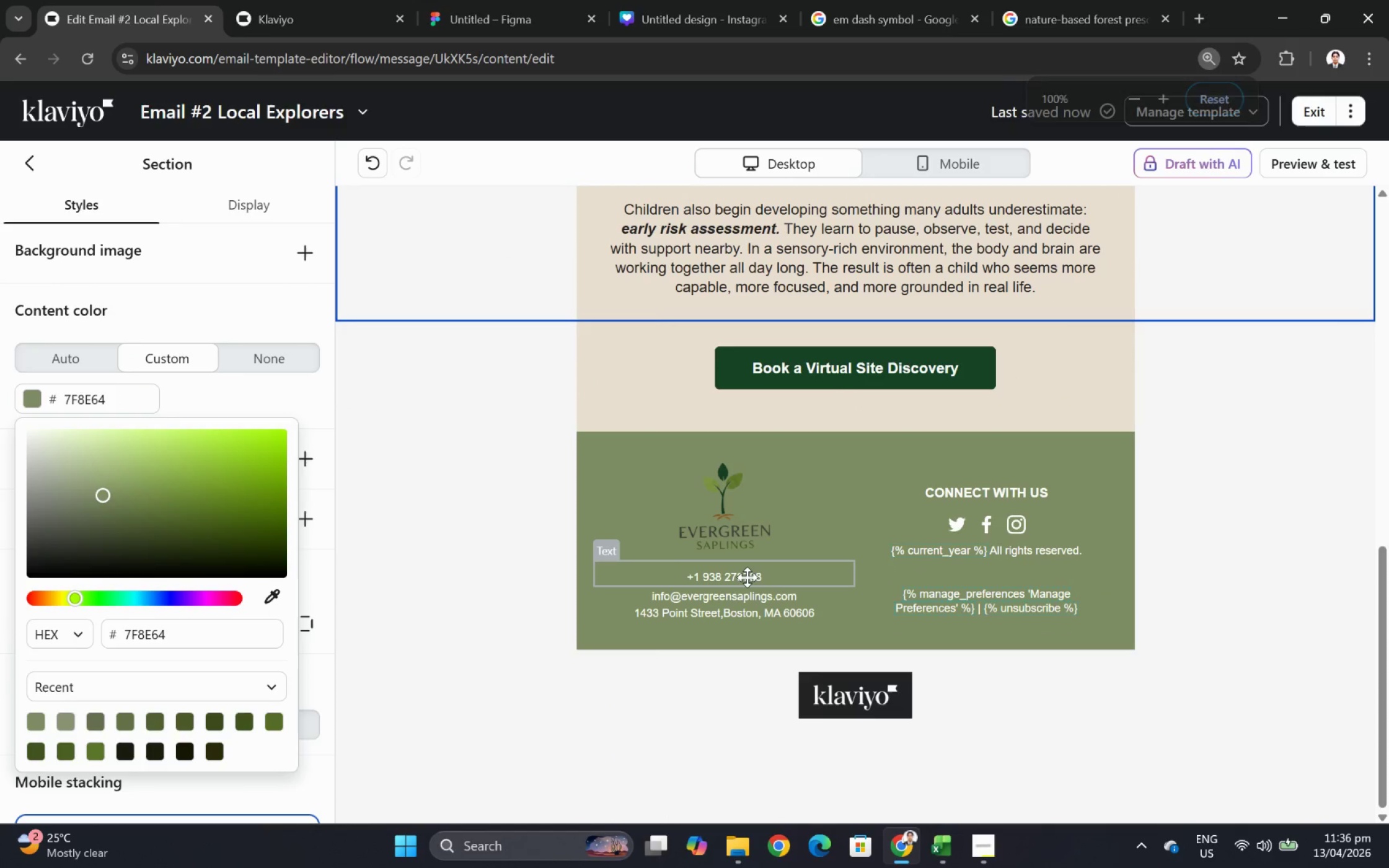 
double_click([747, 577])
 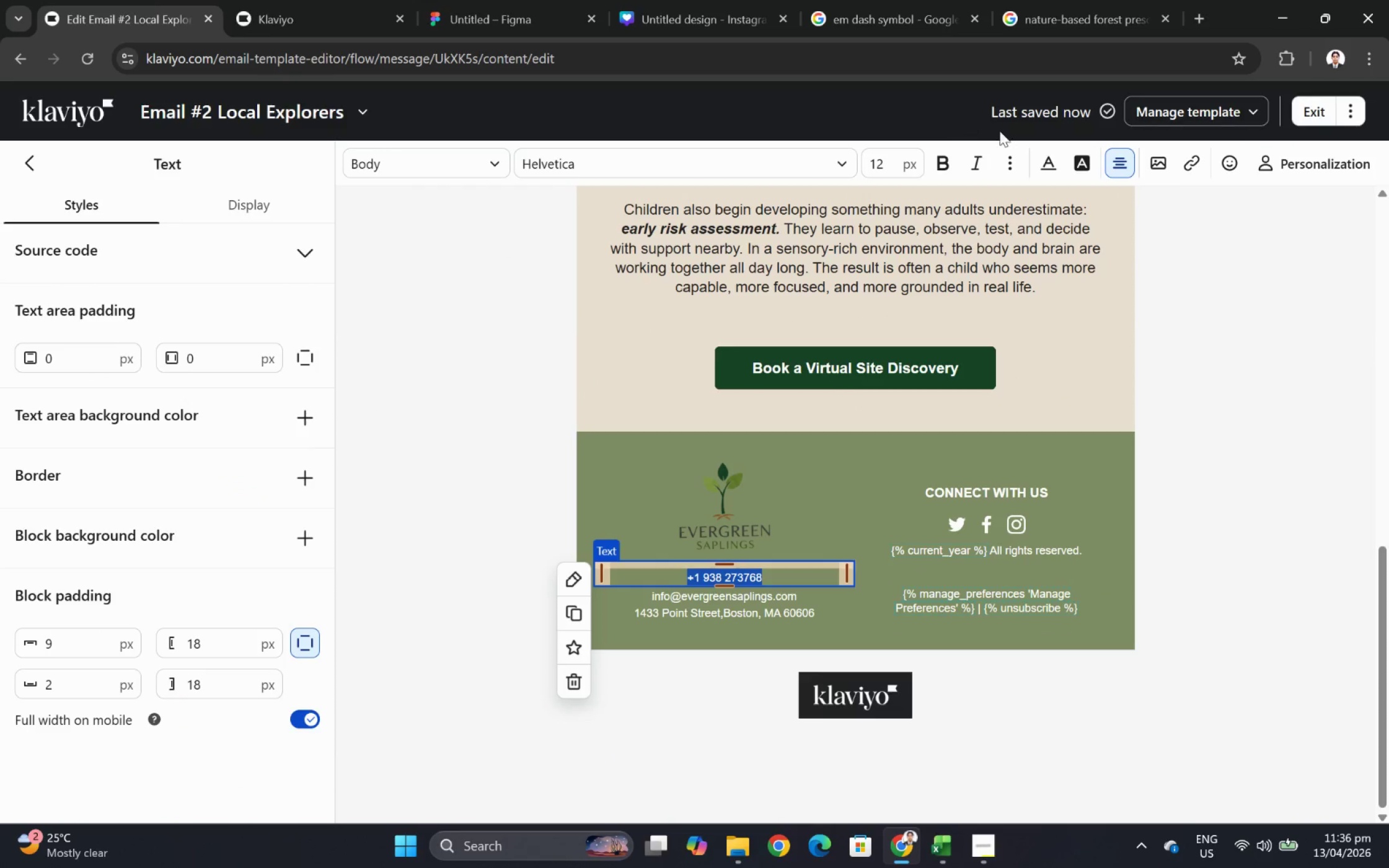 
left_click([1051, 162])
 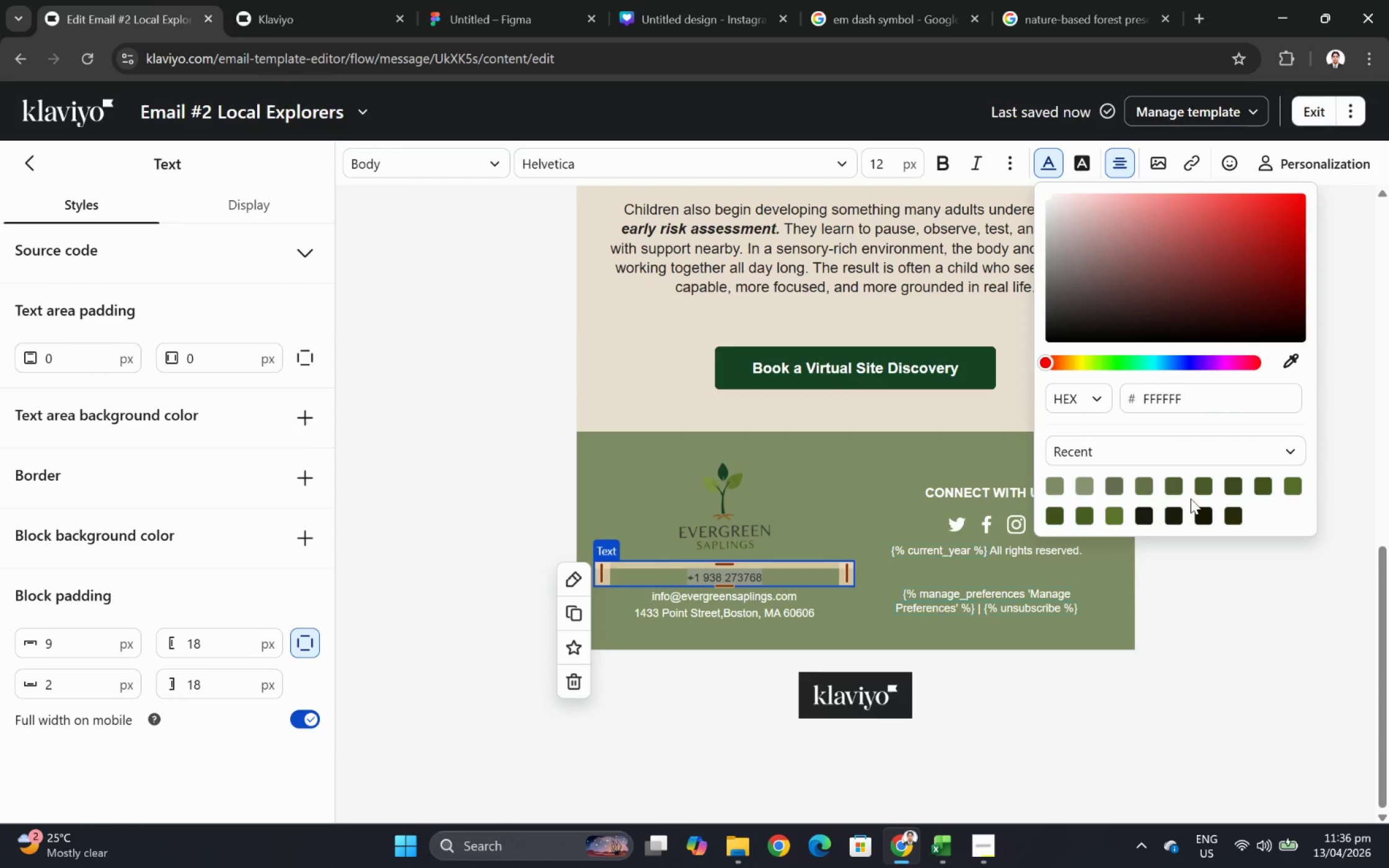 
left_click([1144, 519])
 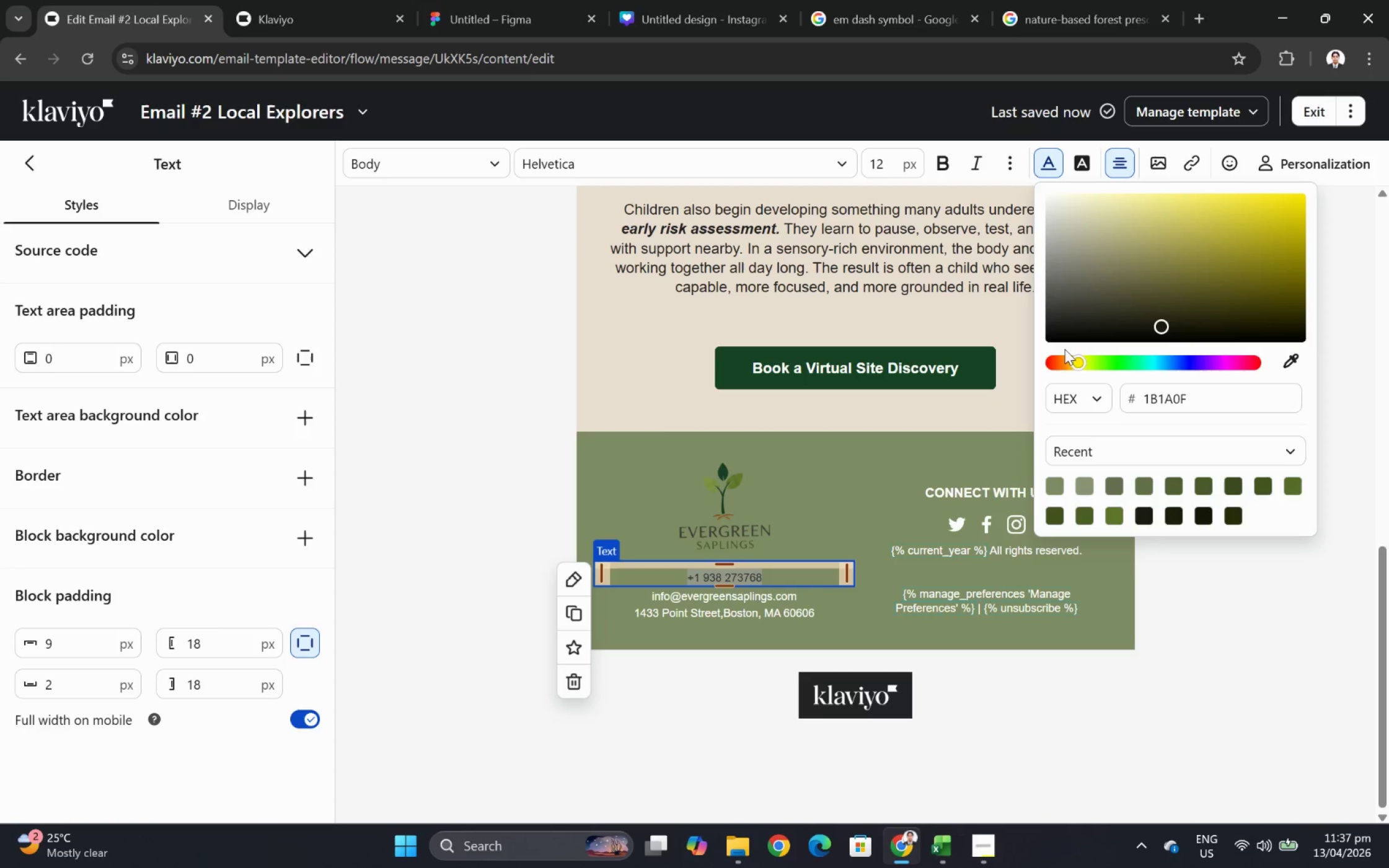 
left_click([1292, 361])
 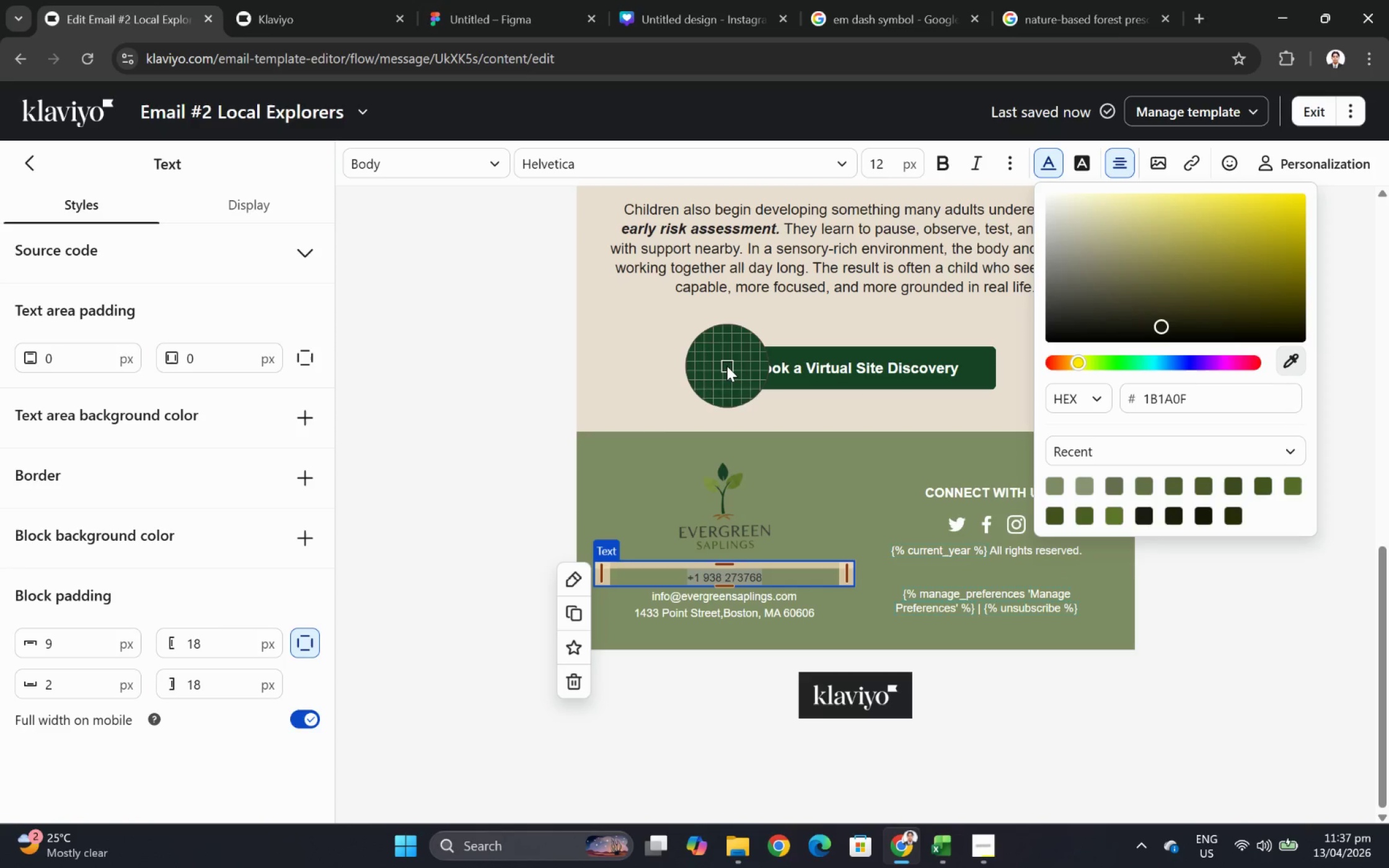 
left_click([726, 365])
 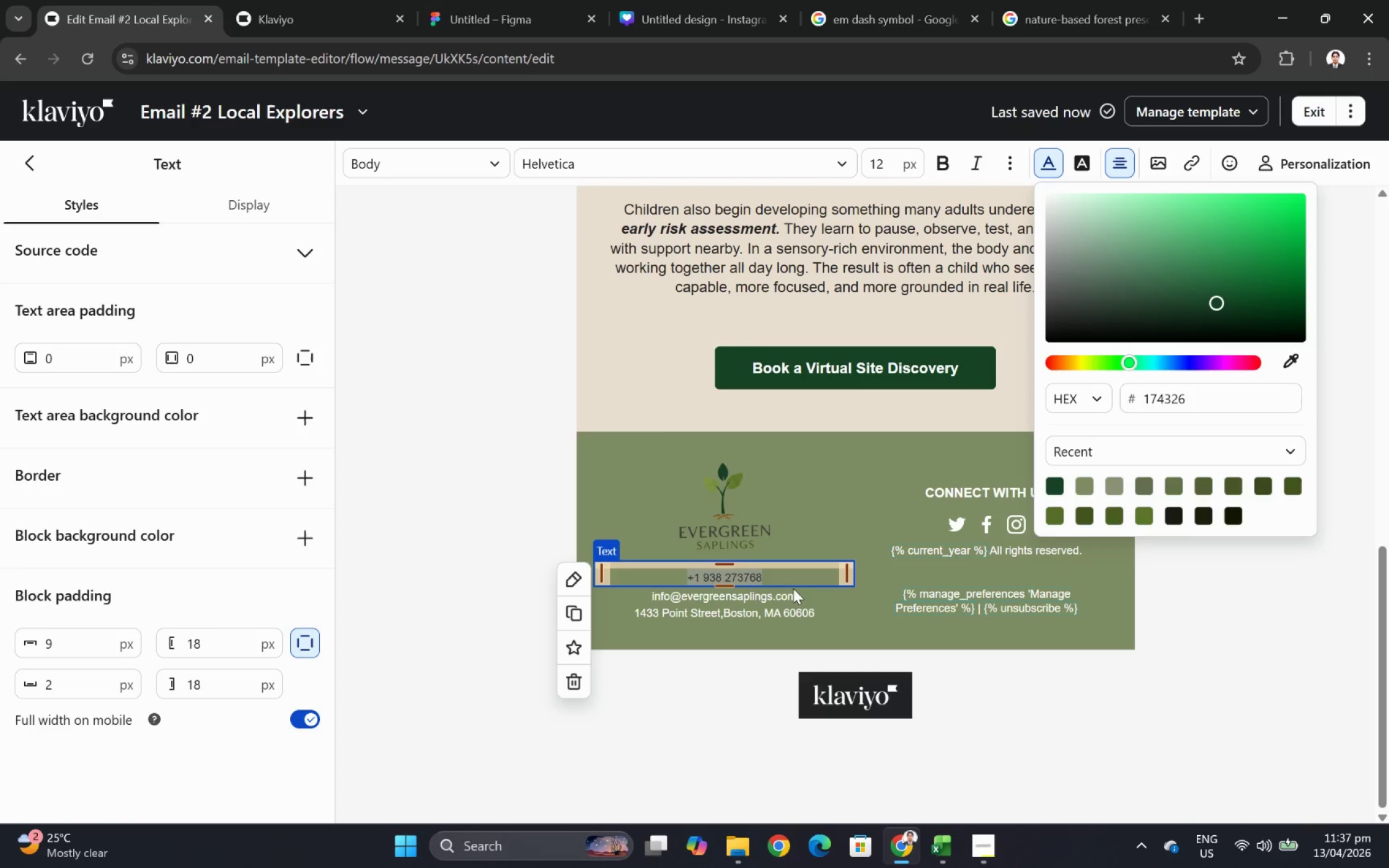 
left_click([792, 598])
 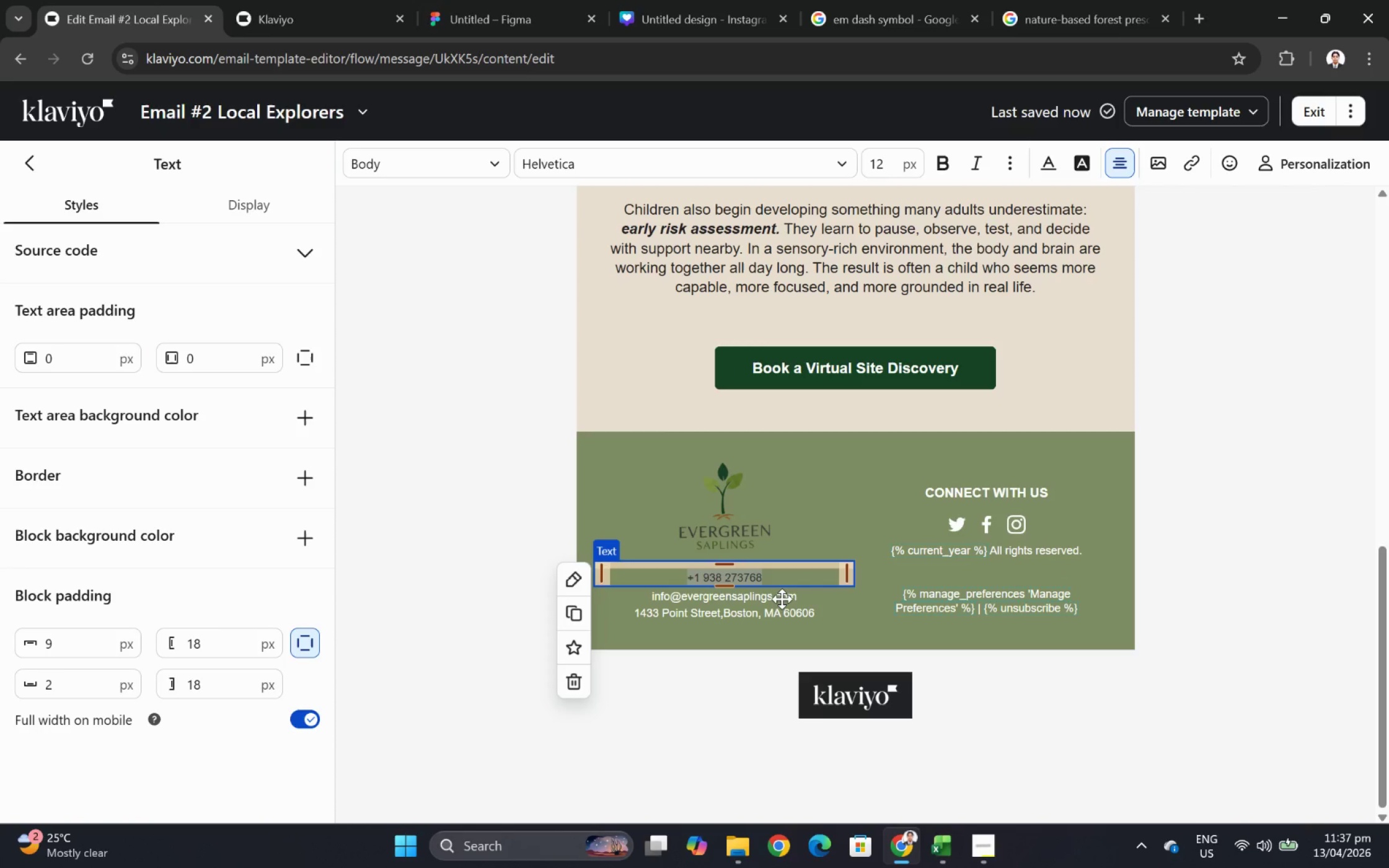 
double_click([782, 598])
 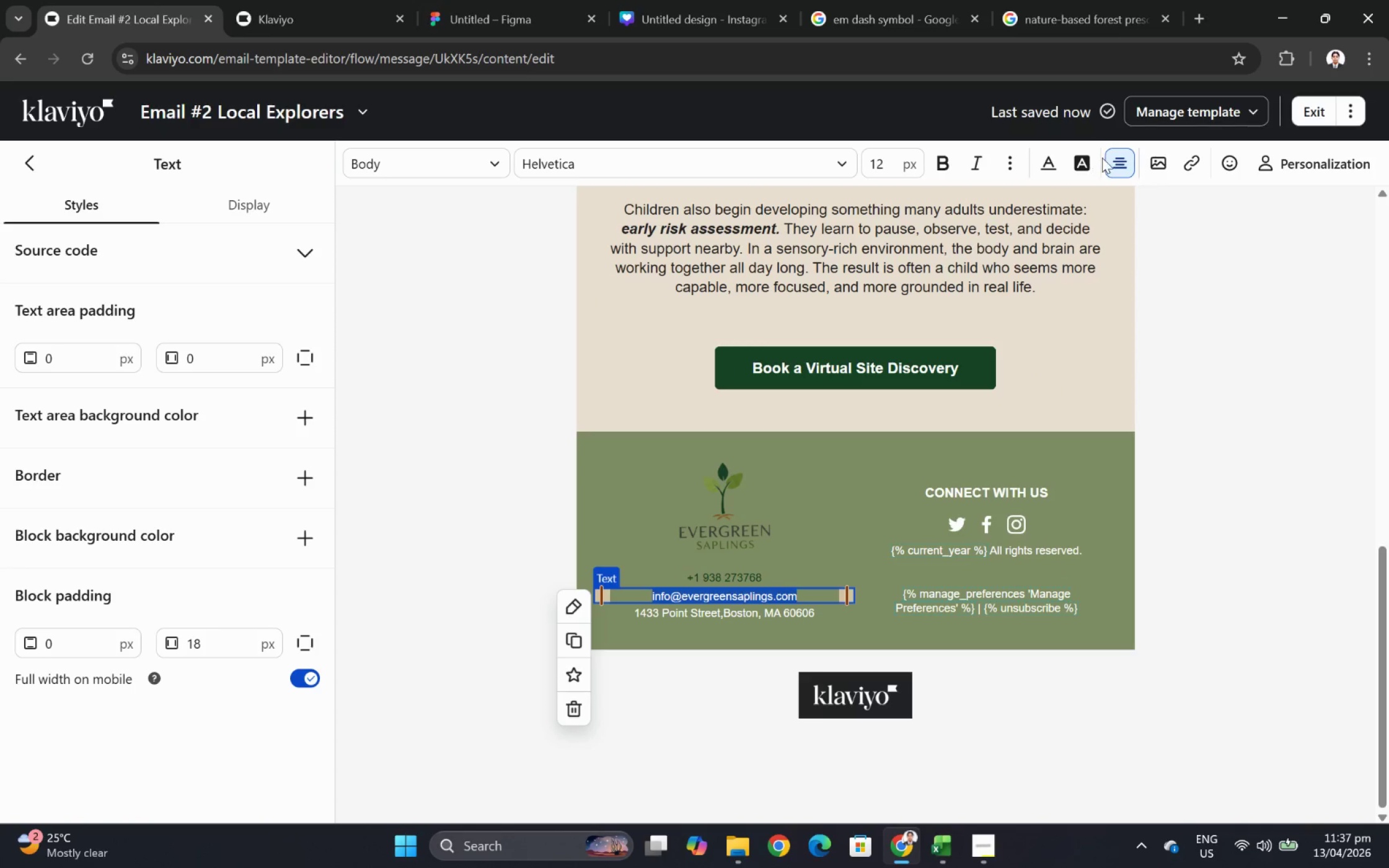 
left_click([1049, 157])
 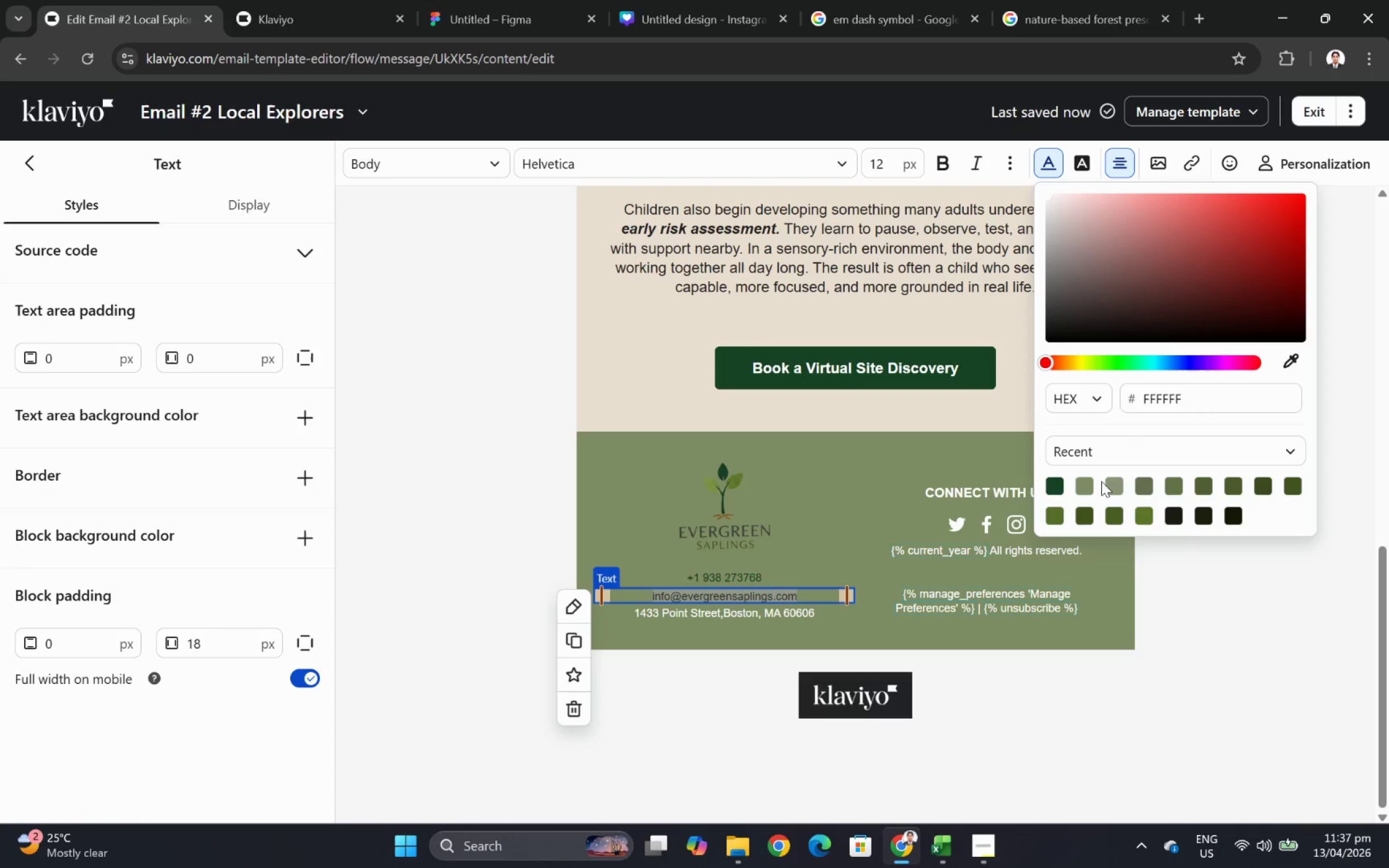 
left_click([1054, 488])
 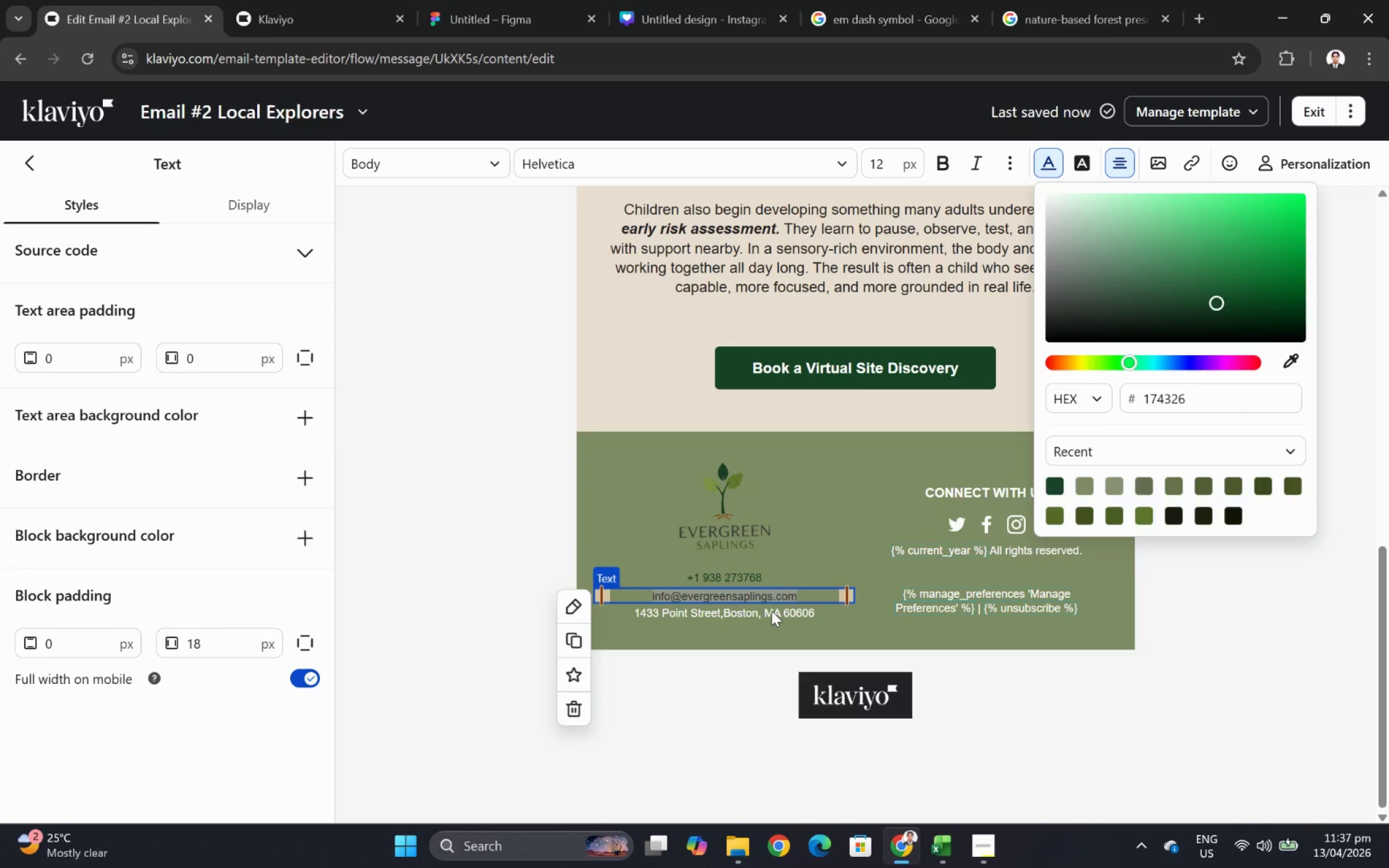 
double_click([771, 610])
 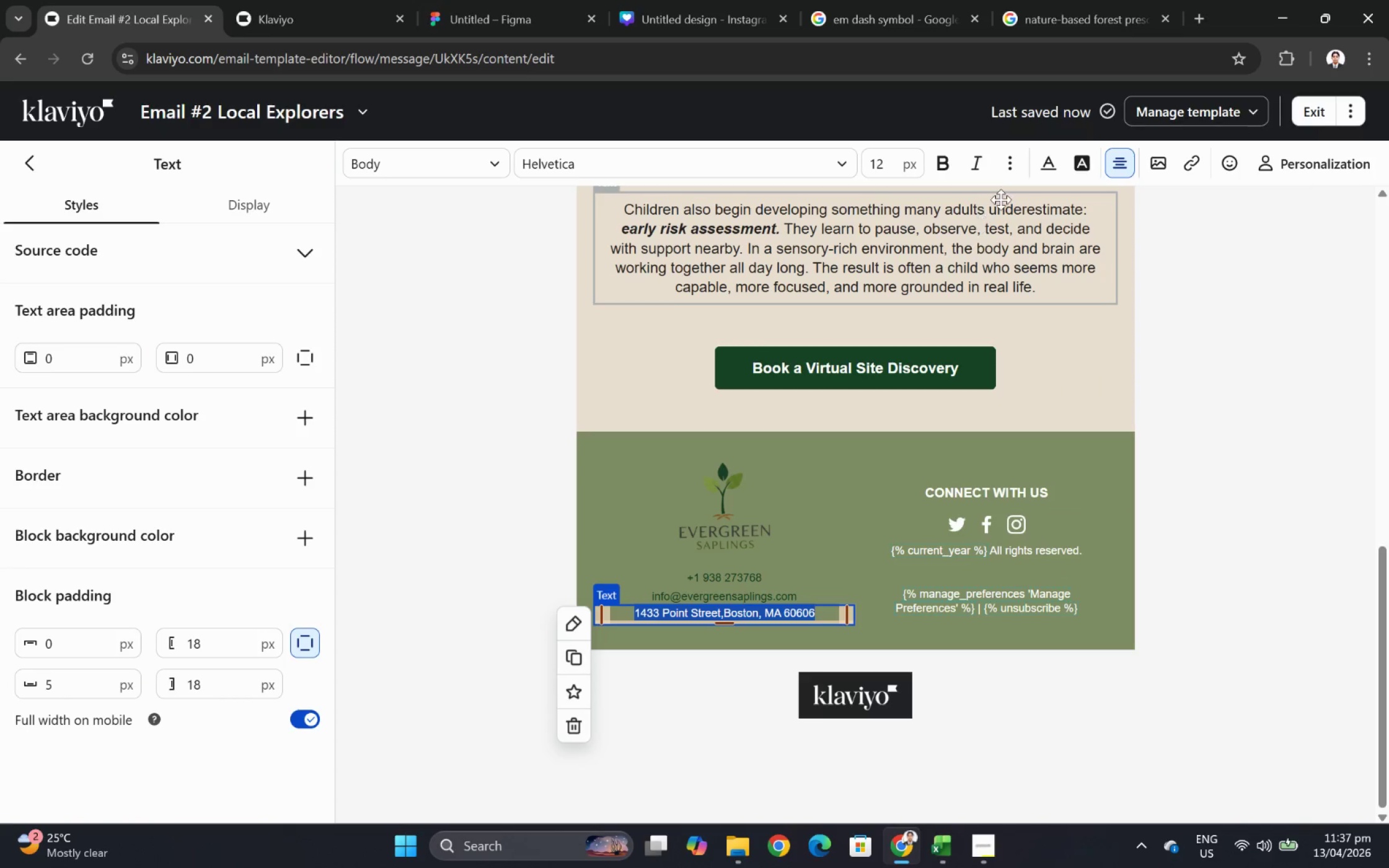 
left_click([1048, 162])
 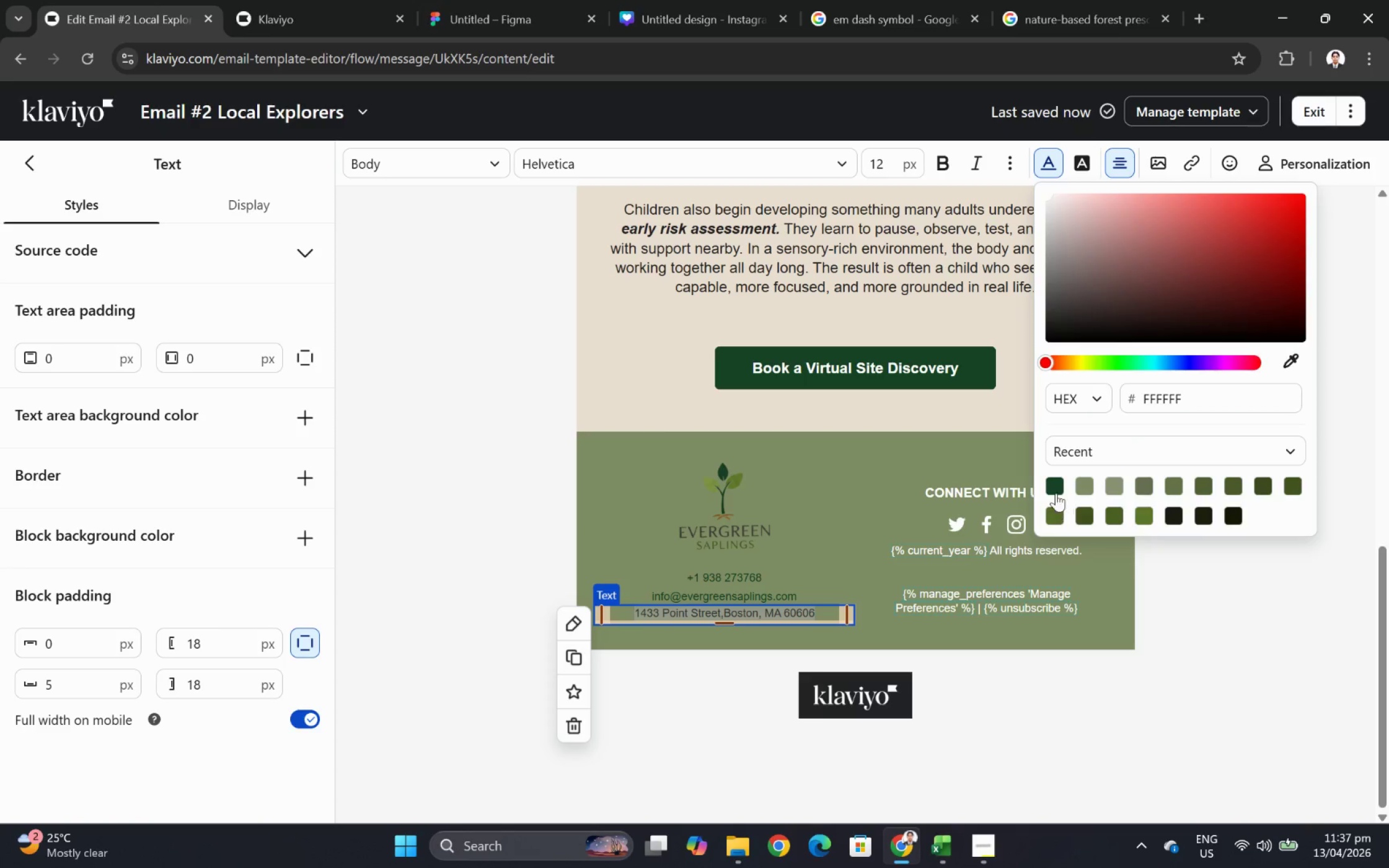 
left_click([1056, 489])
 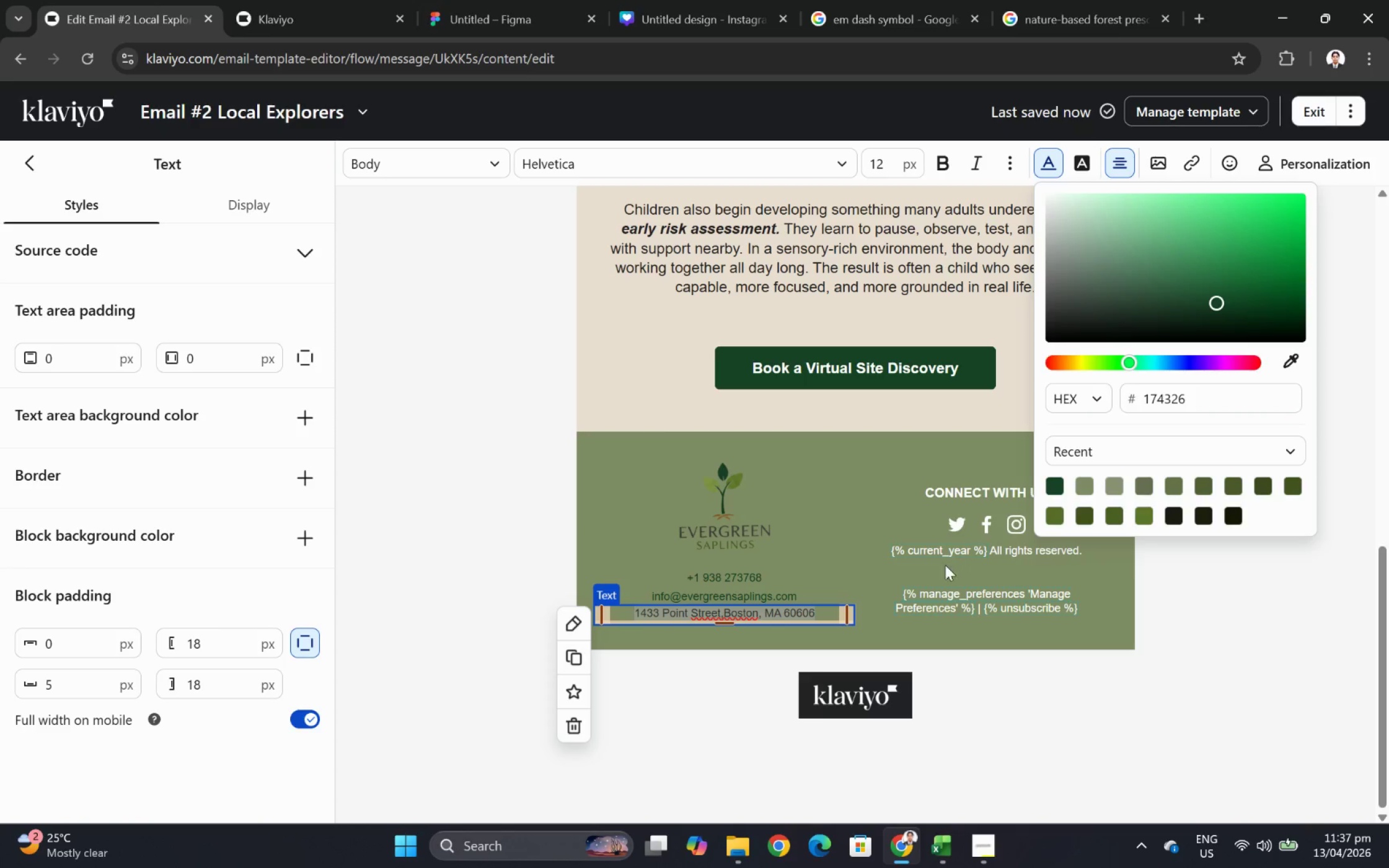 
left_click([942, 569])
 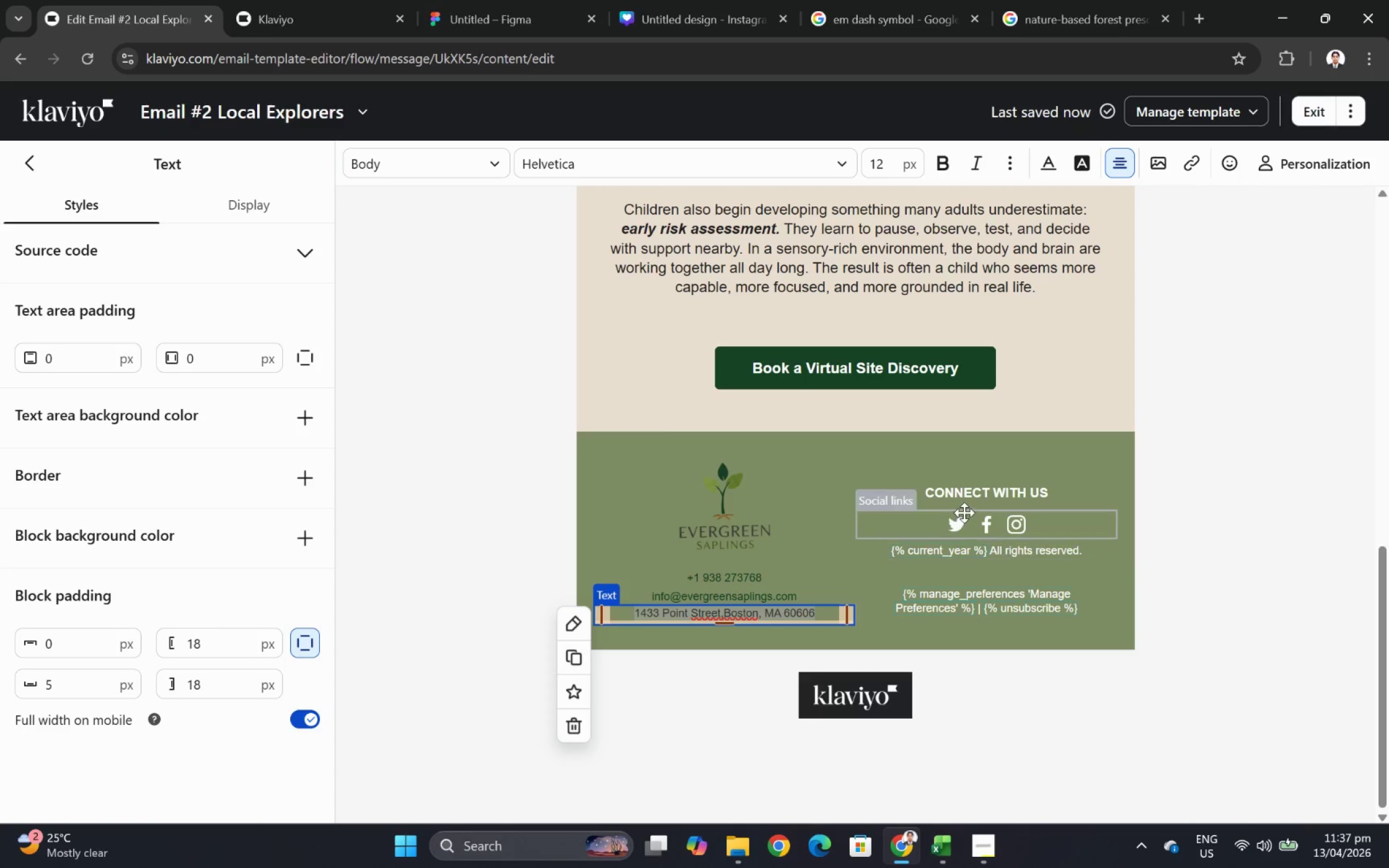 
left_click([970, 491])
 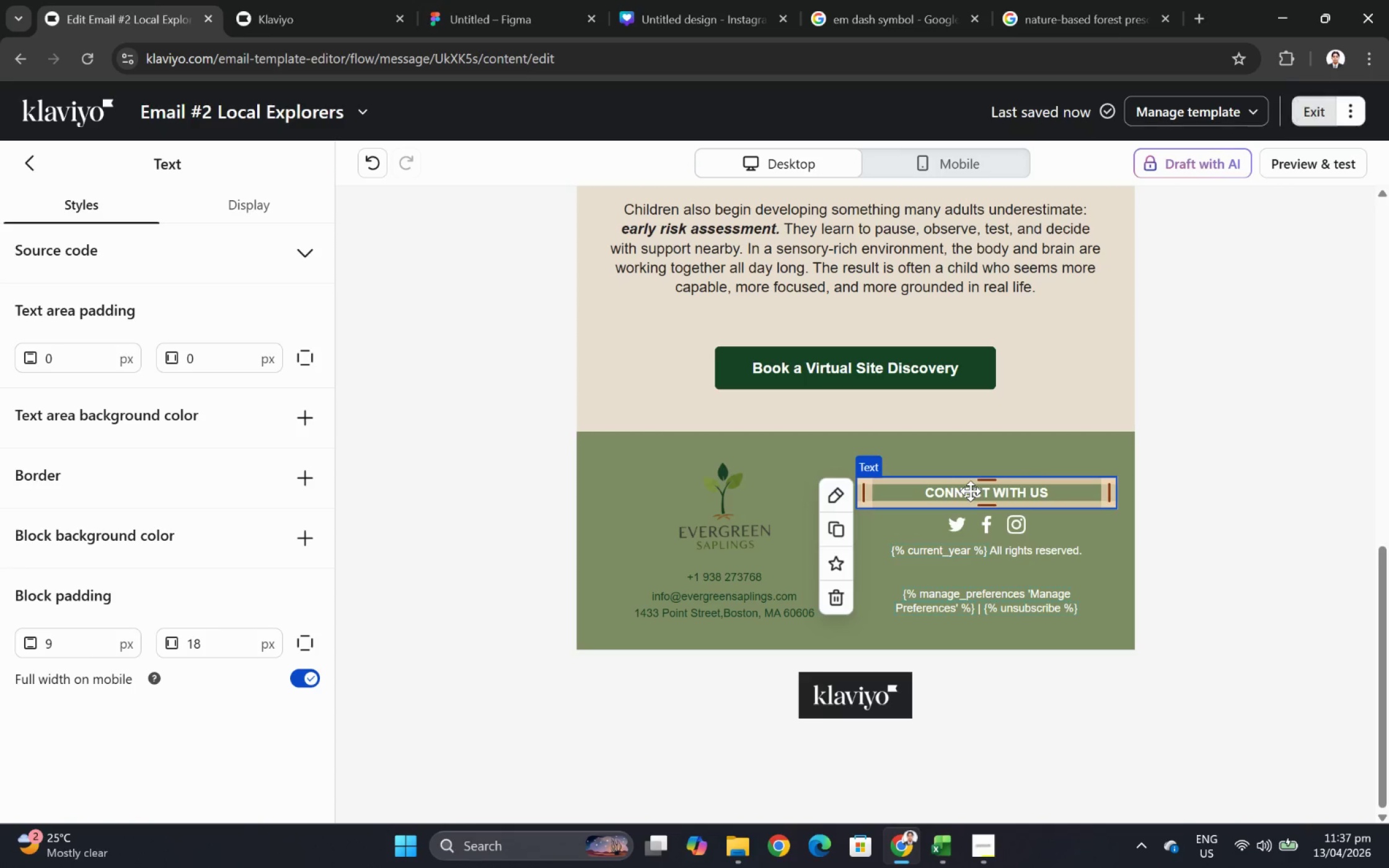 
double_click([970, 491])
 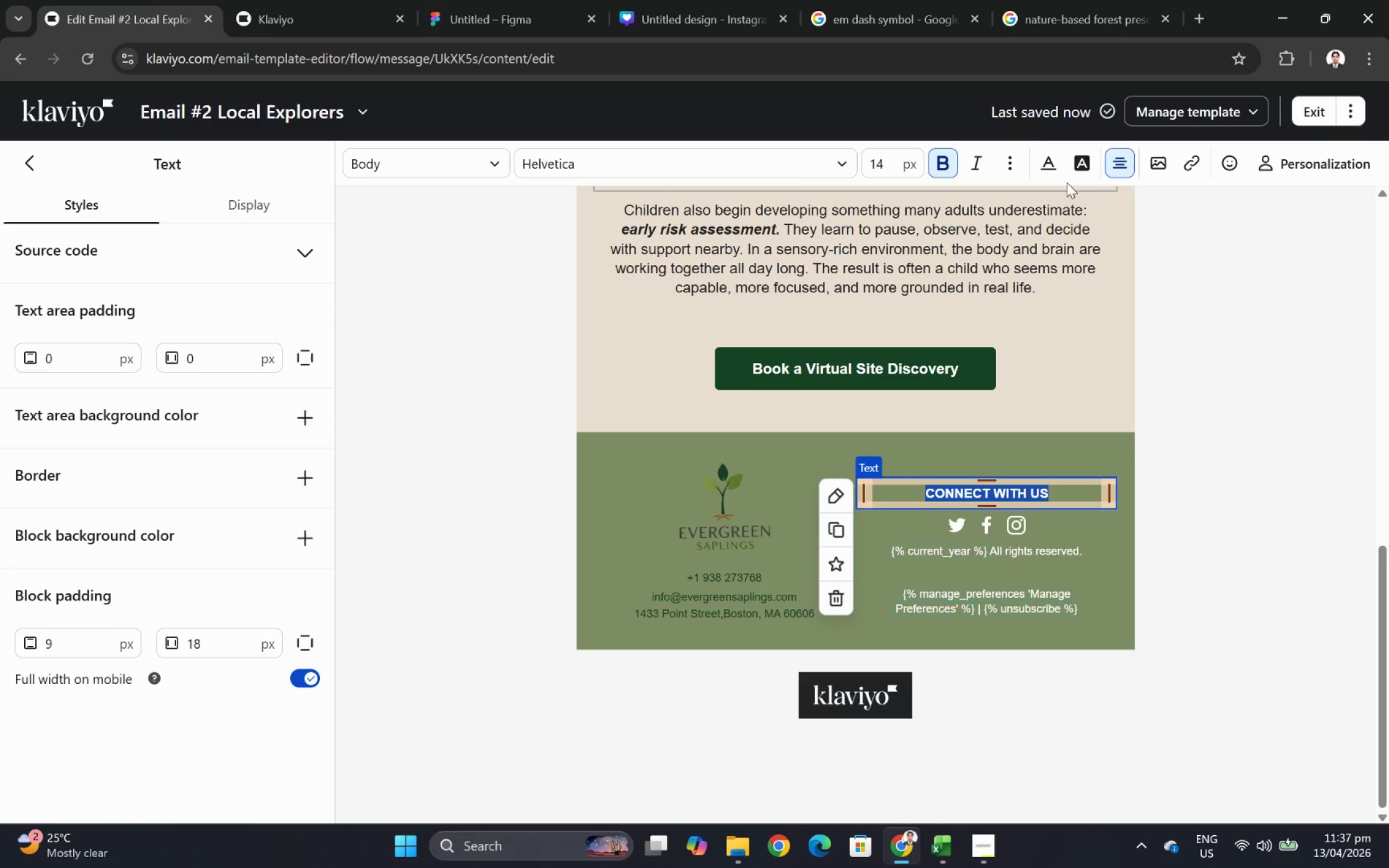 
left_click([1047, 159])
 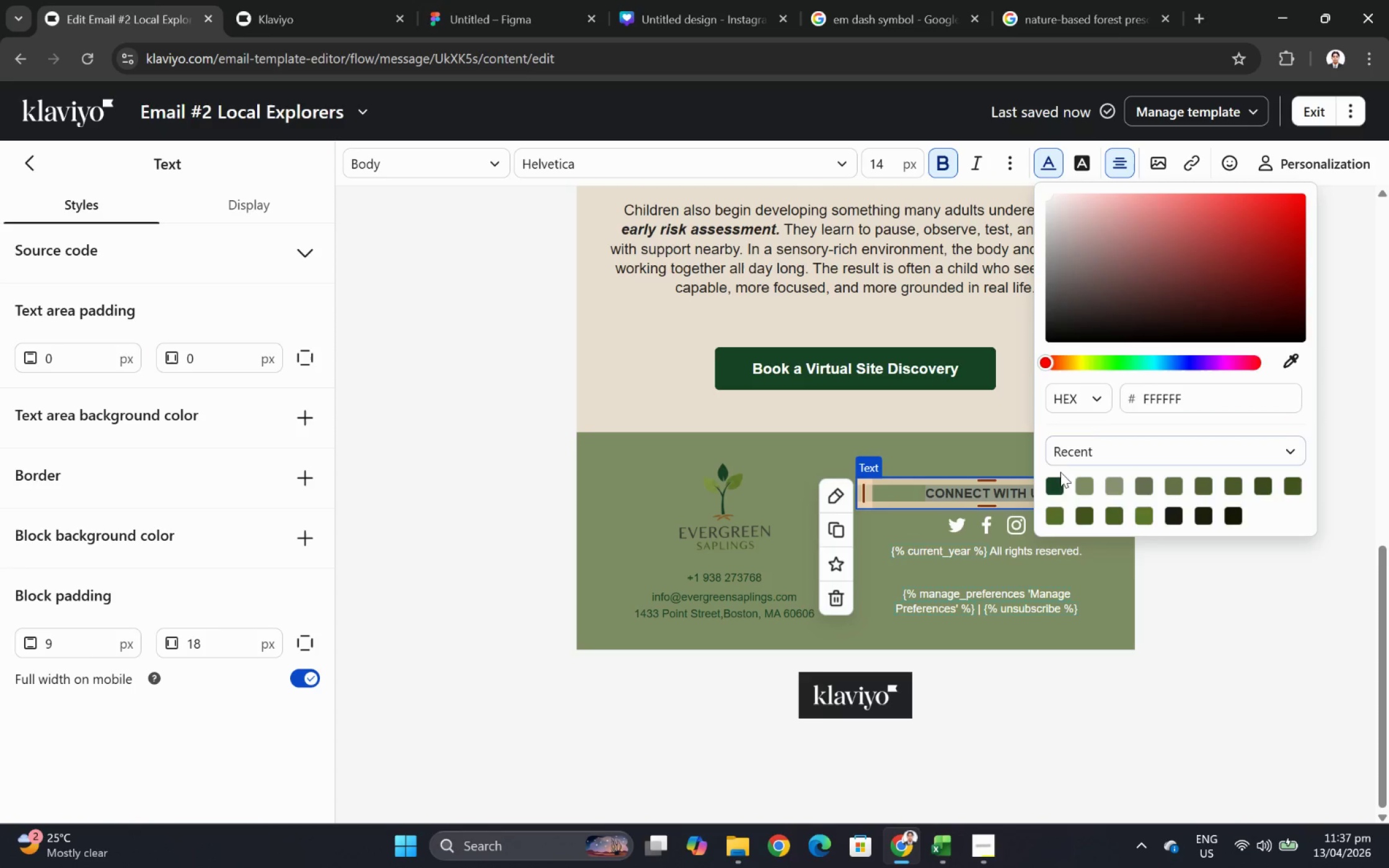 
left_click([1054, 489])
 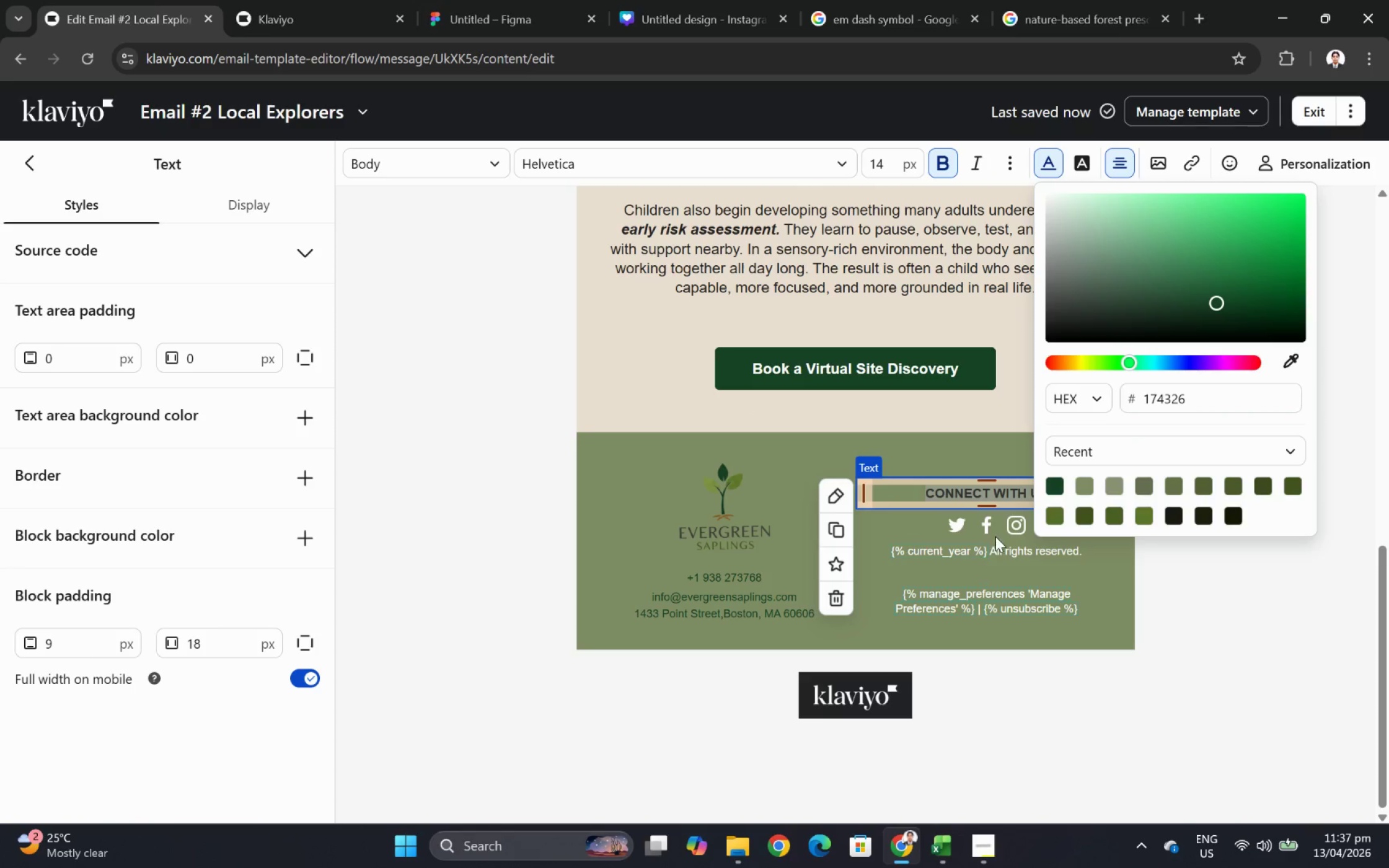 
left_click([968, 525])
 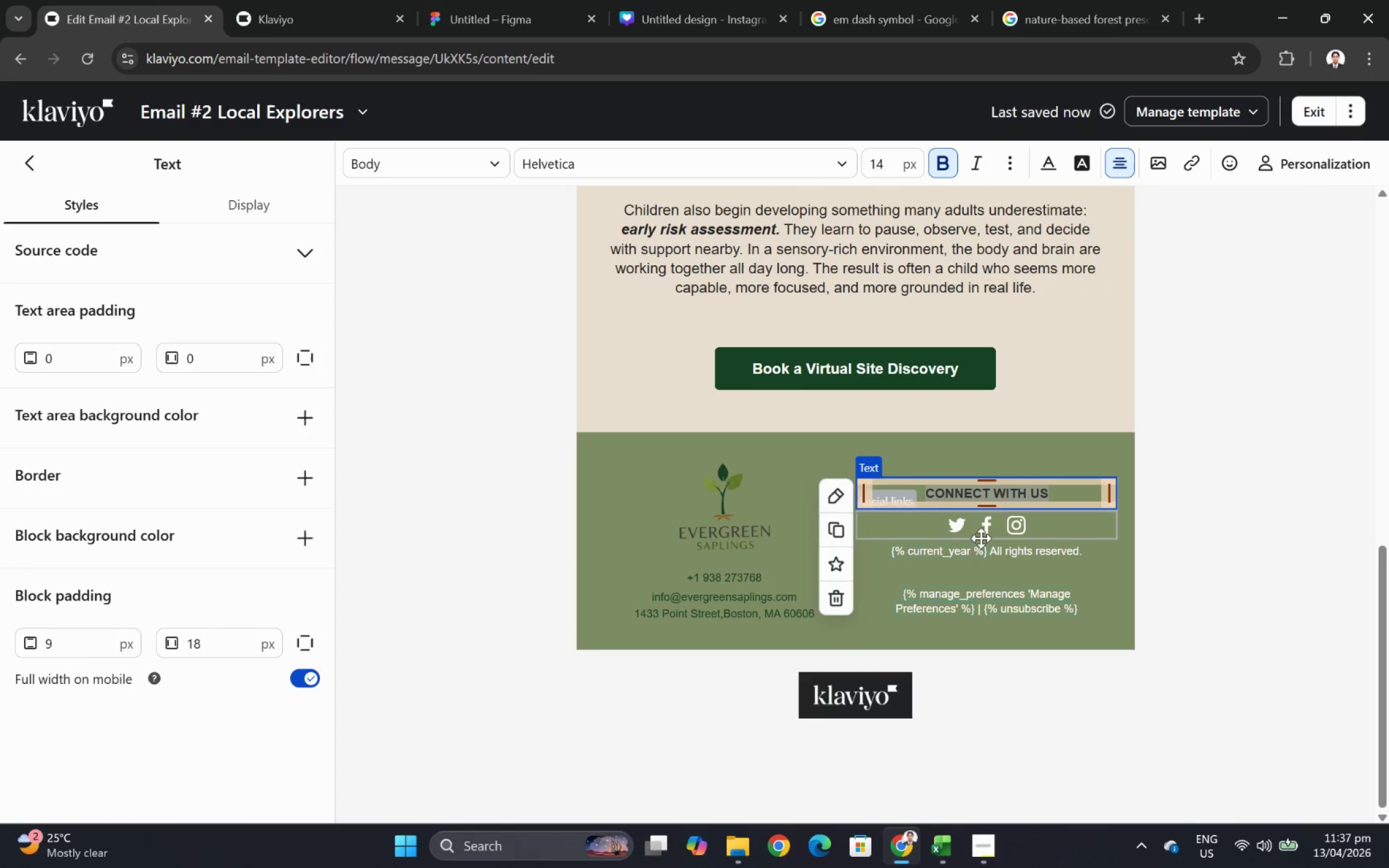 
left_click([971, 531])
 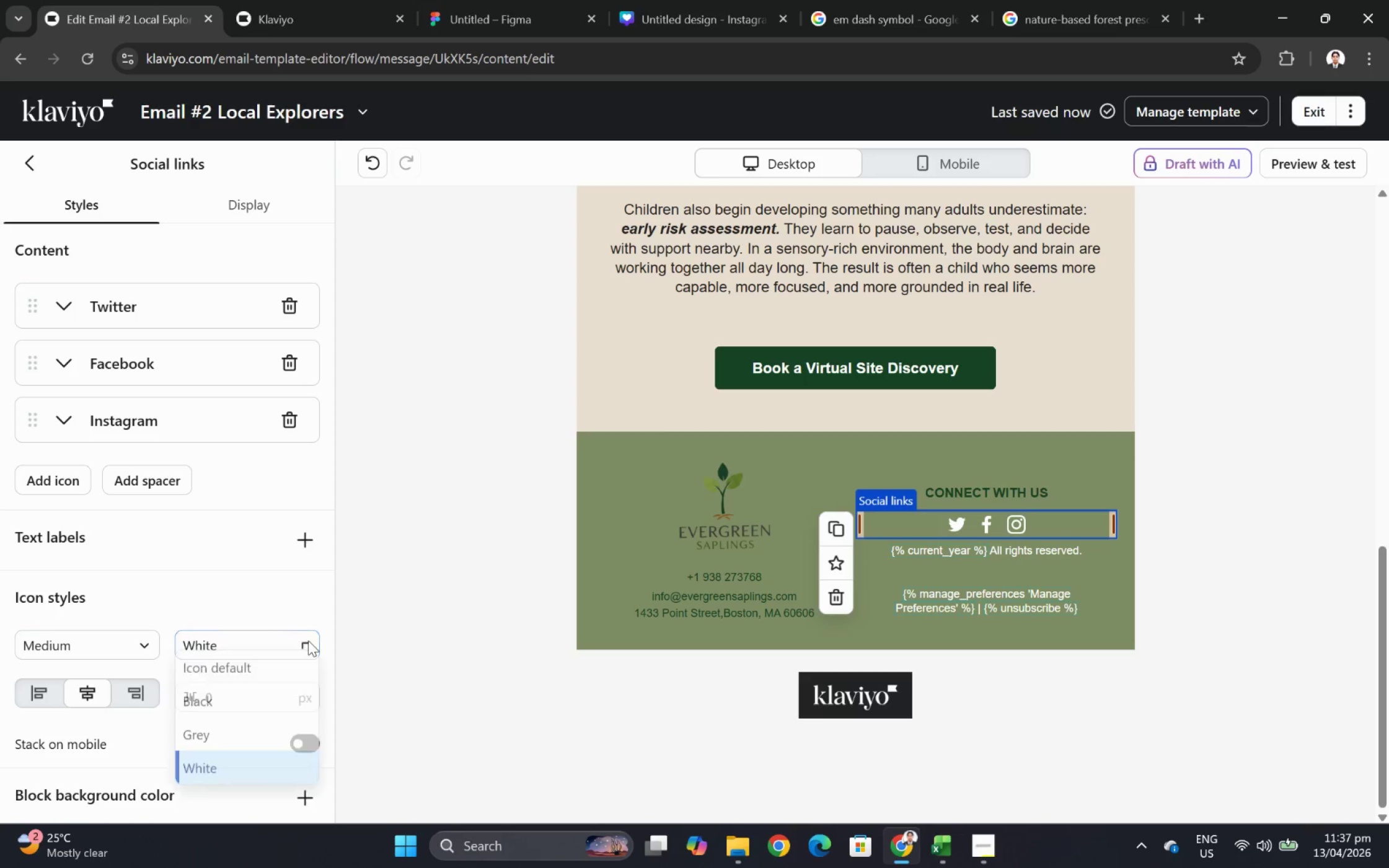 
left_click([276, 722])
 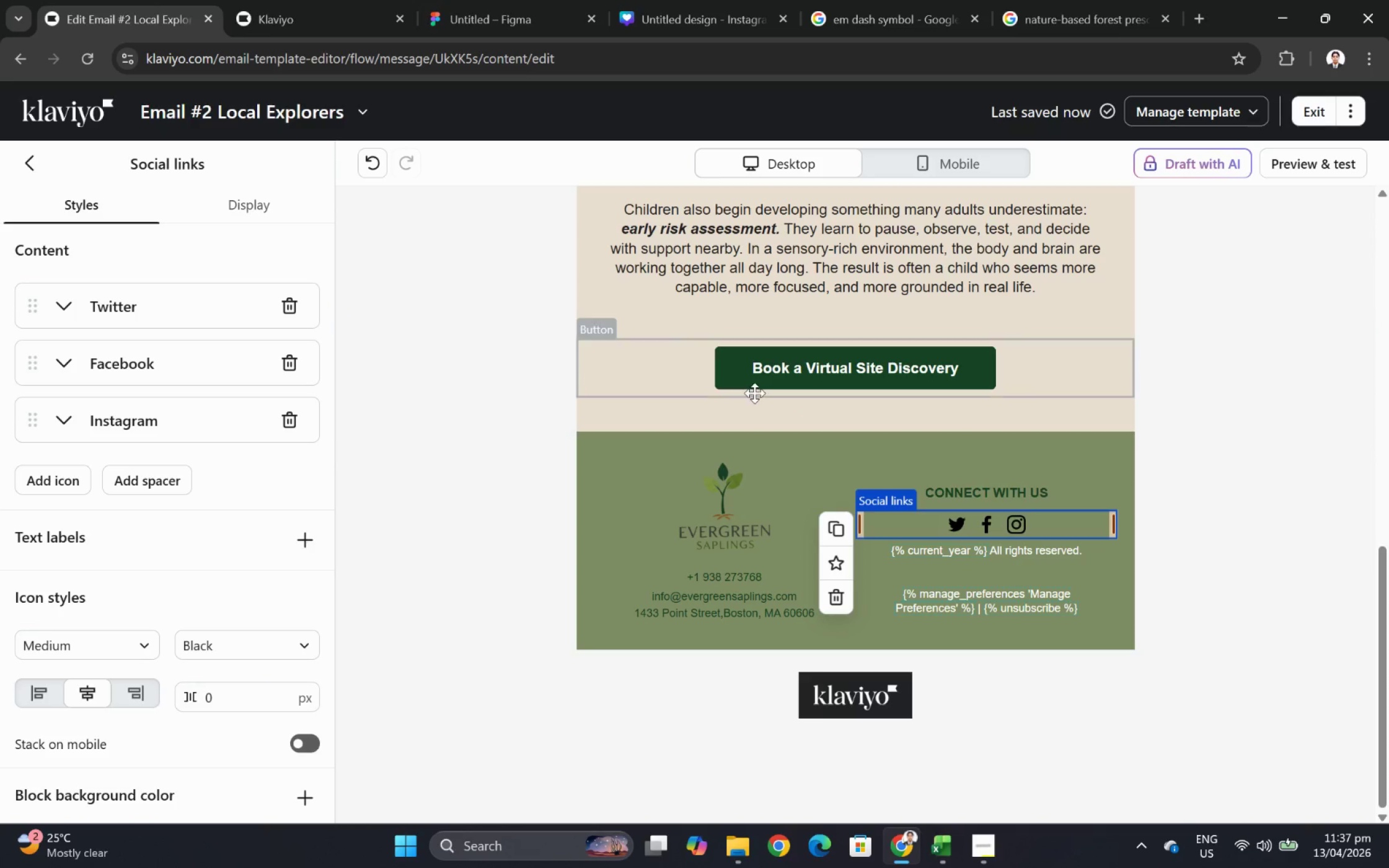 
left_click([754, 382])
 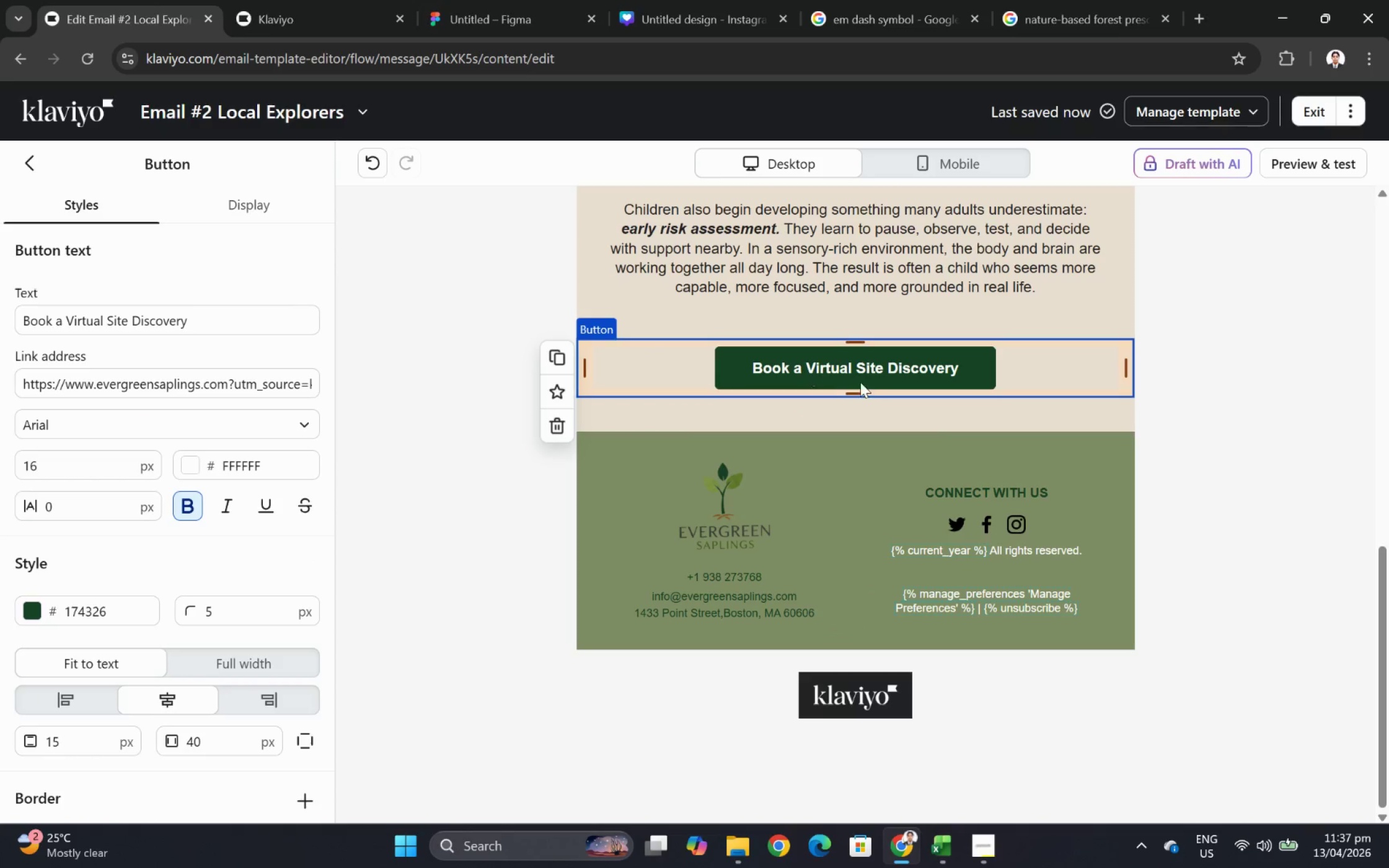 
wait(9.12)
 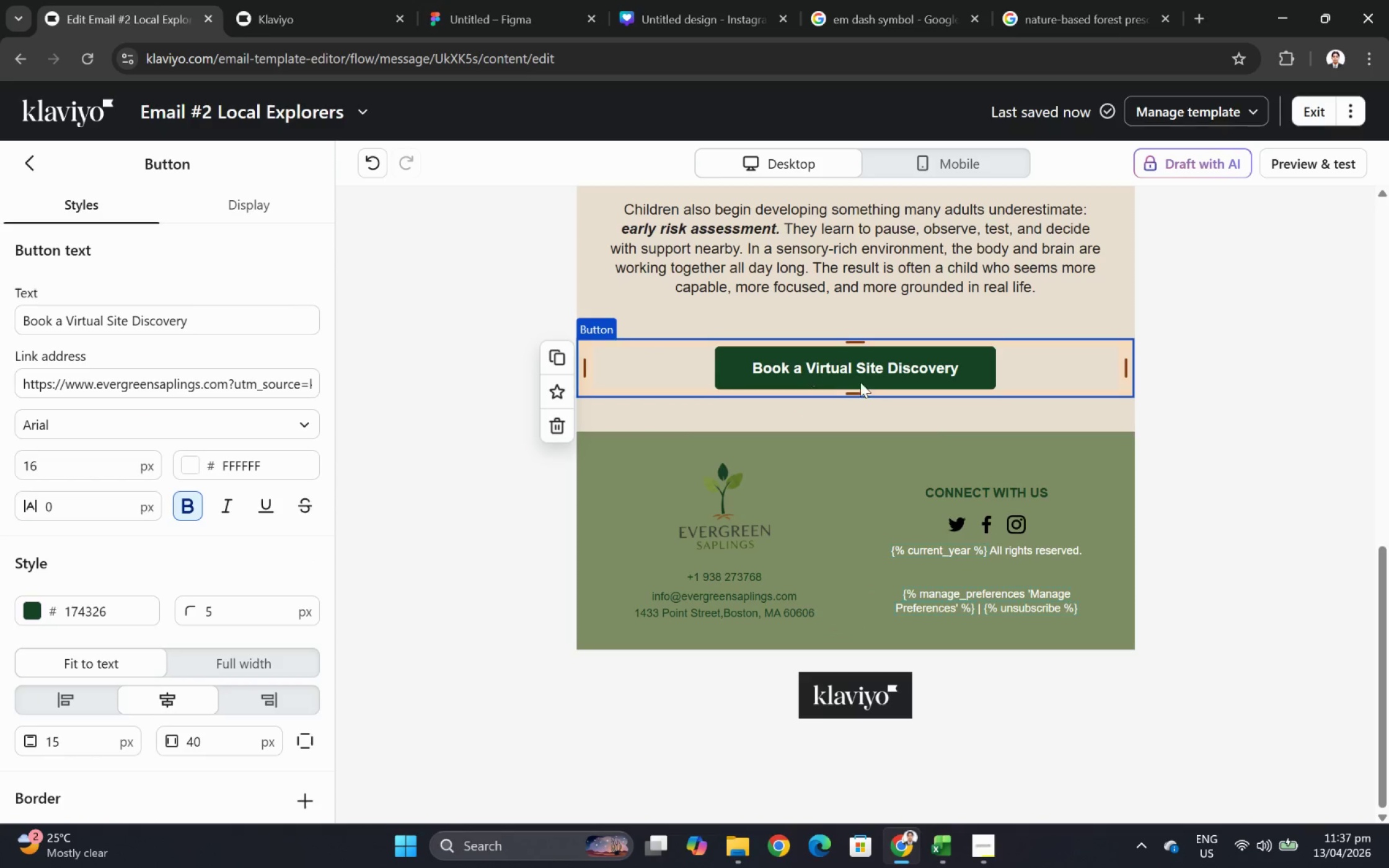 
left_click([737, 372])
 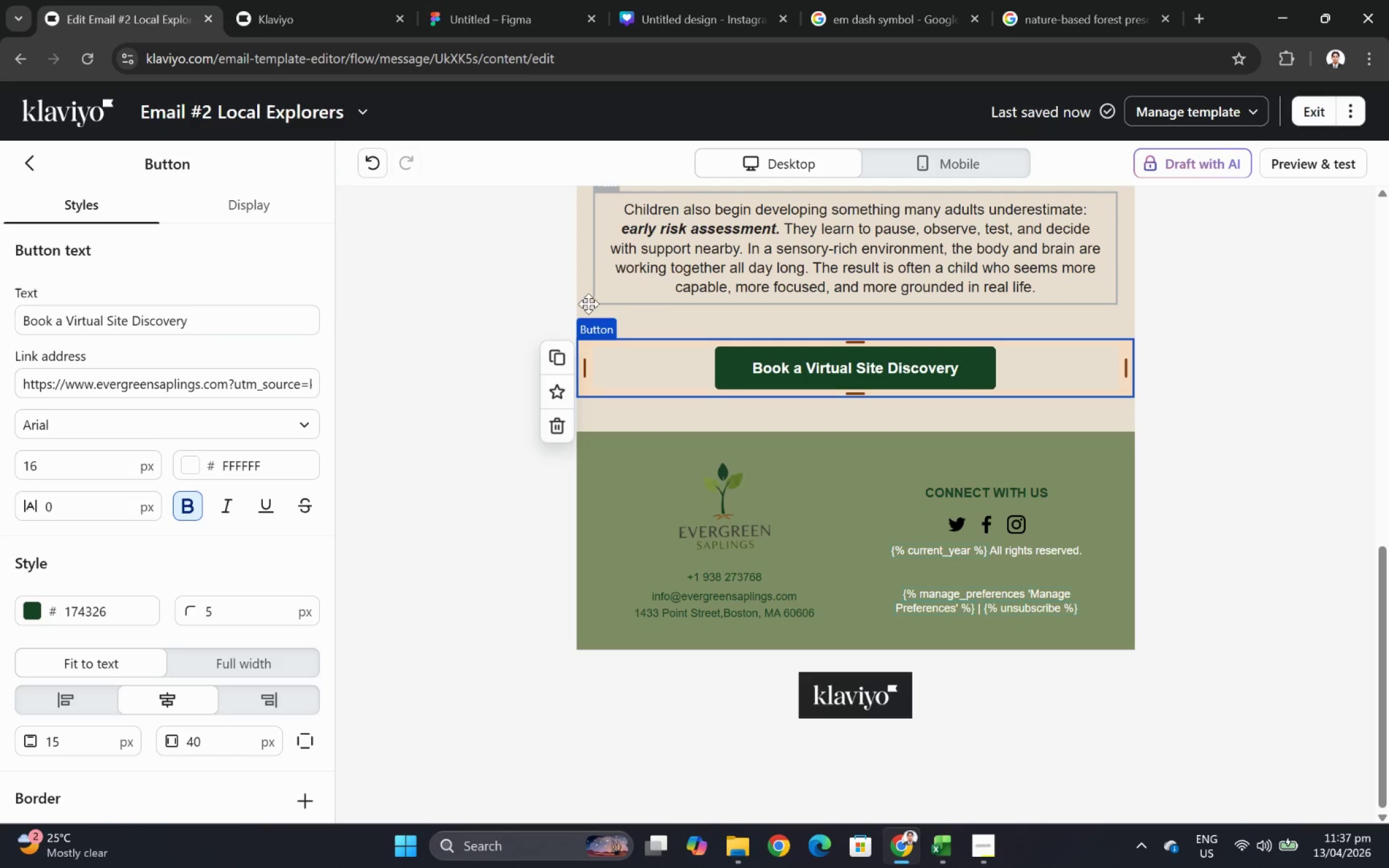 
left_click([583, 305])
 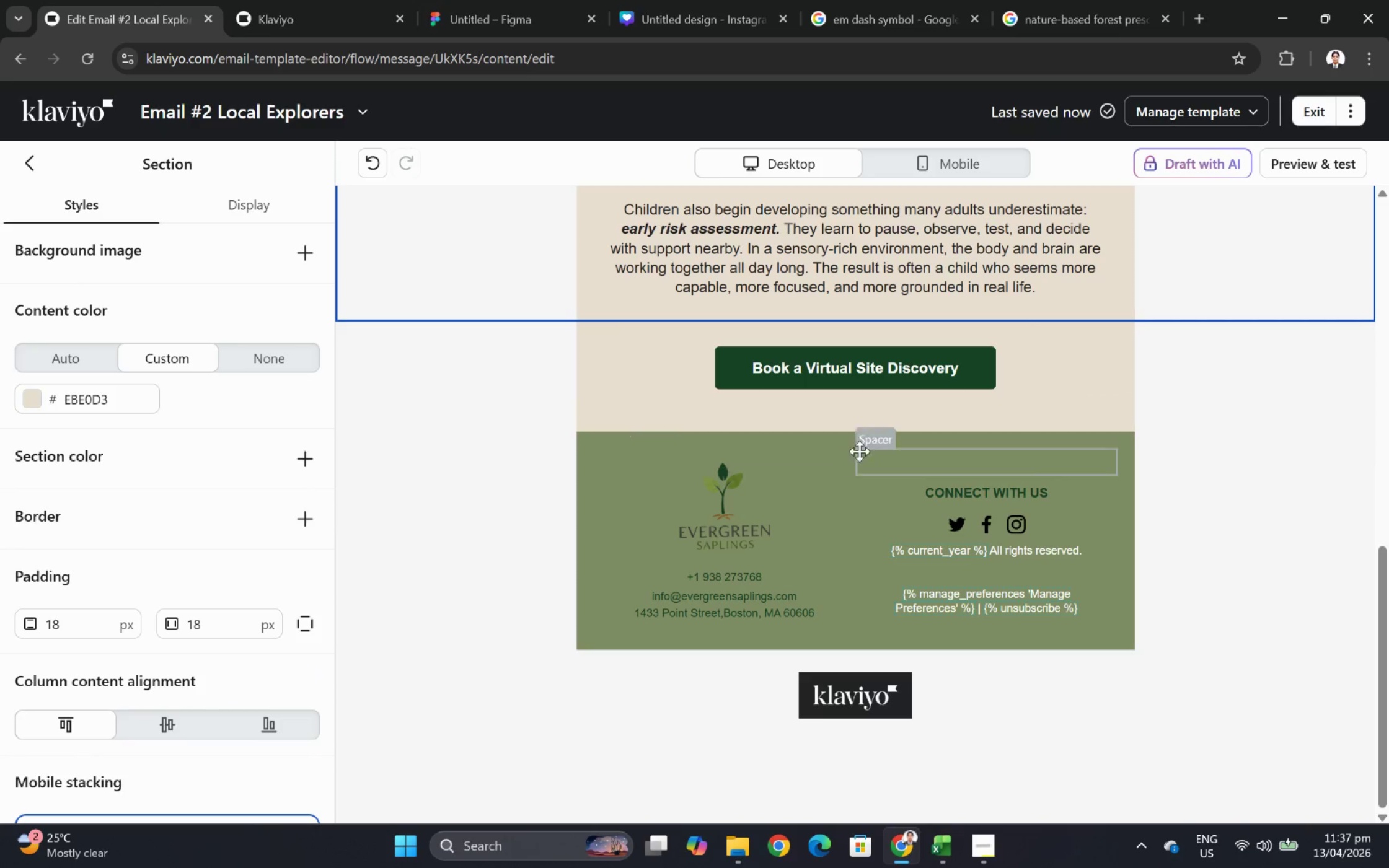 
left_click([617, 384])
 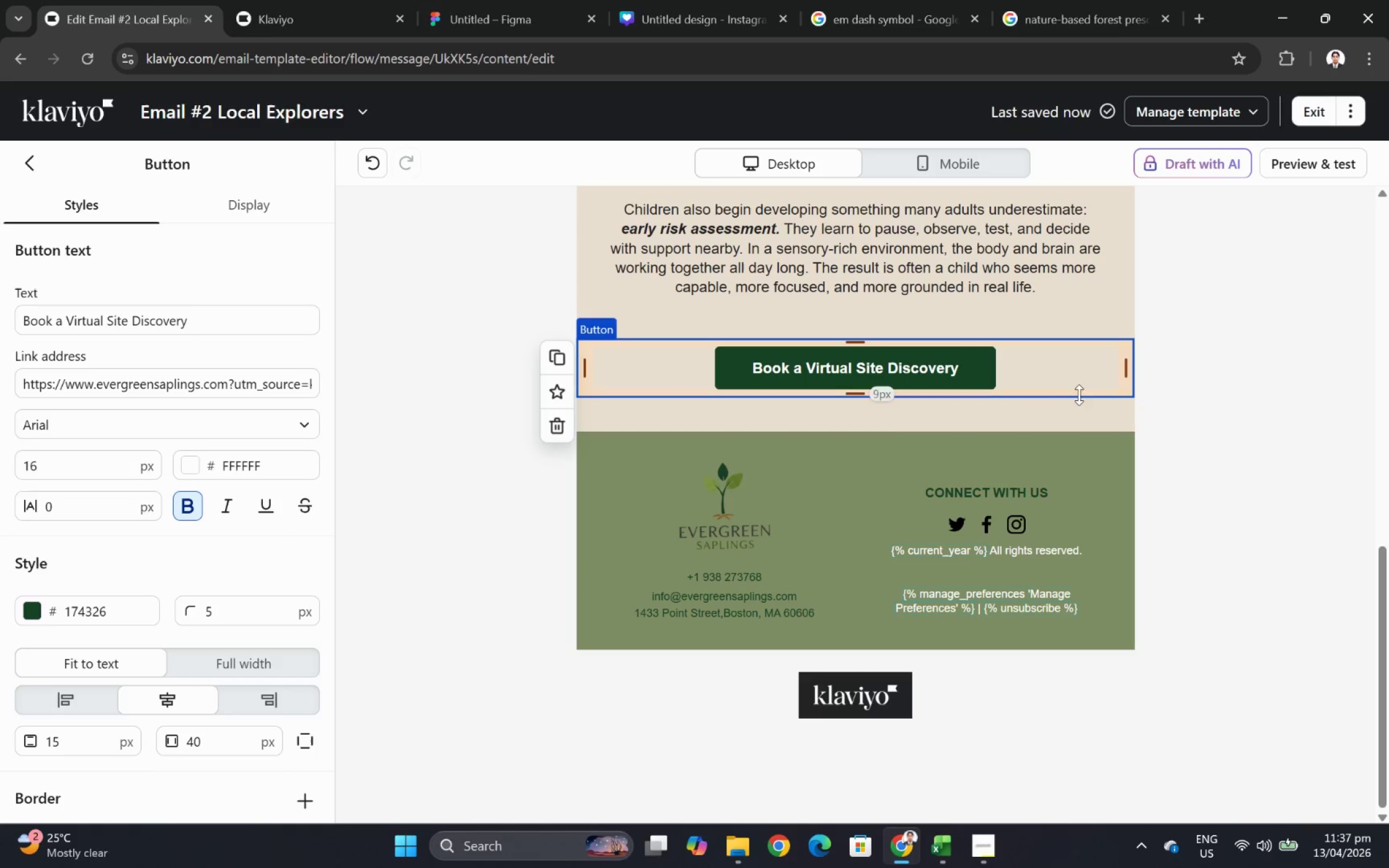 
left_click([1092, 418])
 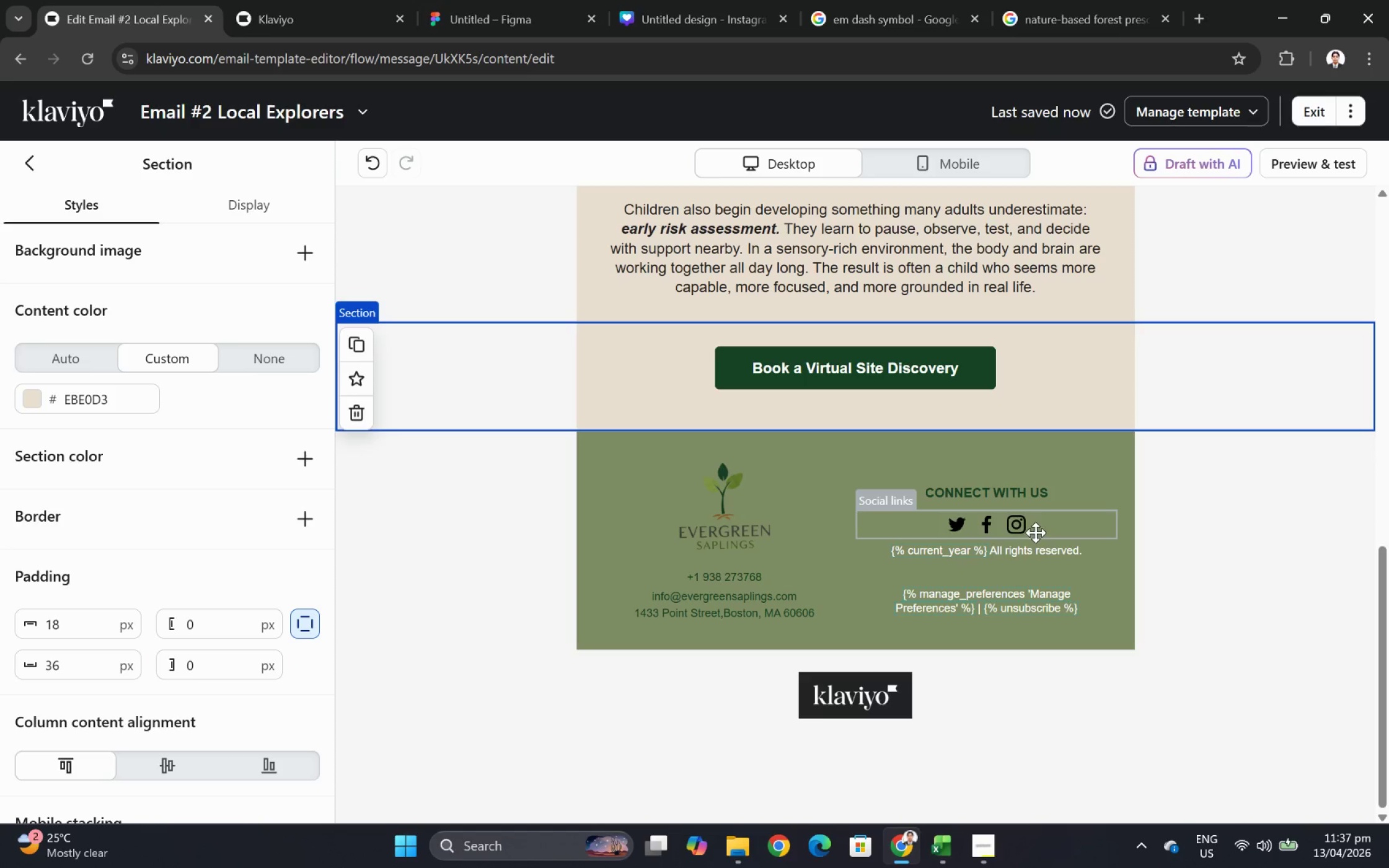 
left_click([1060, 497])
 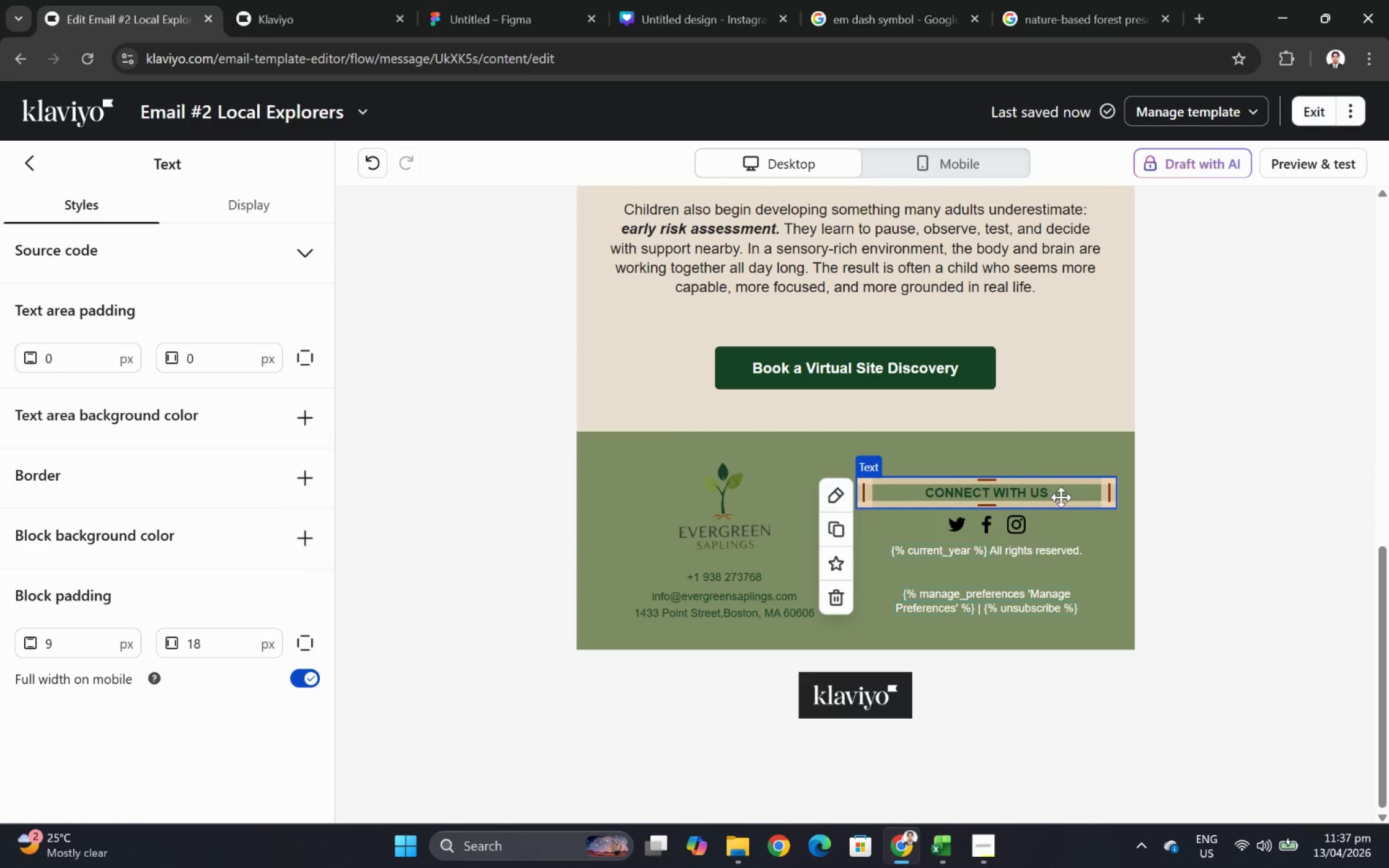 
double_click([1060, 497])
 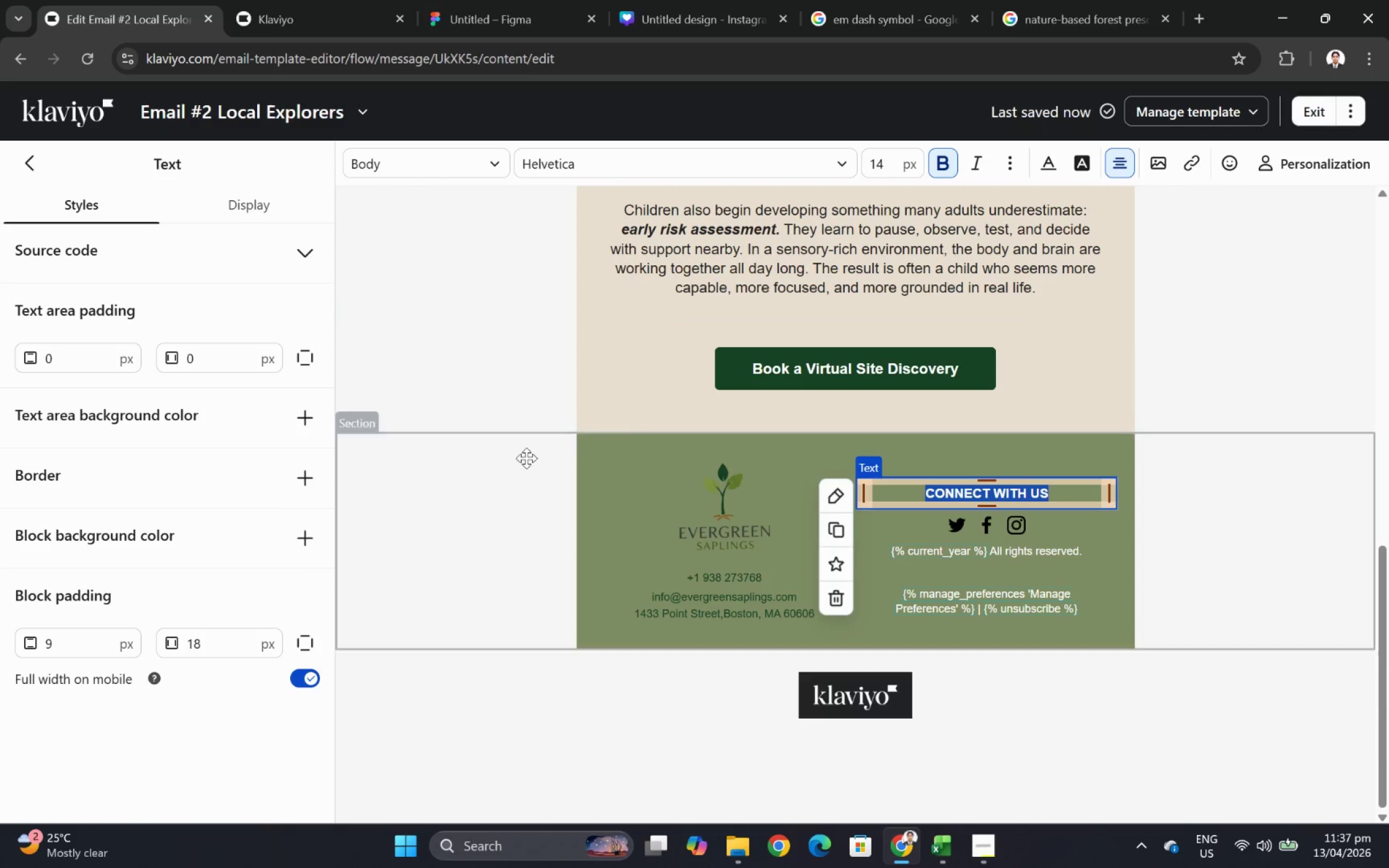 
left_click([583, 380])
 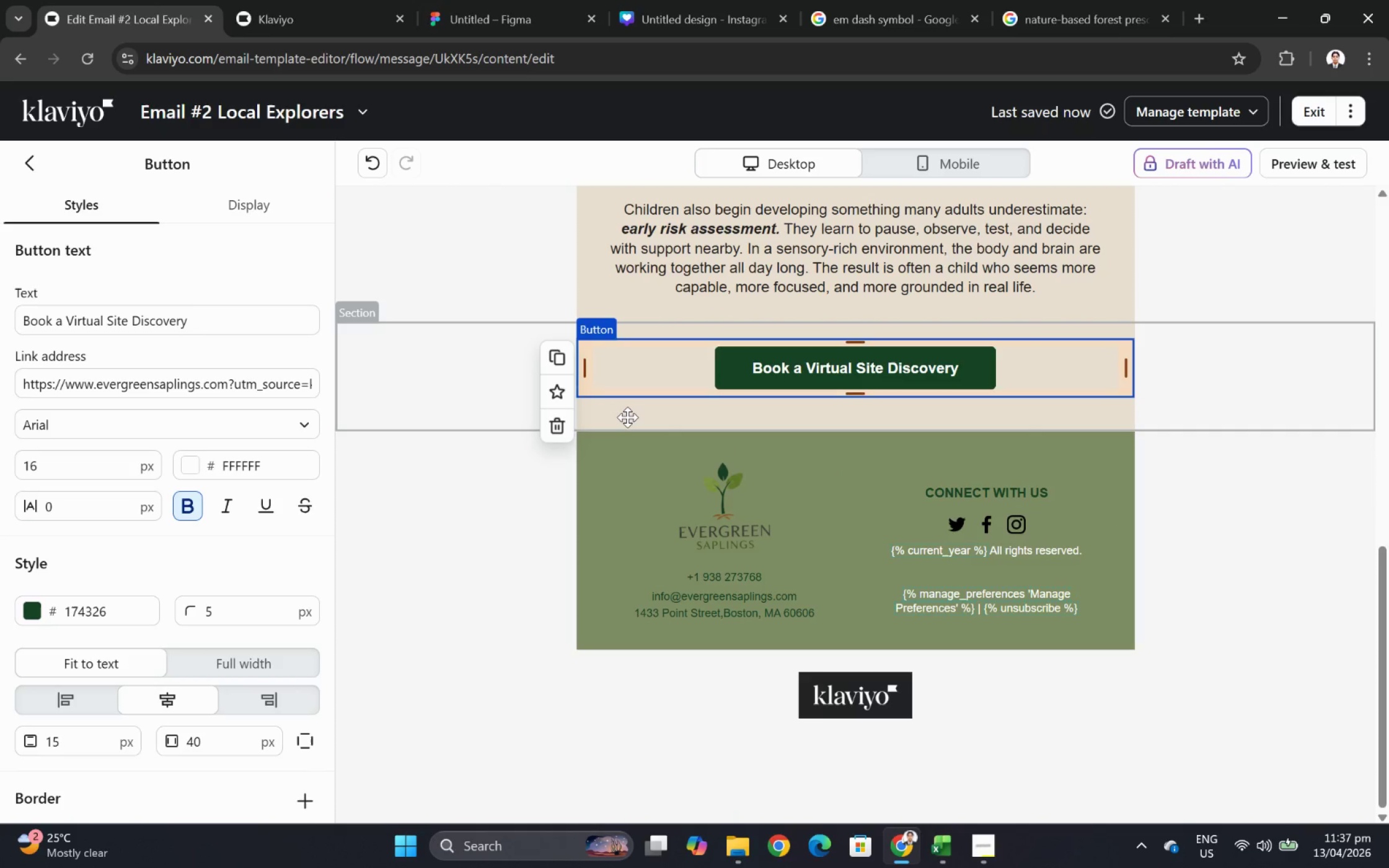 
left_click([627, 417])
 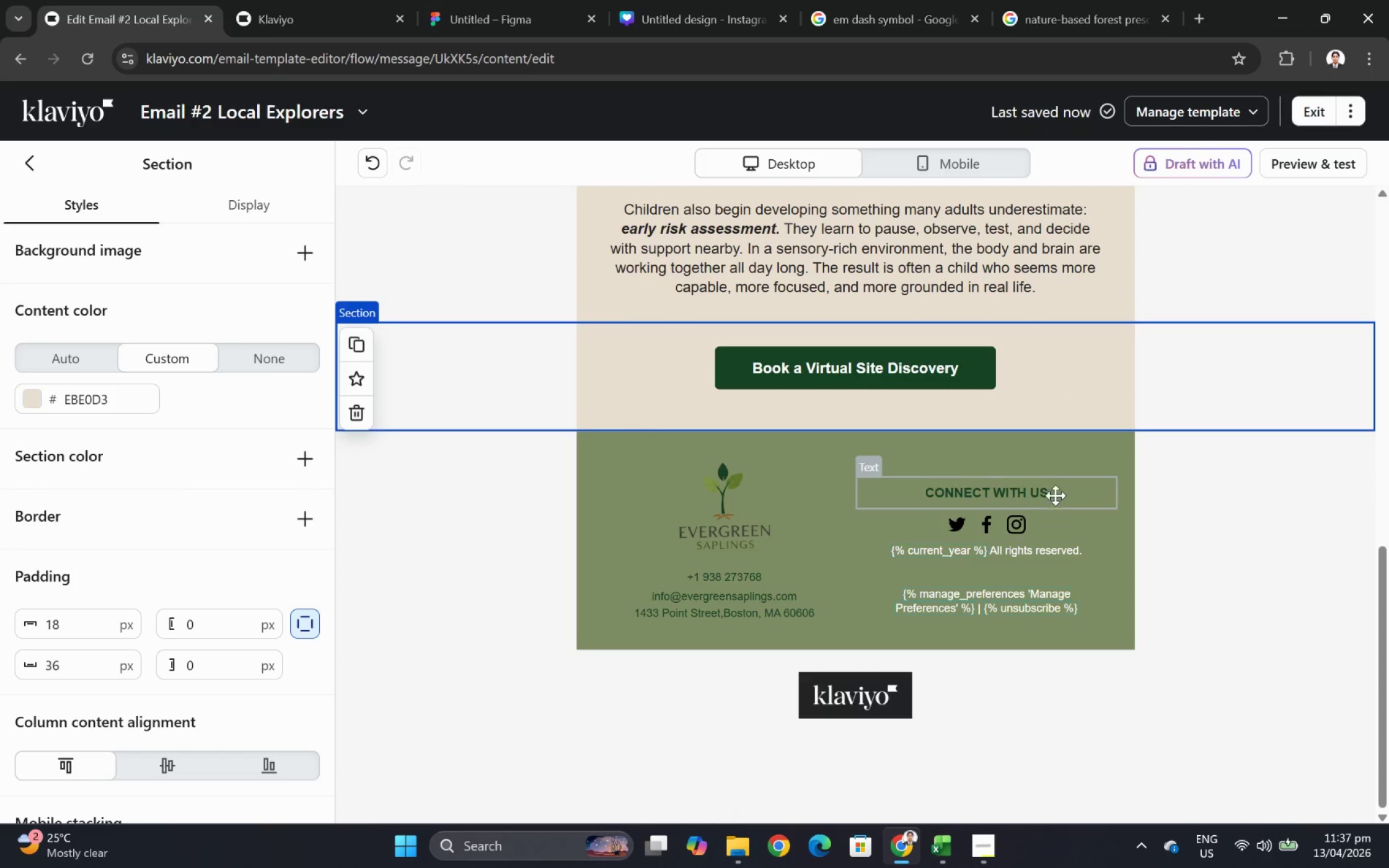 
double_click([1056, 491])
 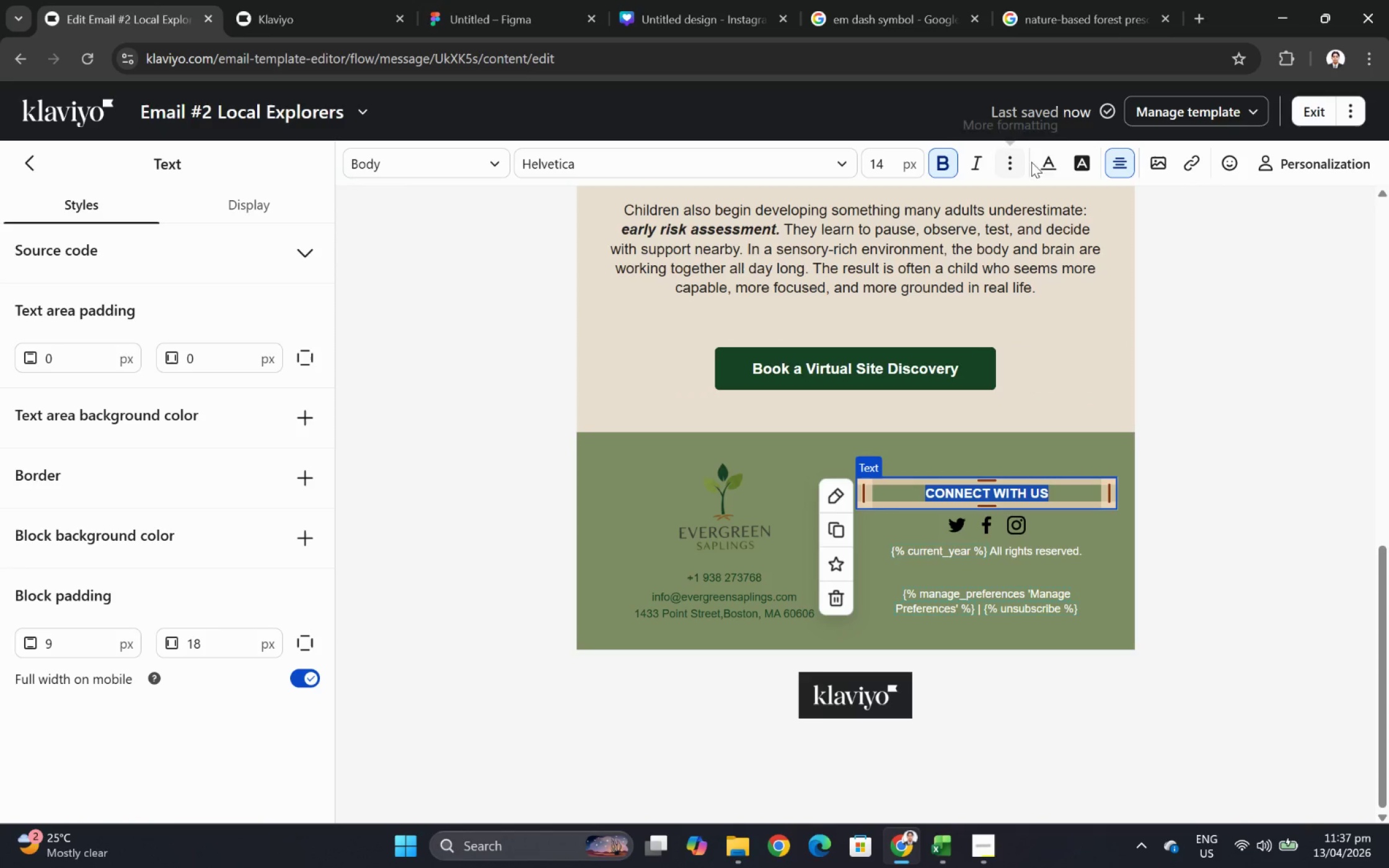 
left_click([1050, 165])
 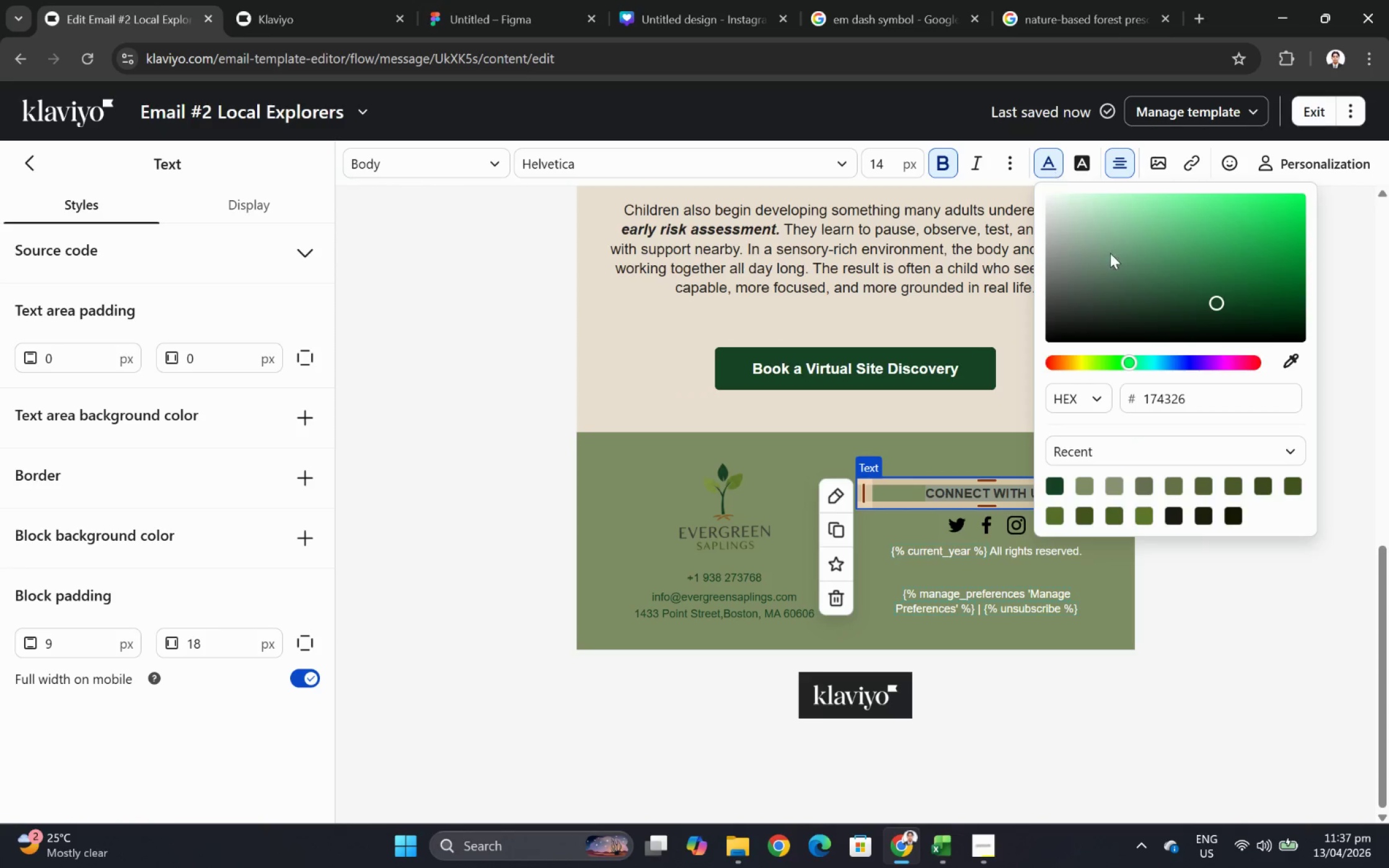 
mouse_move([1287, 359])
 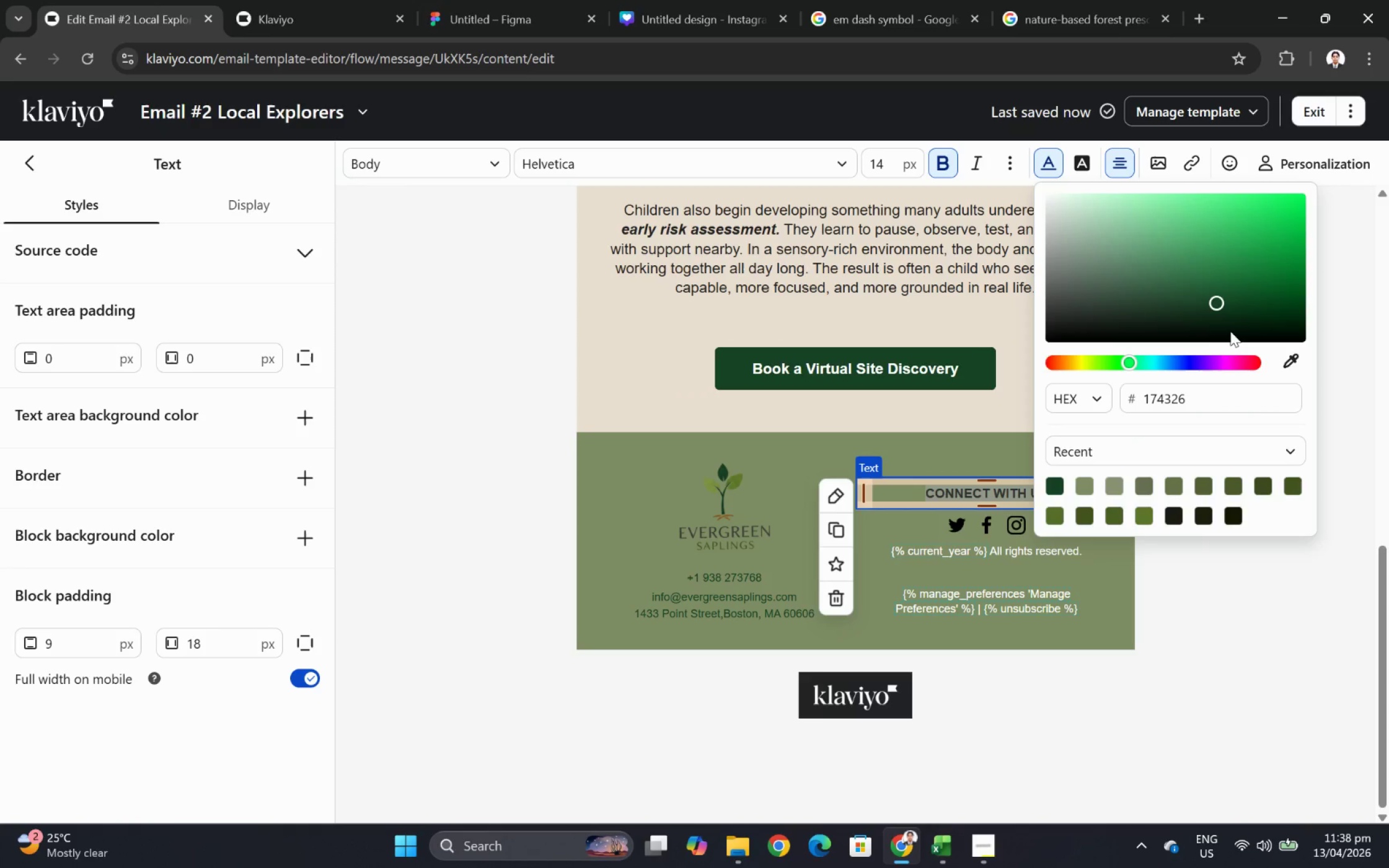 
left_click([583, 365])
 